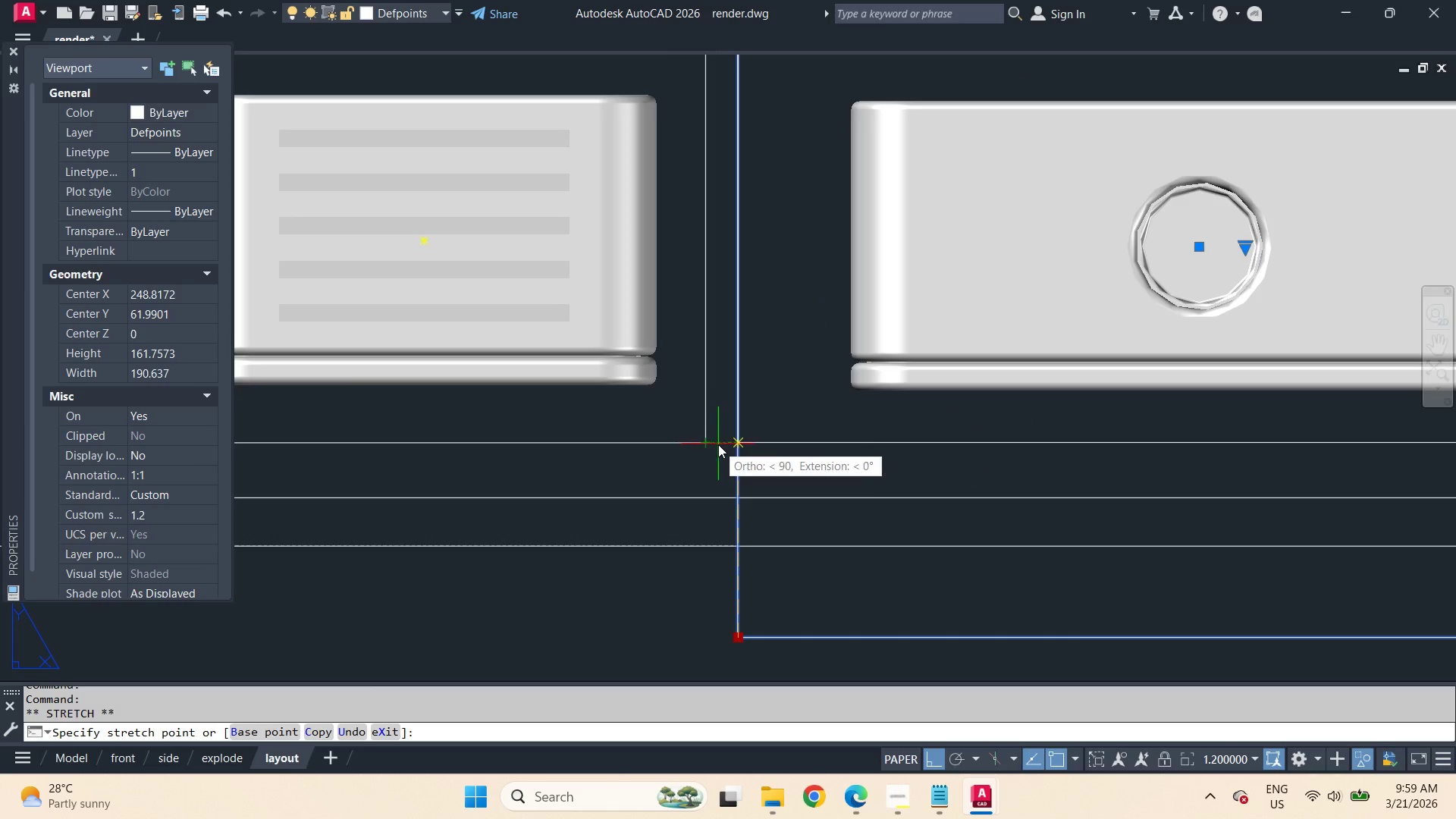 
left_click([719, 444])
 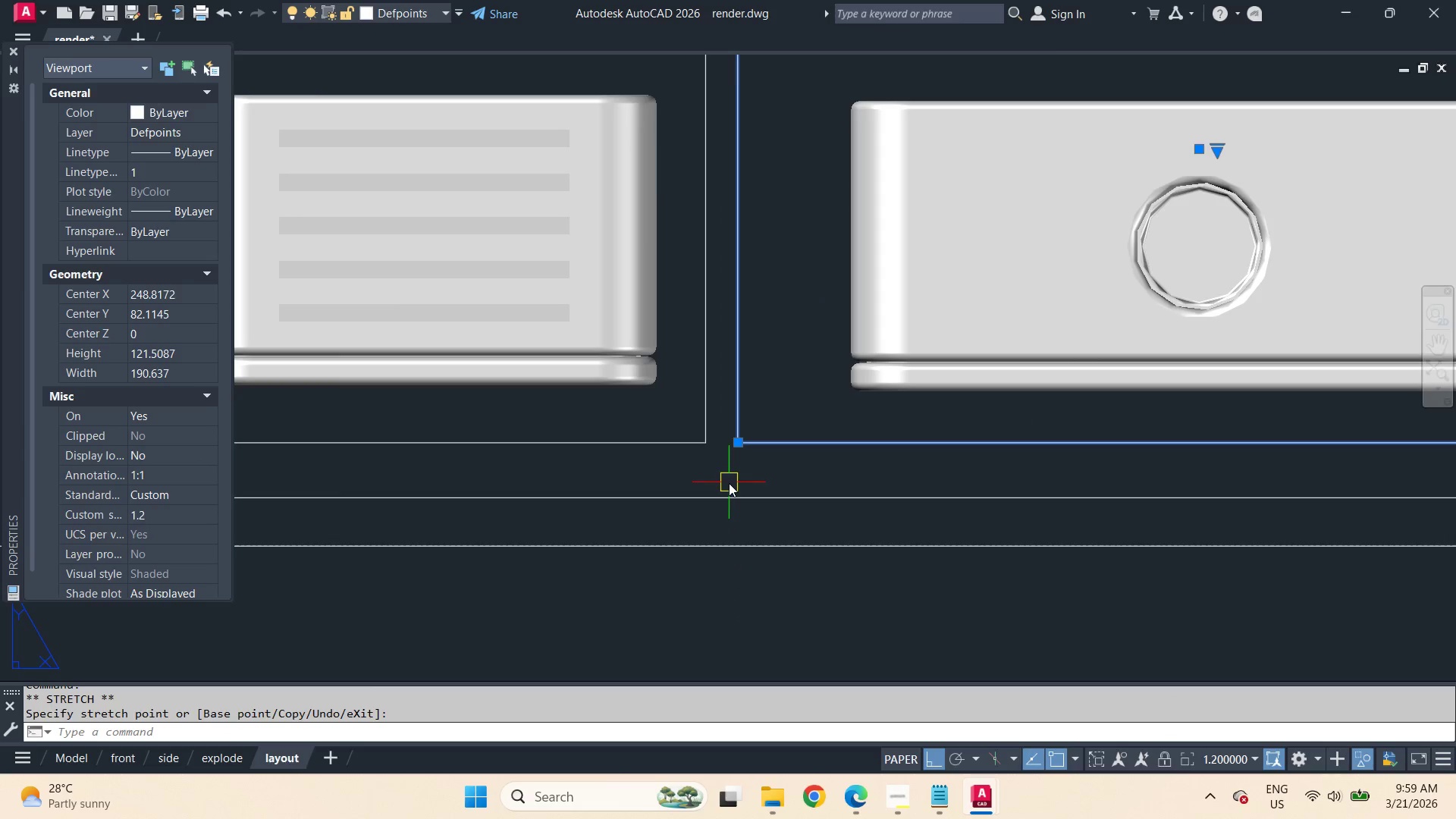 
scroll: coordinate [745, 452], scroll_direction: down, amount: 2.0
 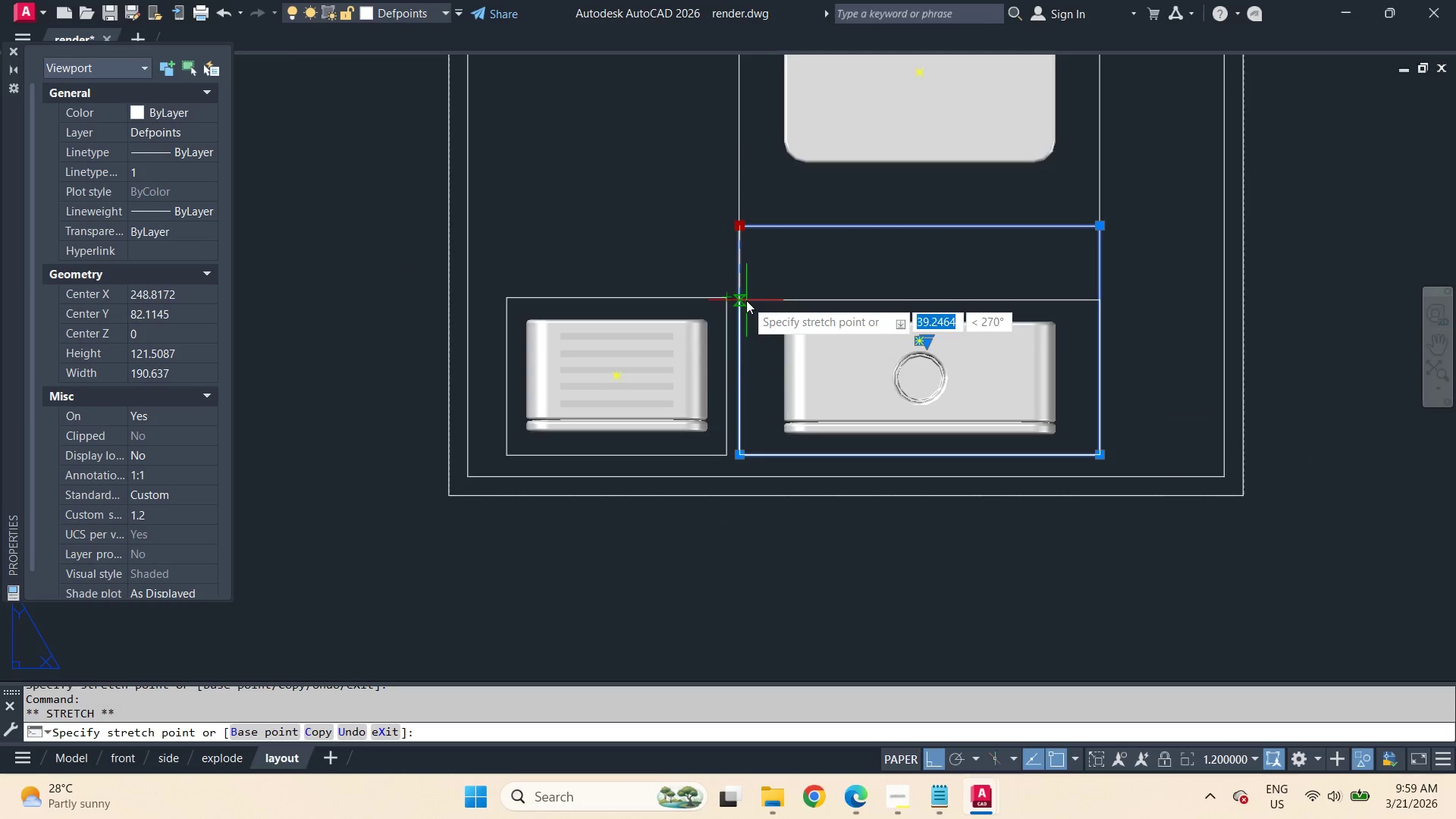 
left_click([759, 293])
 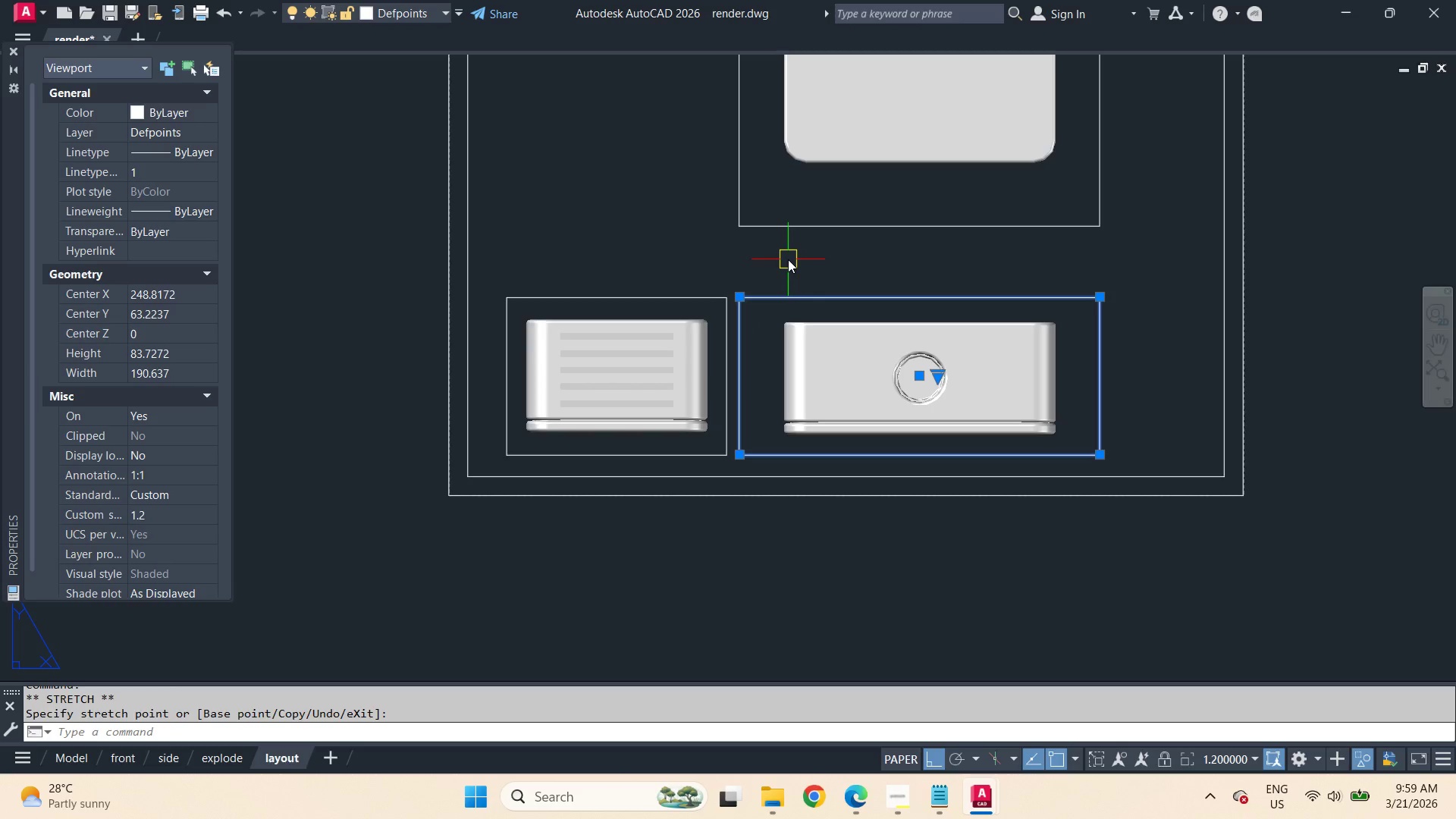 
key(Escape)
 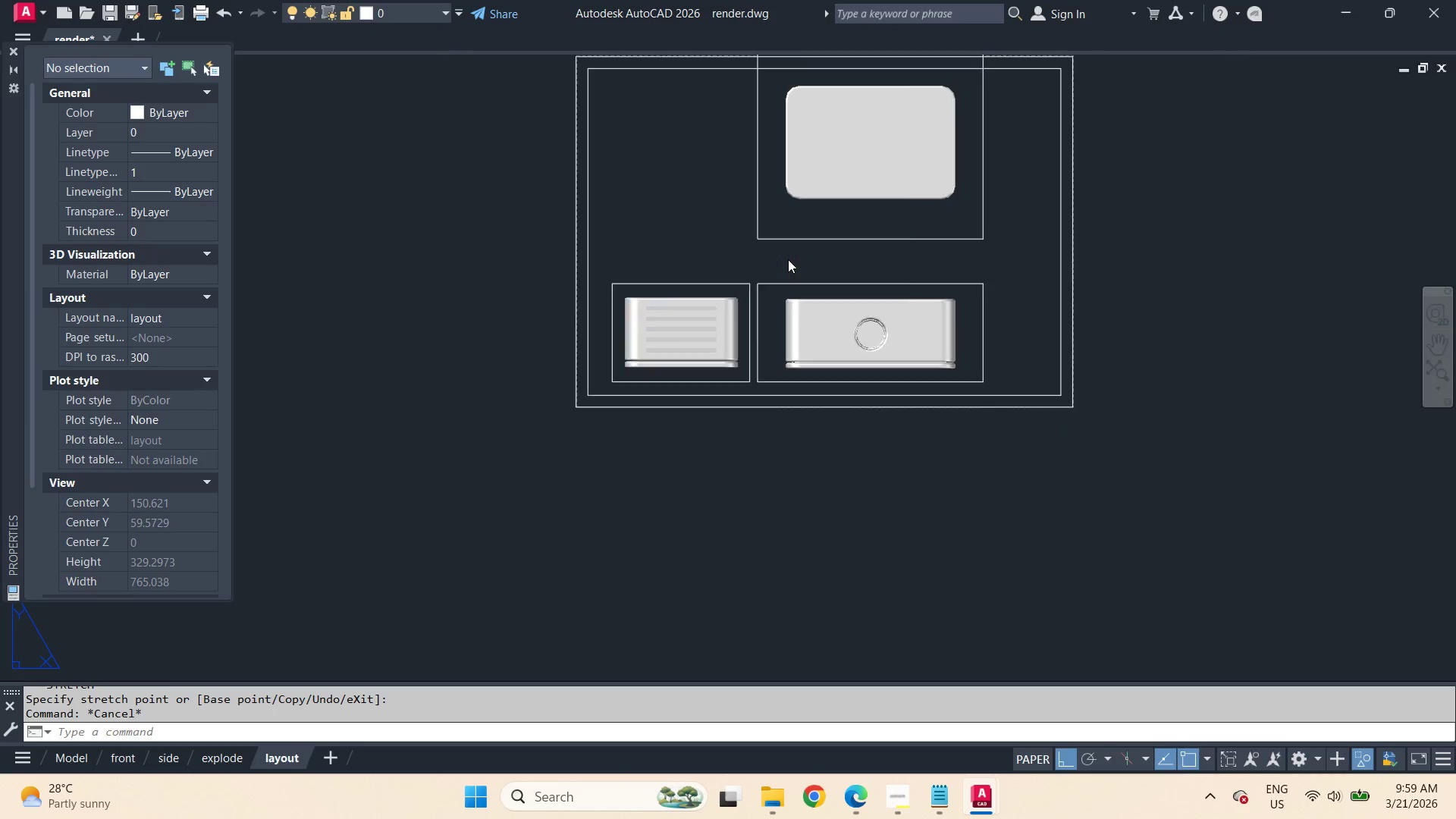 
scroll: coordinate [812, 260], scroll_direction: none, amount: 0.0
 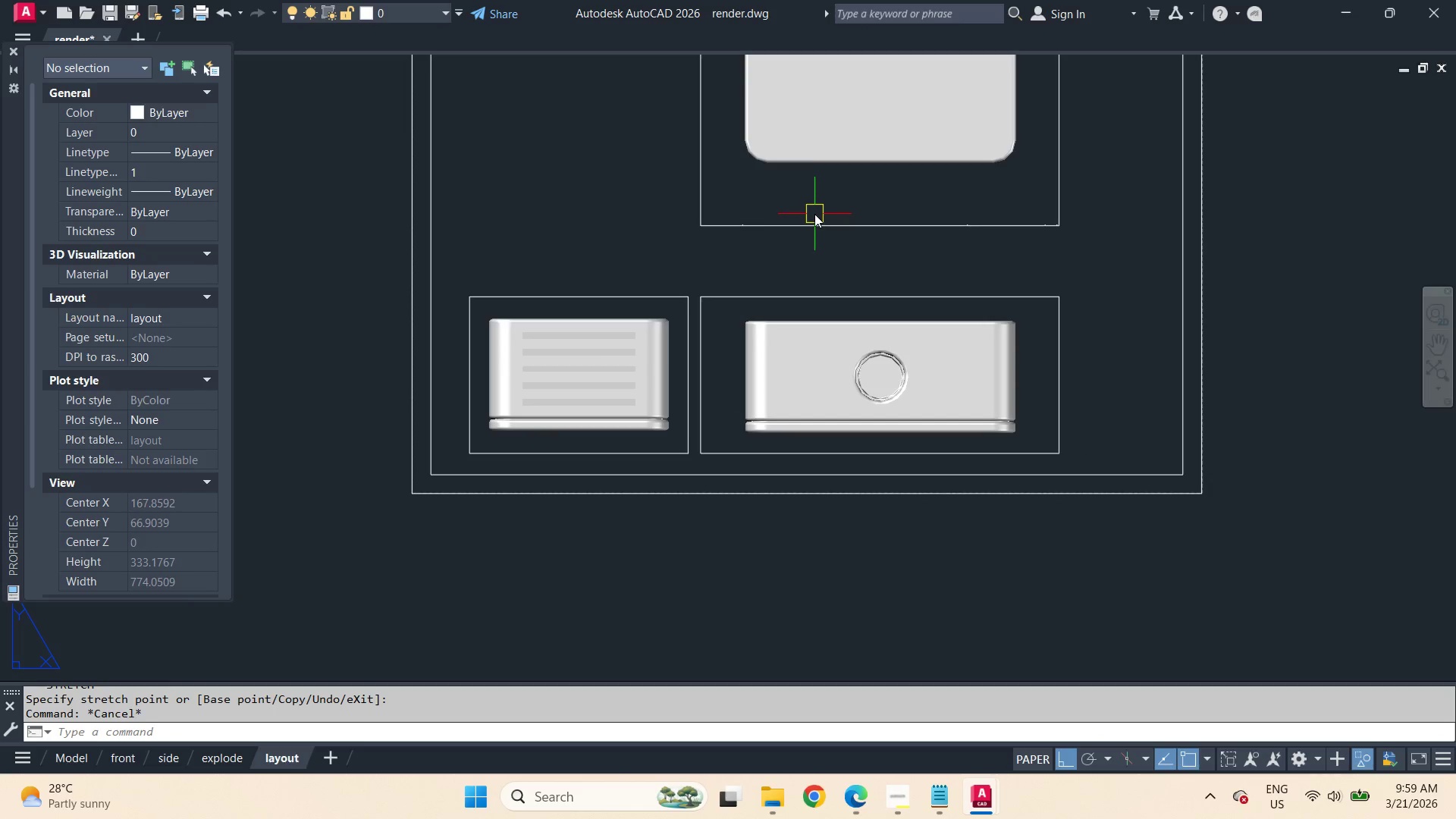 
left_click([814, 223])
 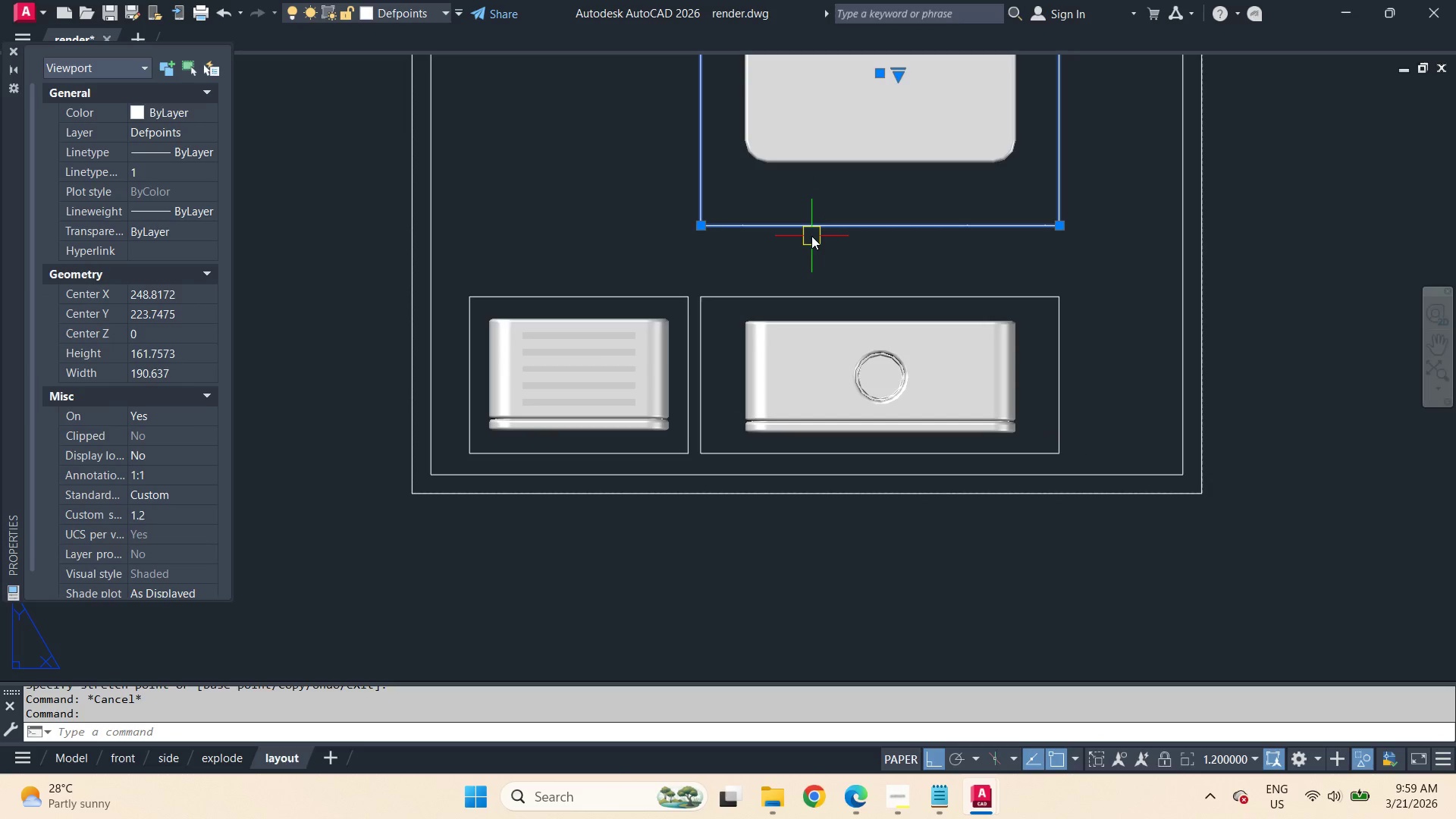 
key(M)
 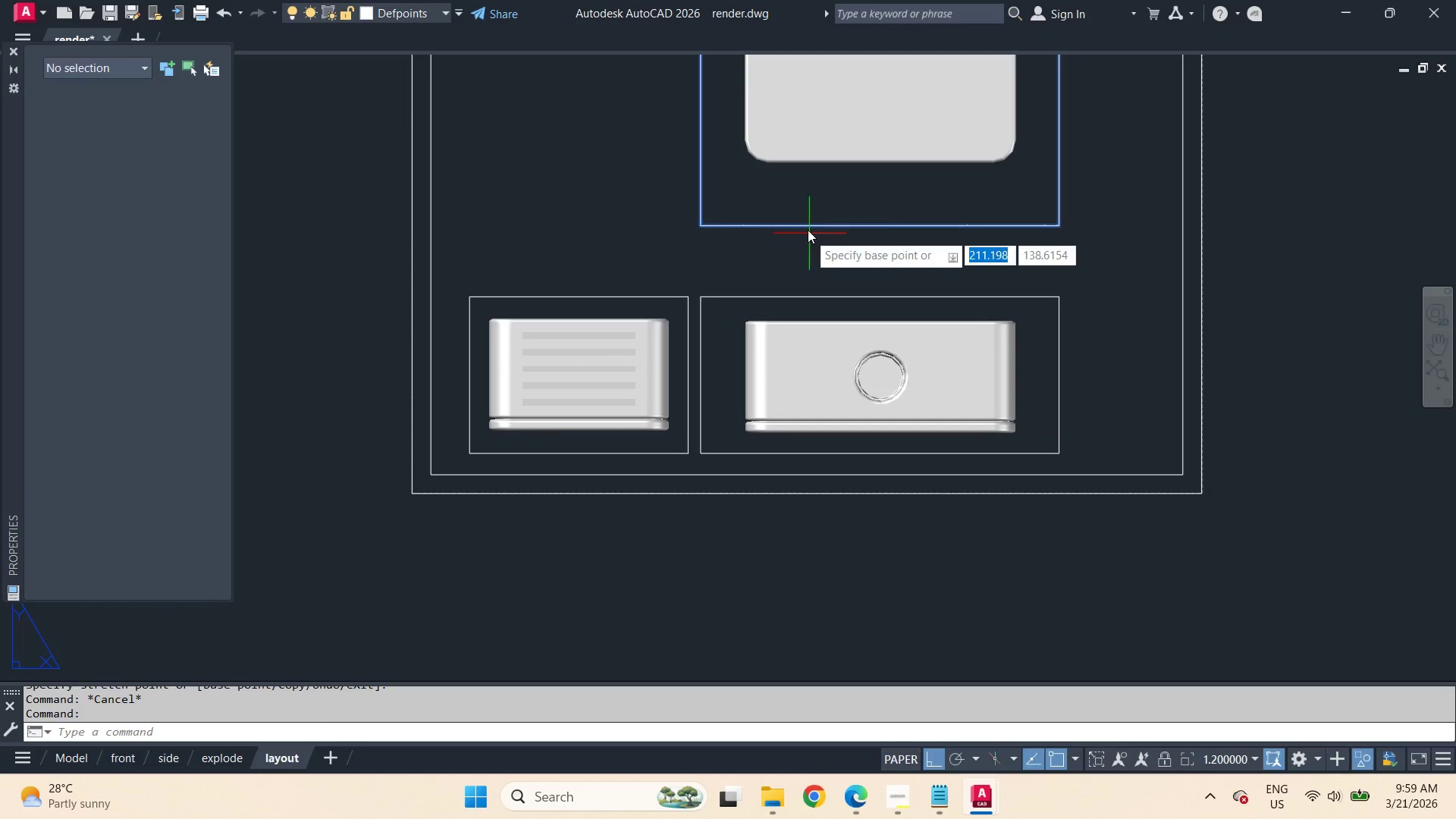 
key(Space)
 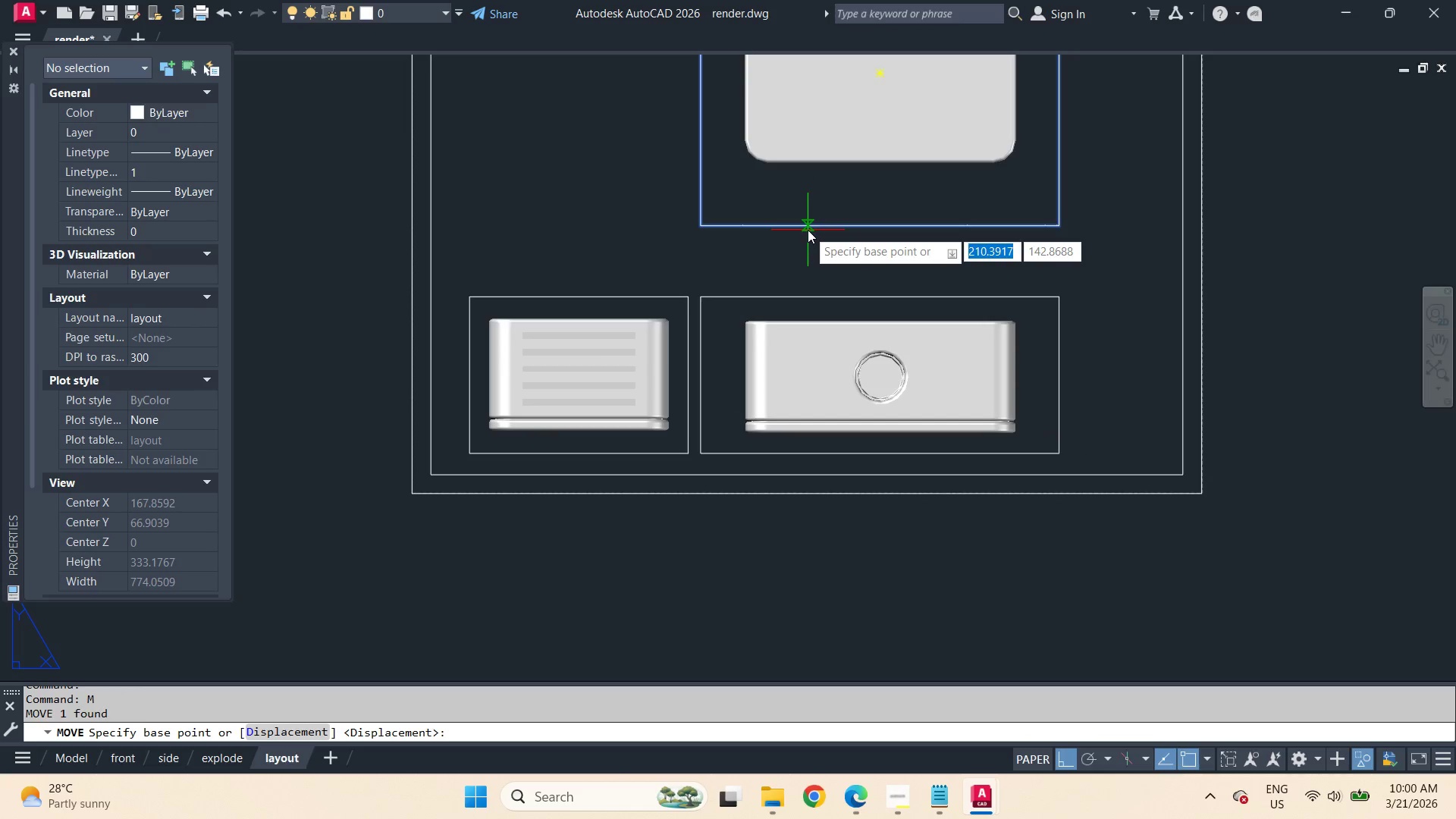 
left_click([808, 230])
 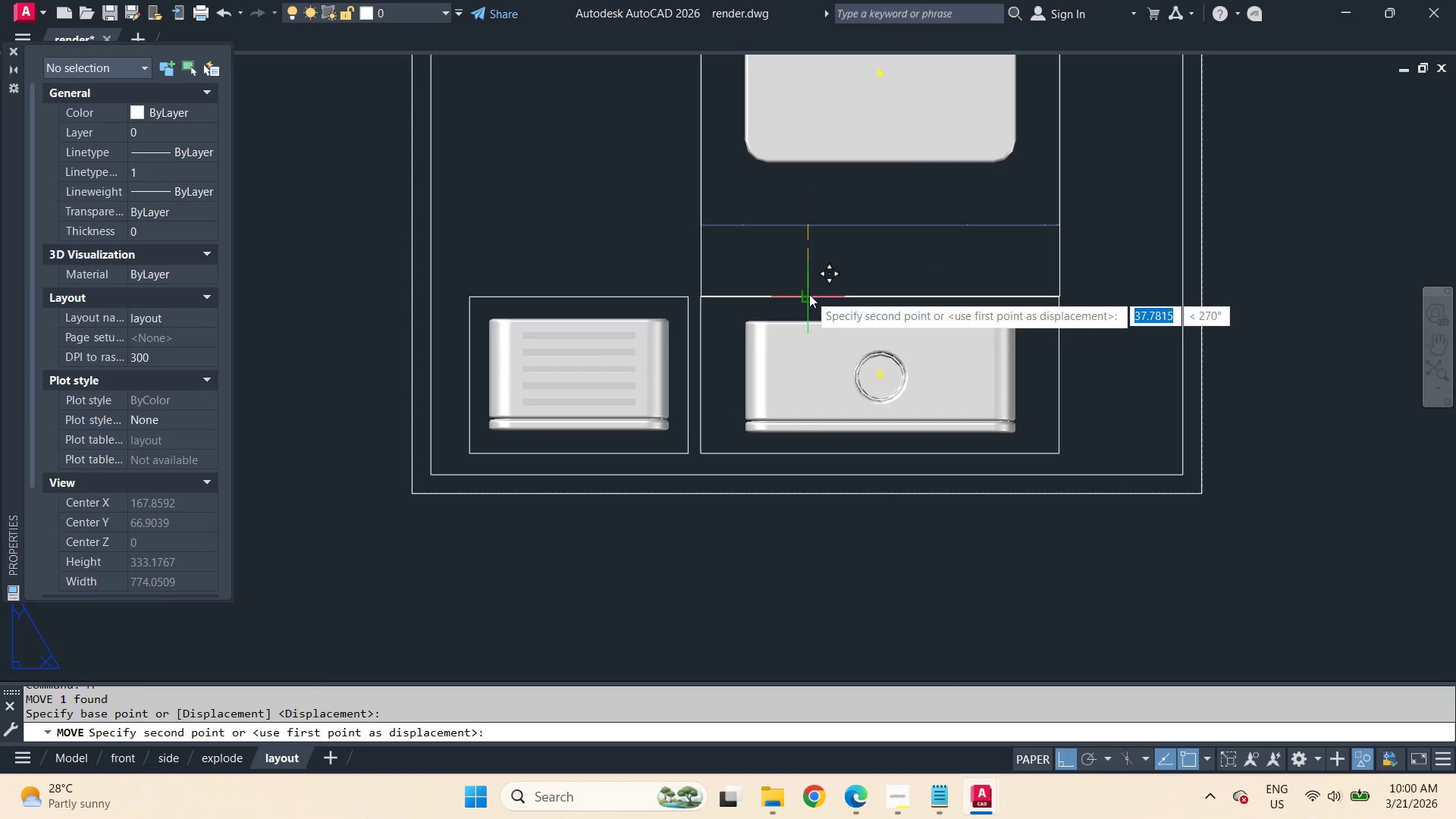 
left_click([809, 294])
 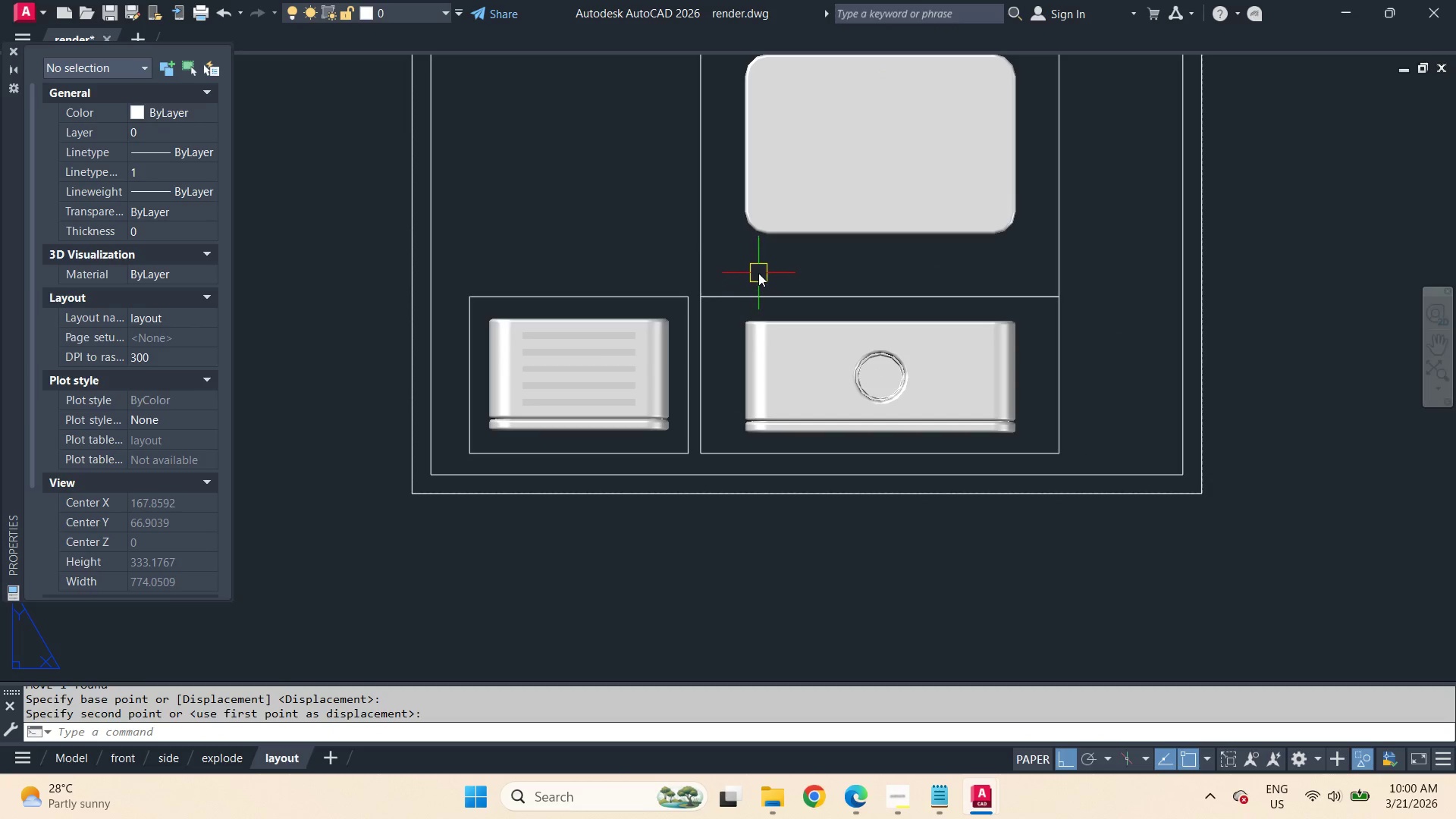 
left_click_drag(start_coordinate=[758, 273], to_coordinate=[705, 304])
 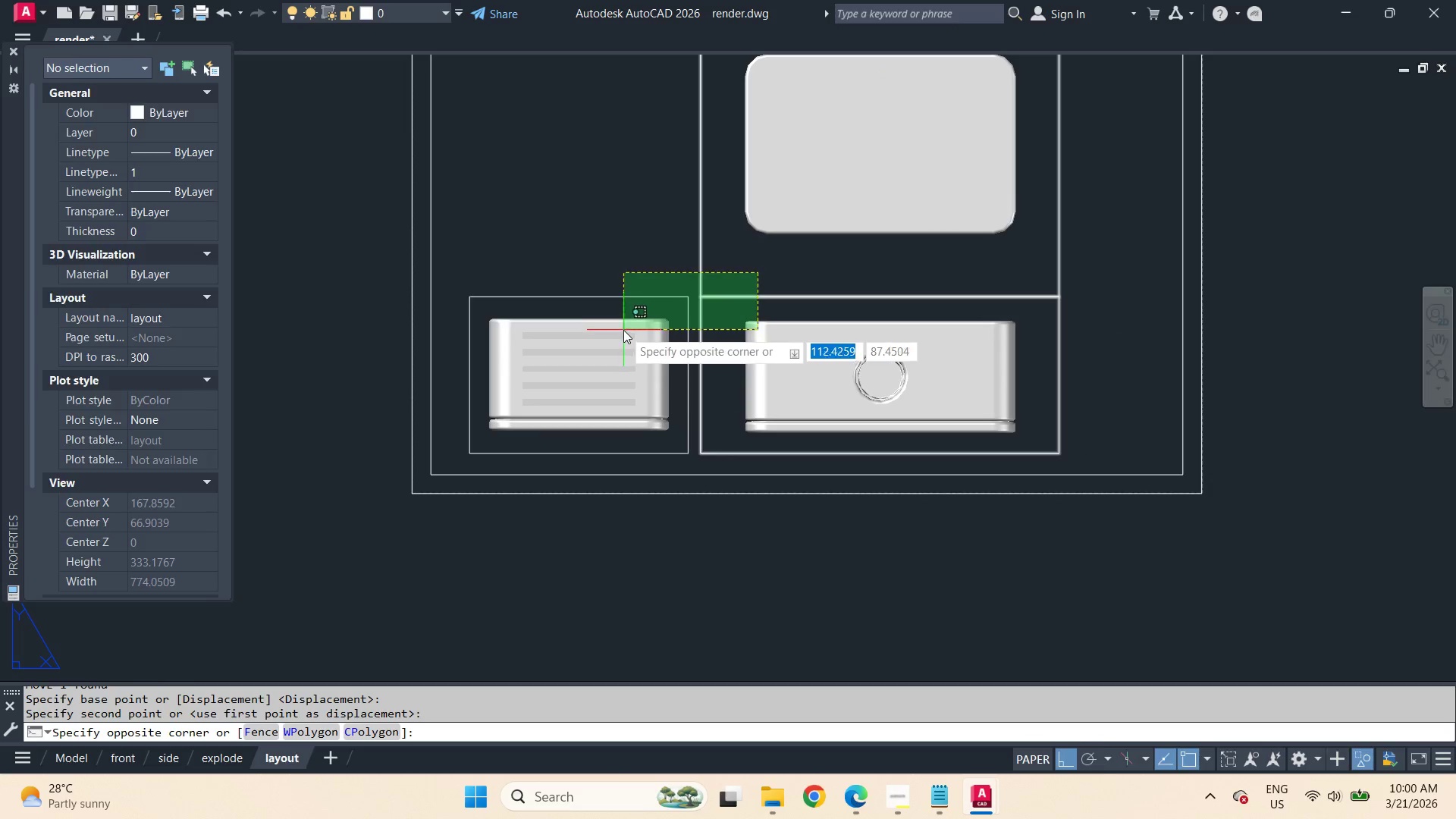 
triple_click([623, 330])
 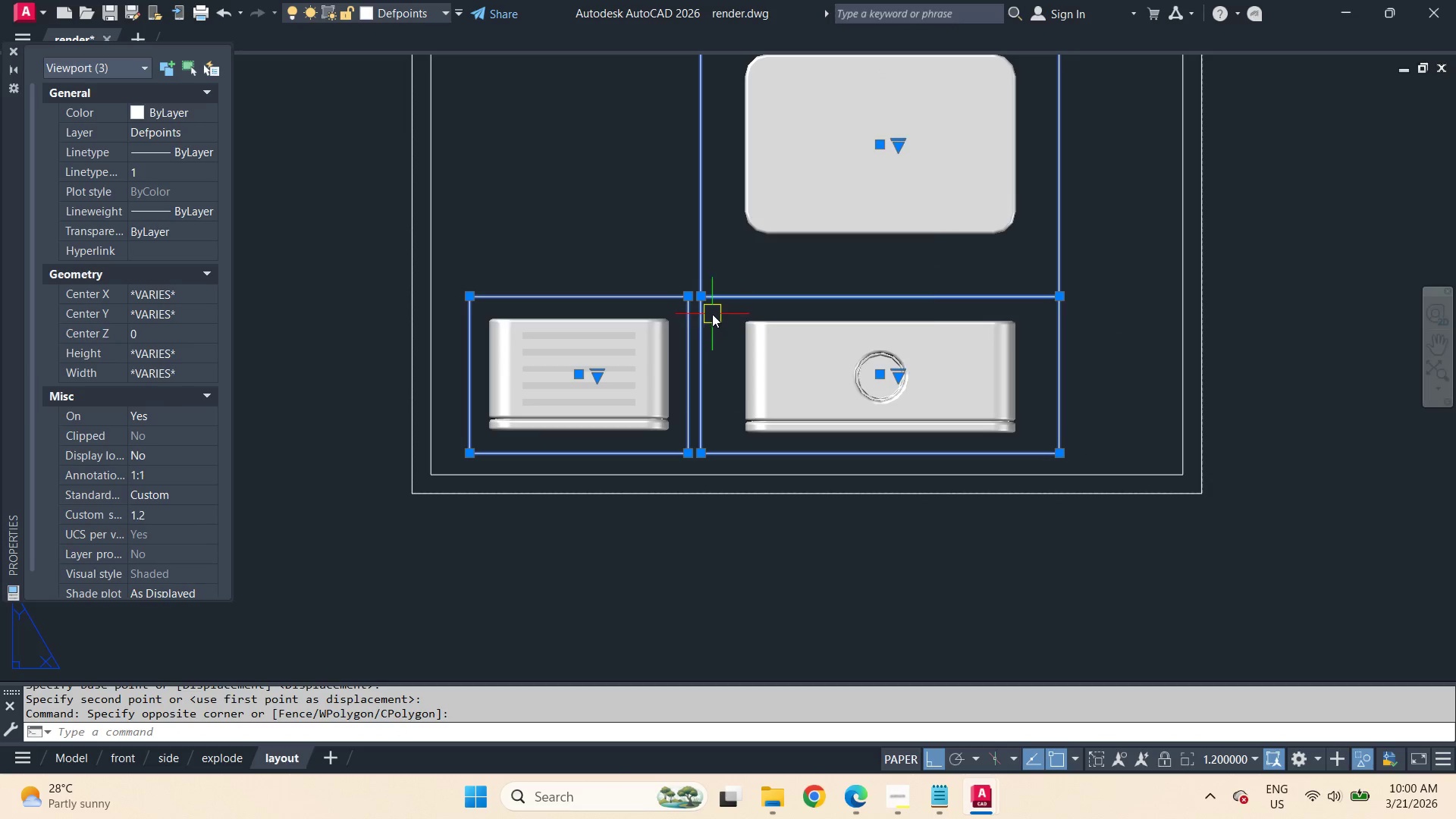 
key(M)
 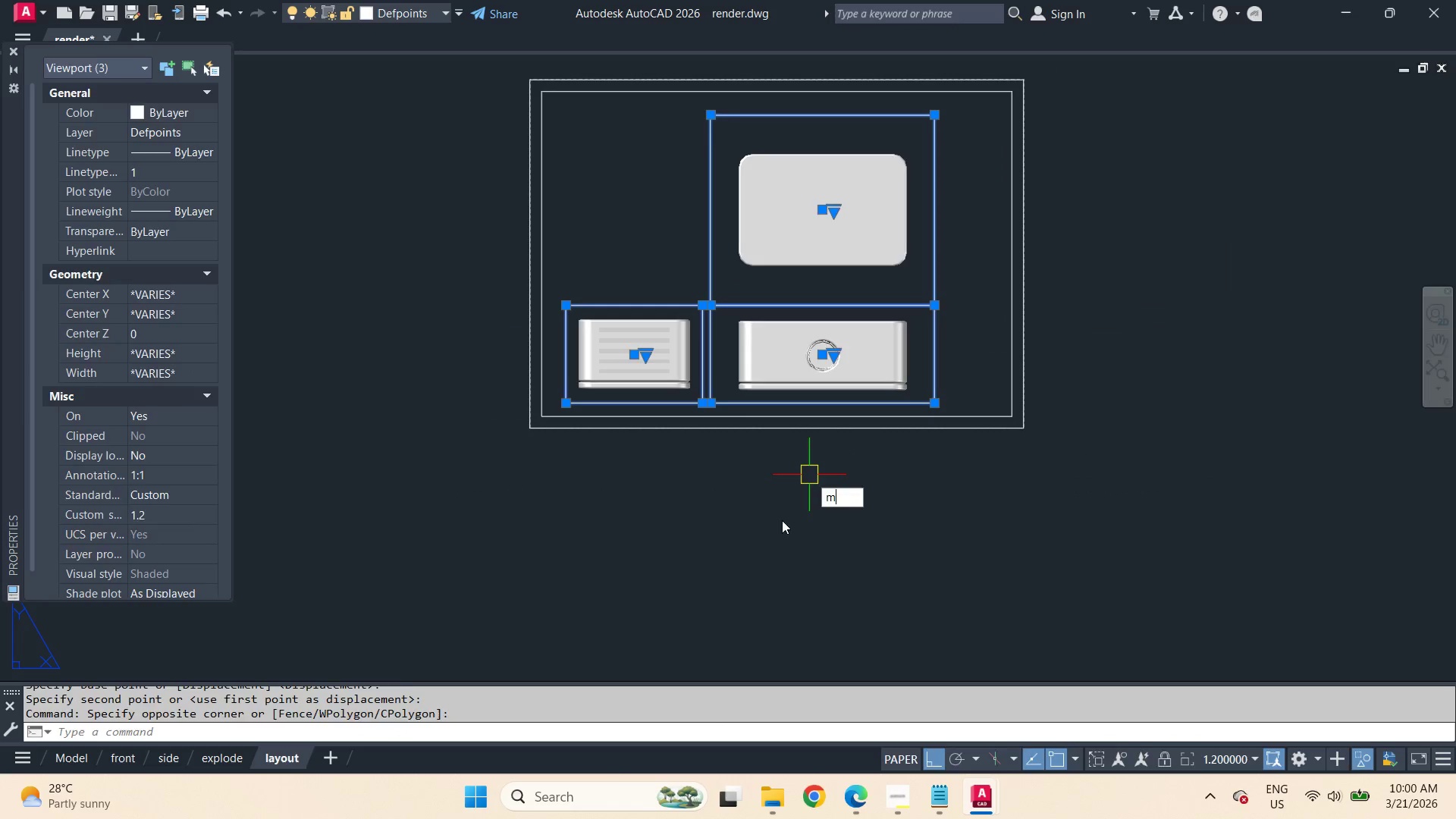 
key(Space)
 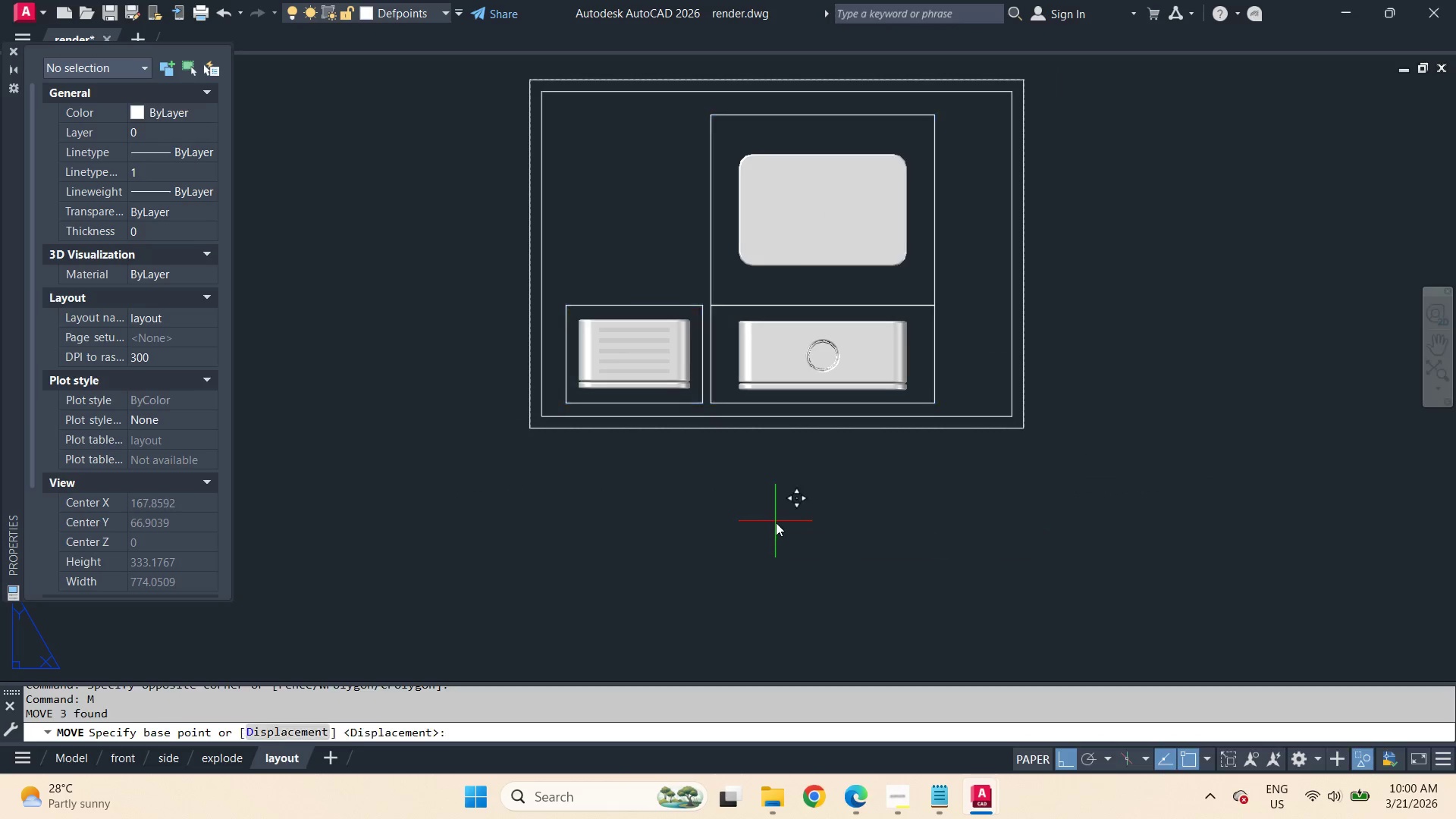 
left_click_drag(start_coordinate=[775, 522], to_coordinate=[785, 527])
 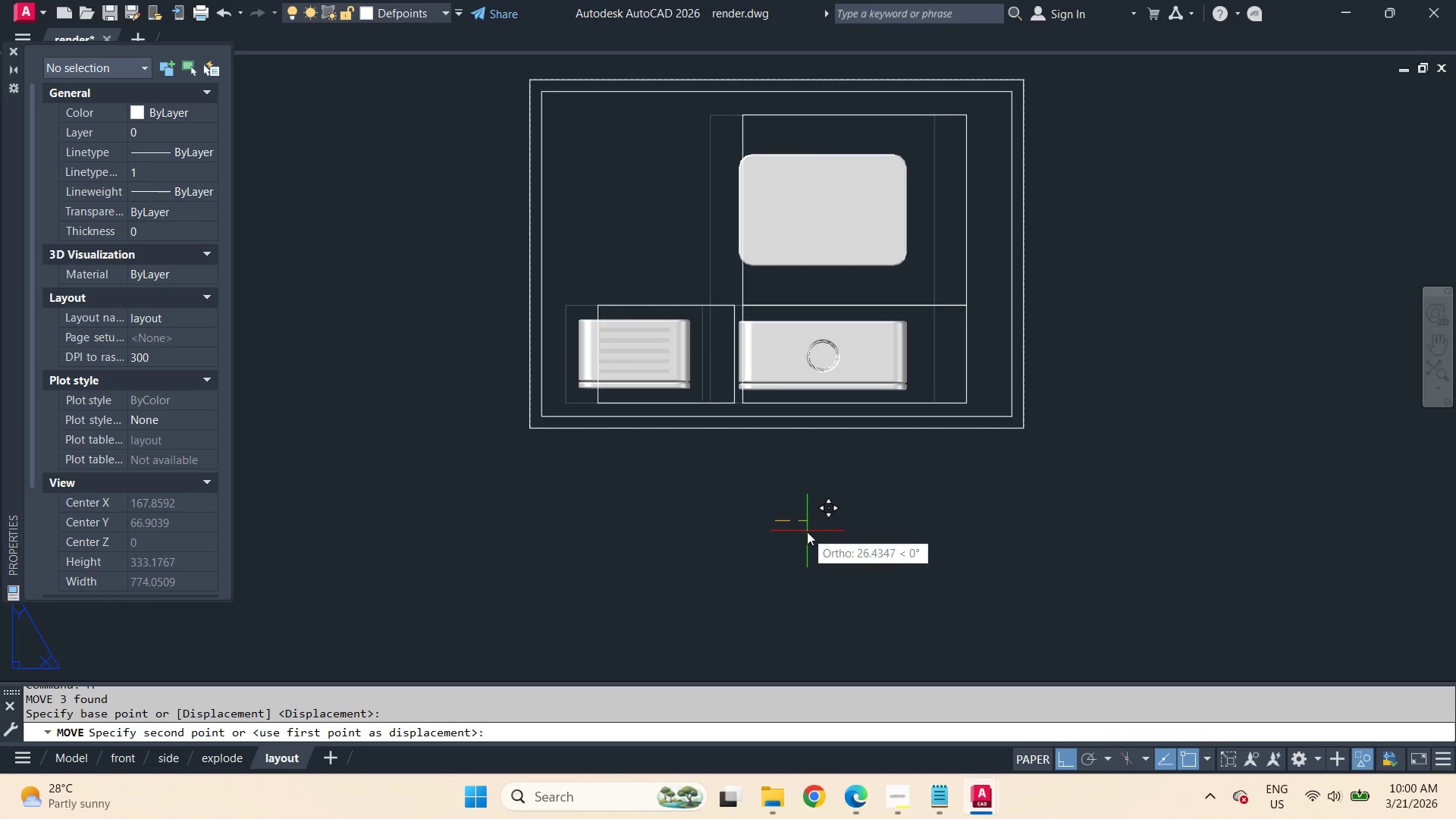 
scroll: coordinate [725, 318], scroll_direction: down, amount: 1.0
 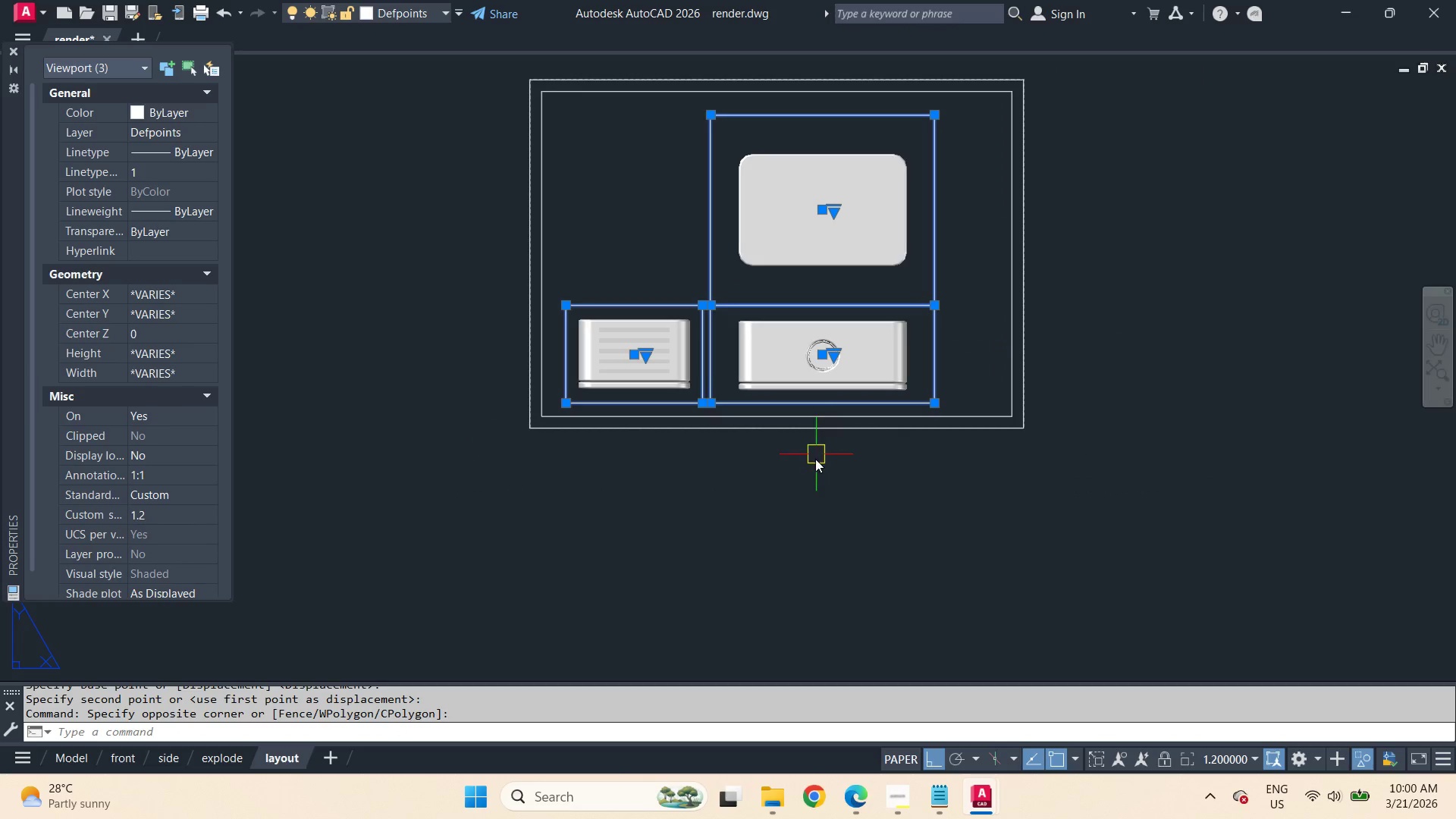 
left_click([808, 532])
 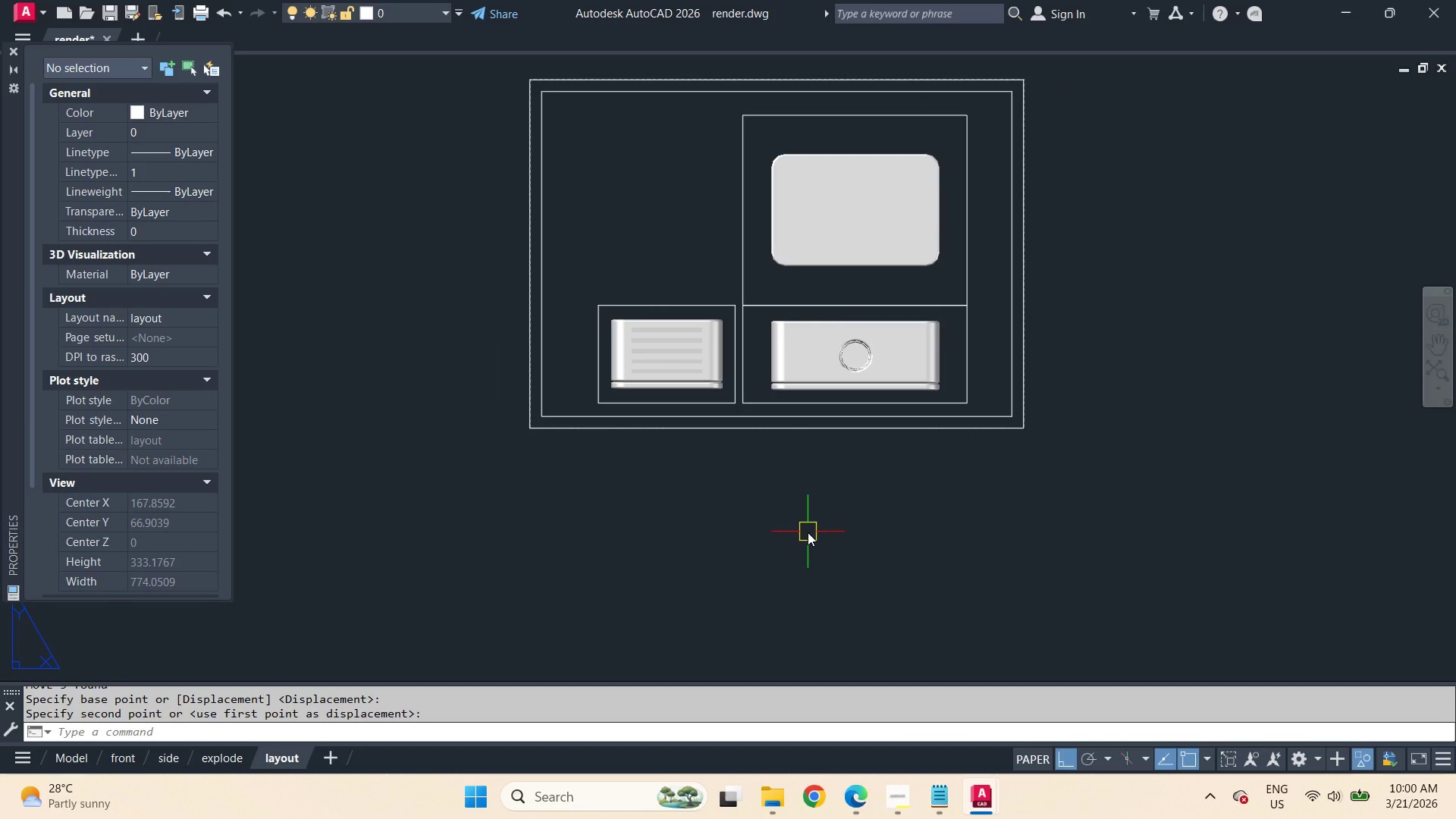 
type(pre )
 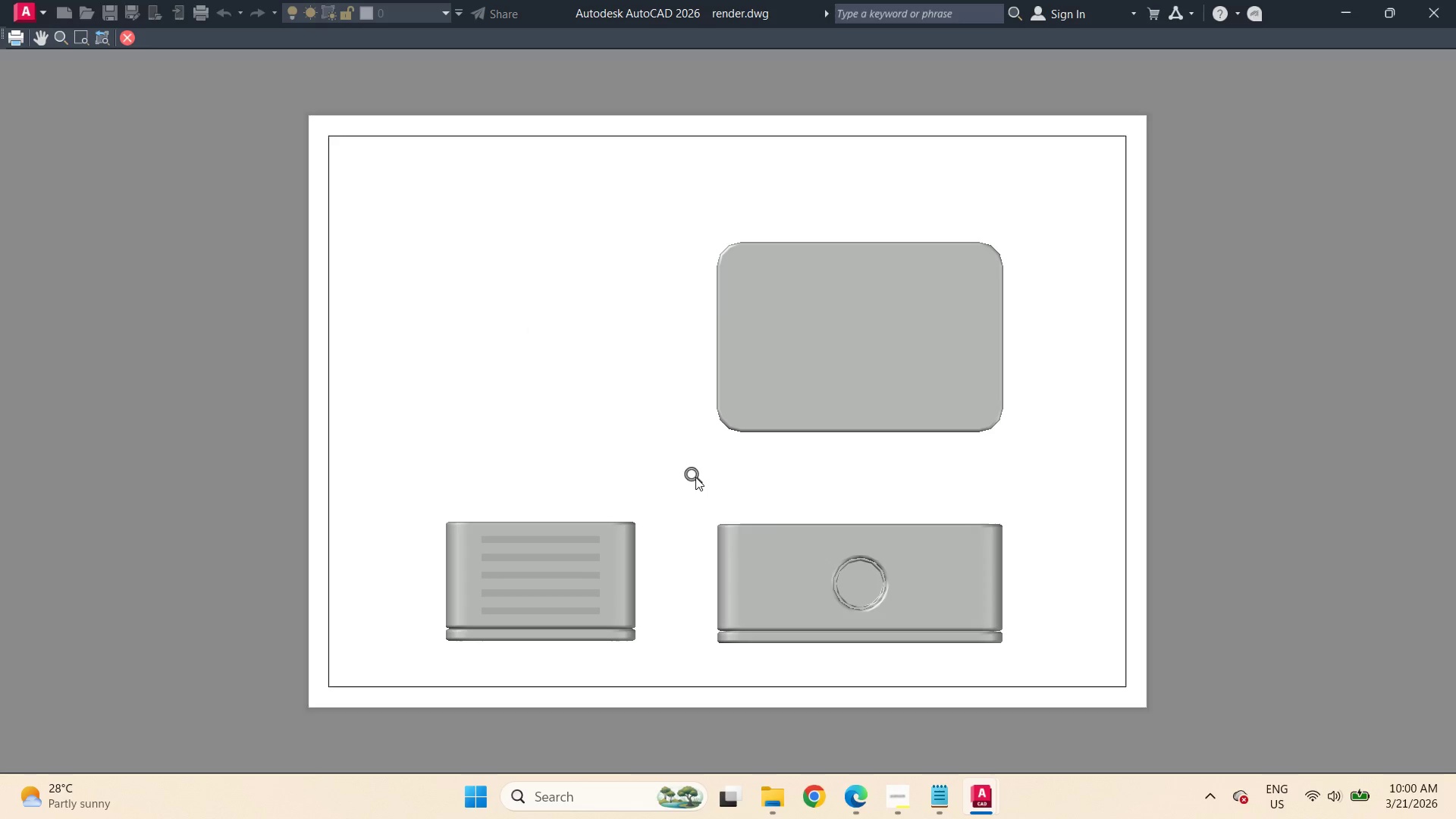 
scroll: coordinate [660, 656], scroll_direction: up, amount: 2.0
 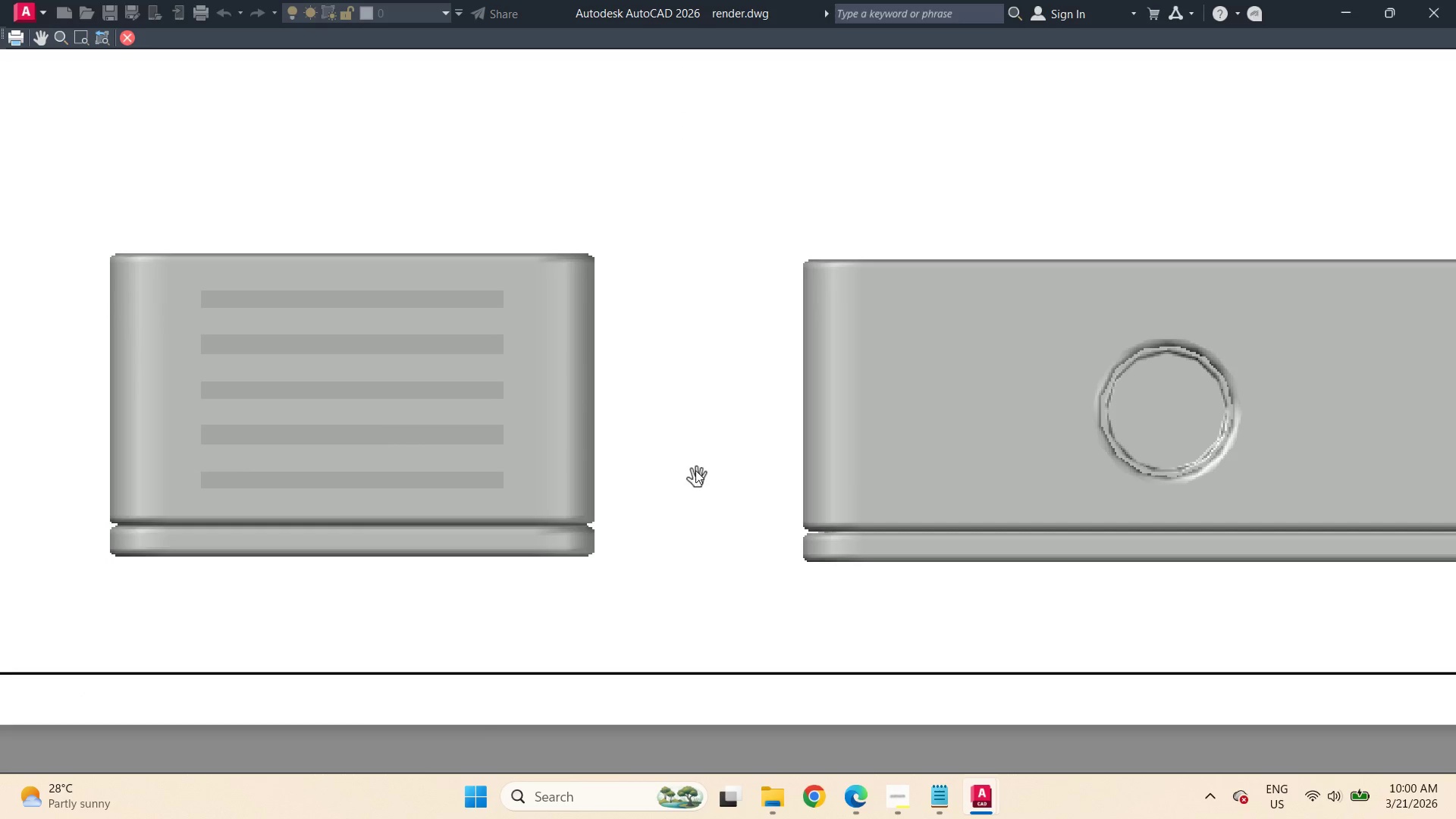 
key(Escape)
 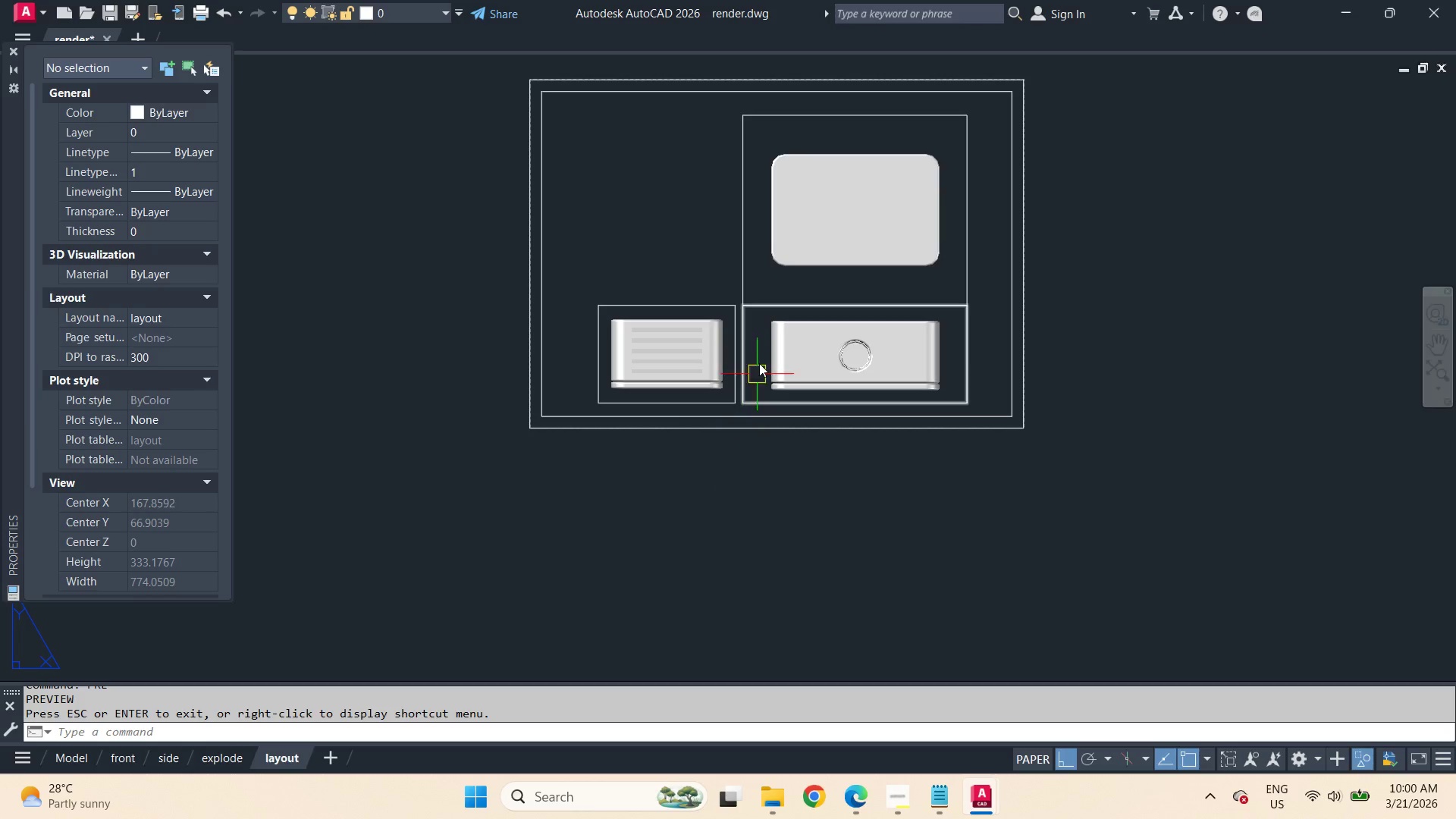 
key(X)
 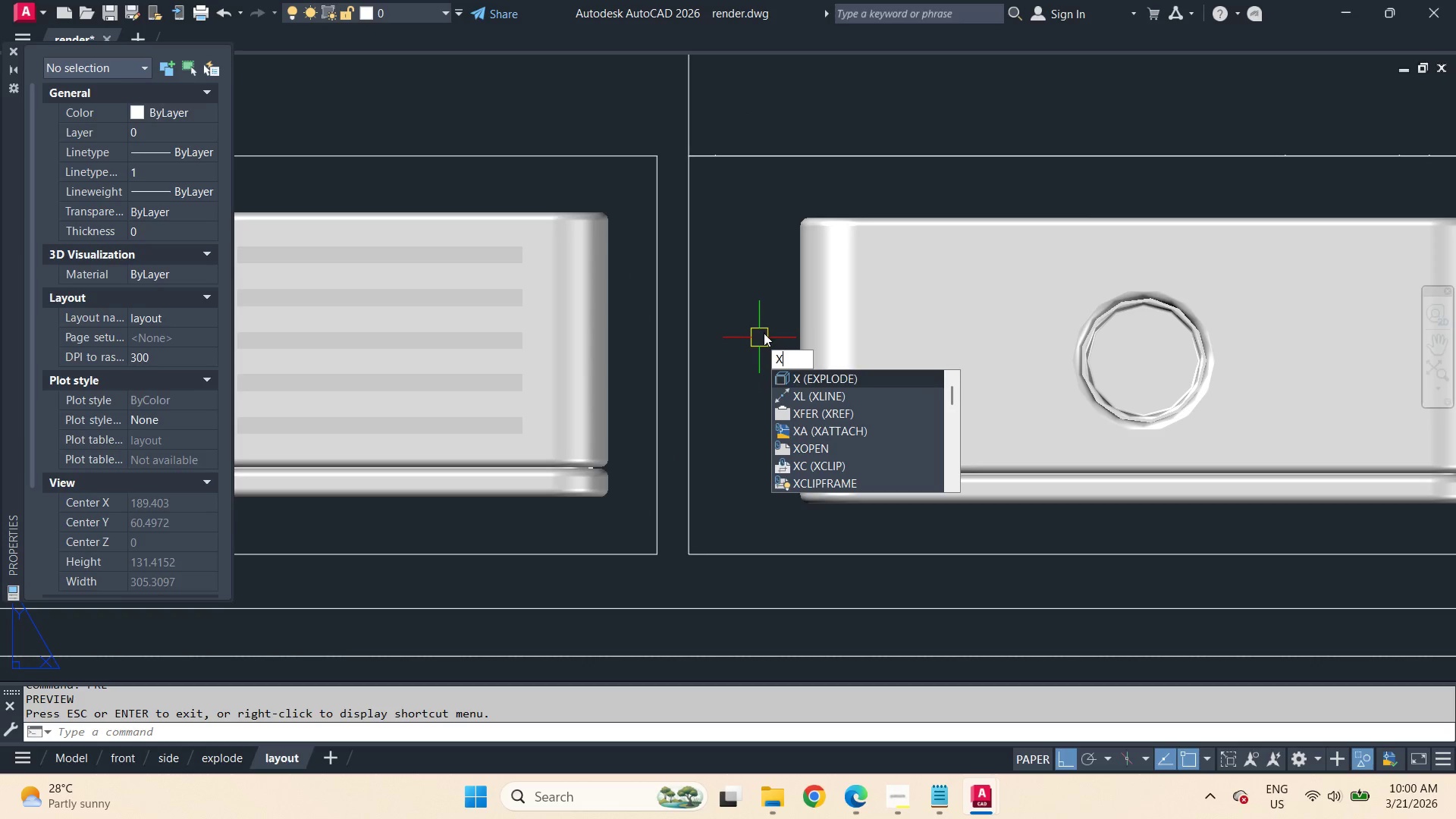 
scroll: coordinate [759, 353], scroll_direction: up, amount: 3.0
 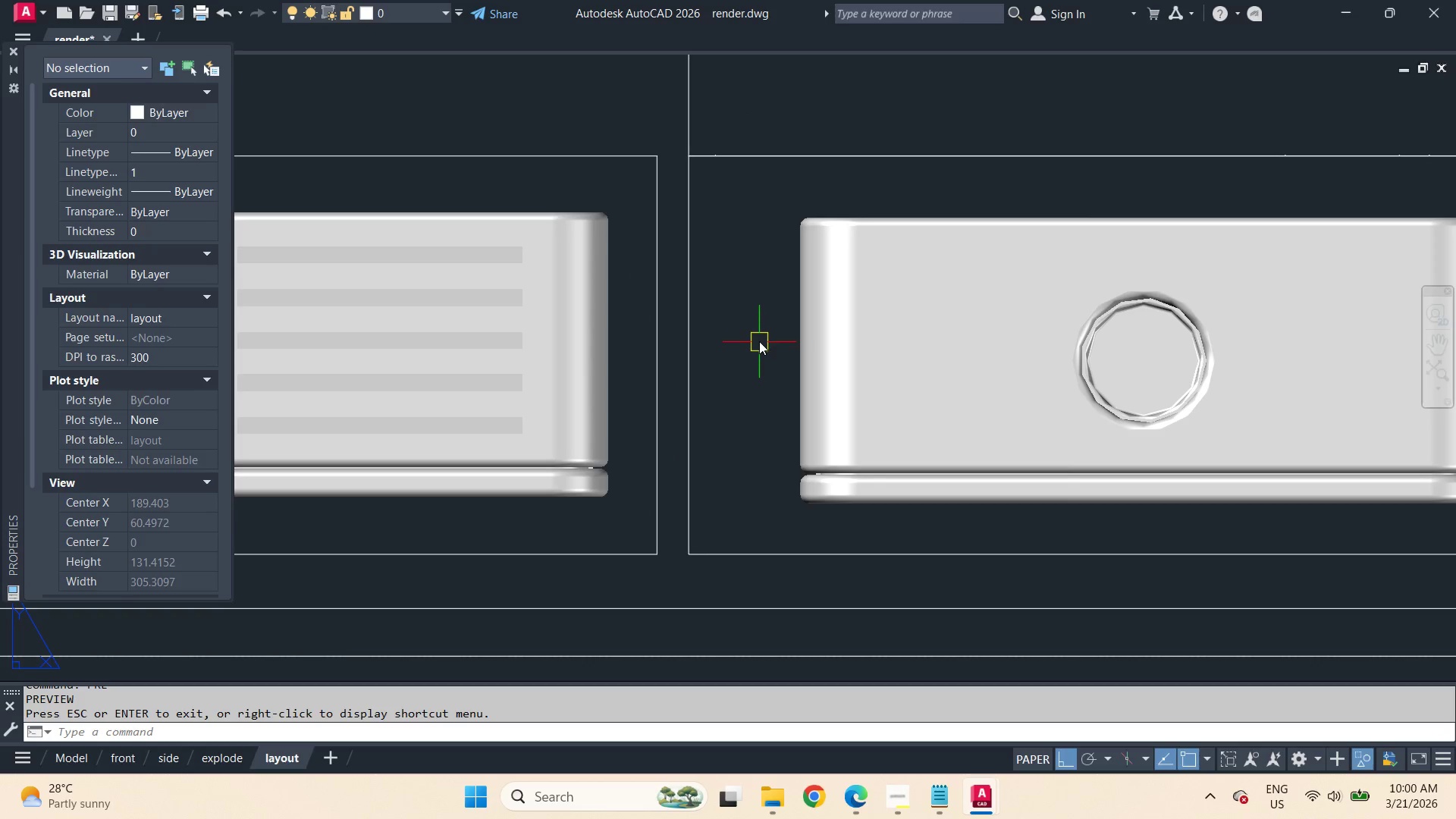 
key(L)
 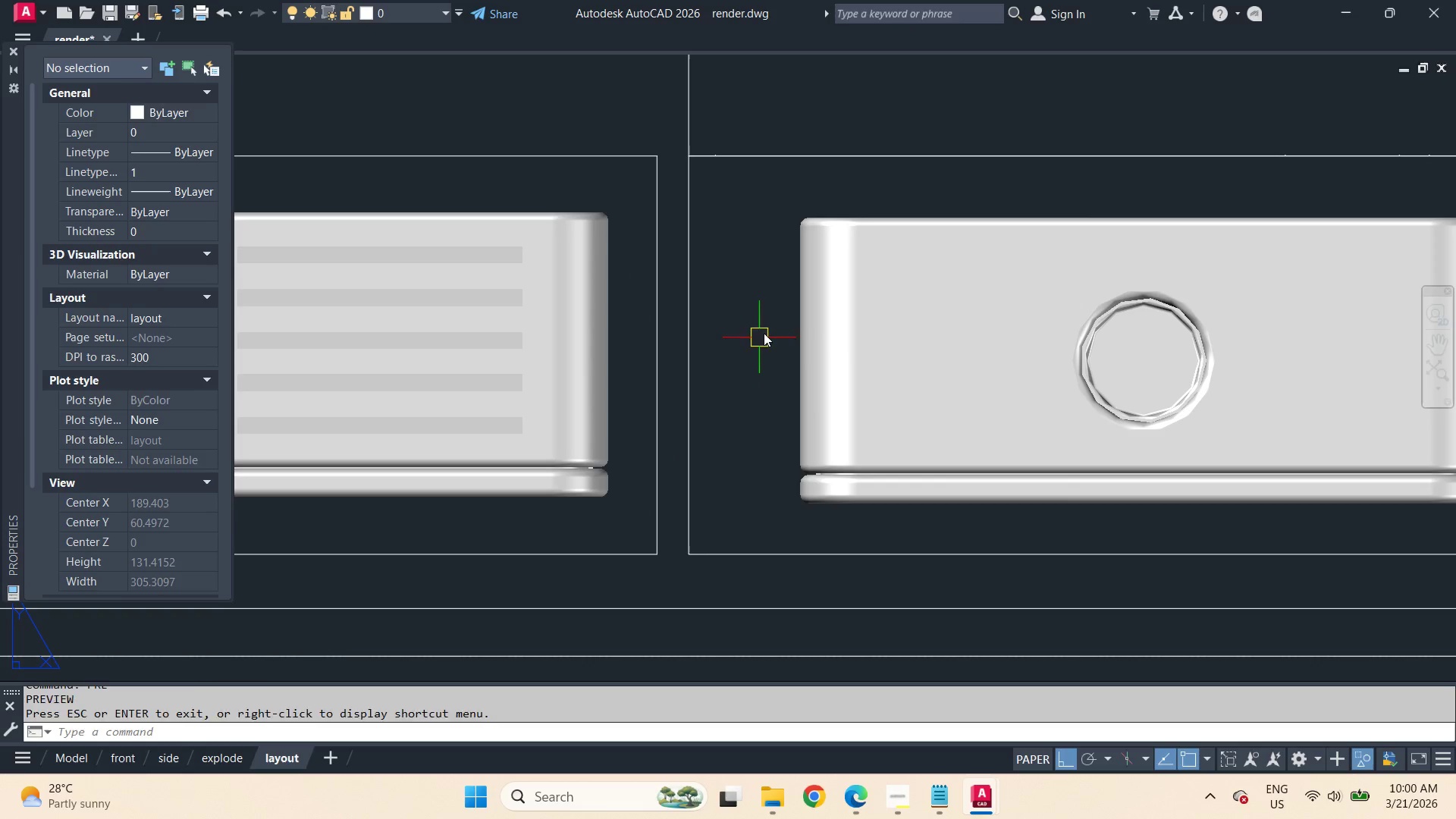 
key(Space)
 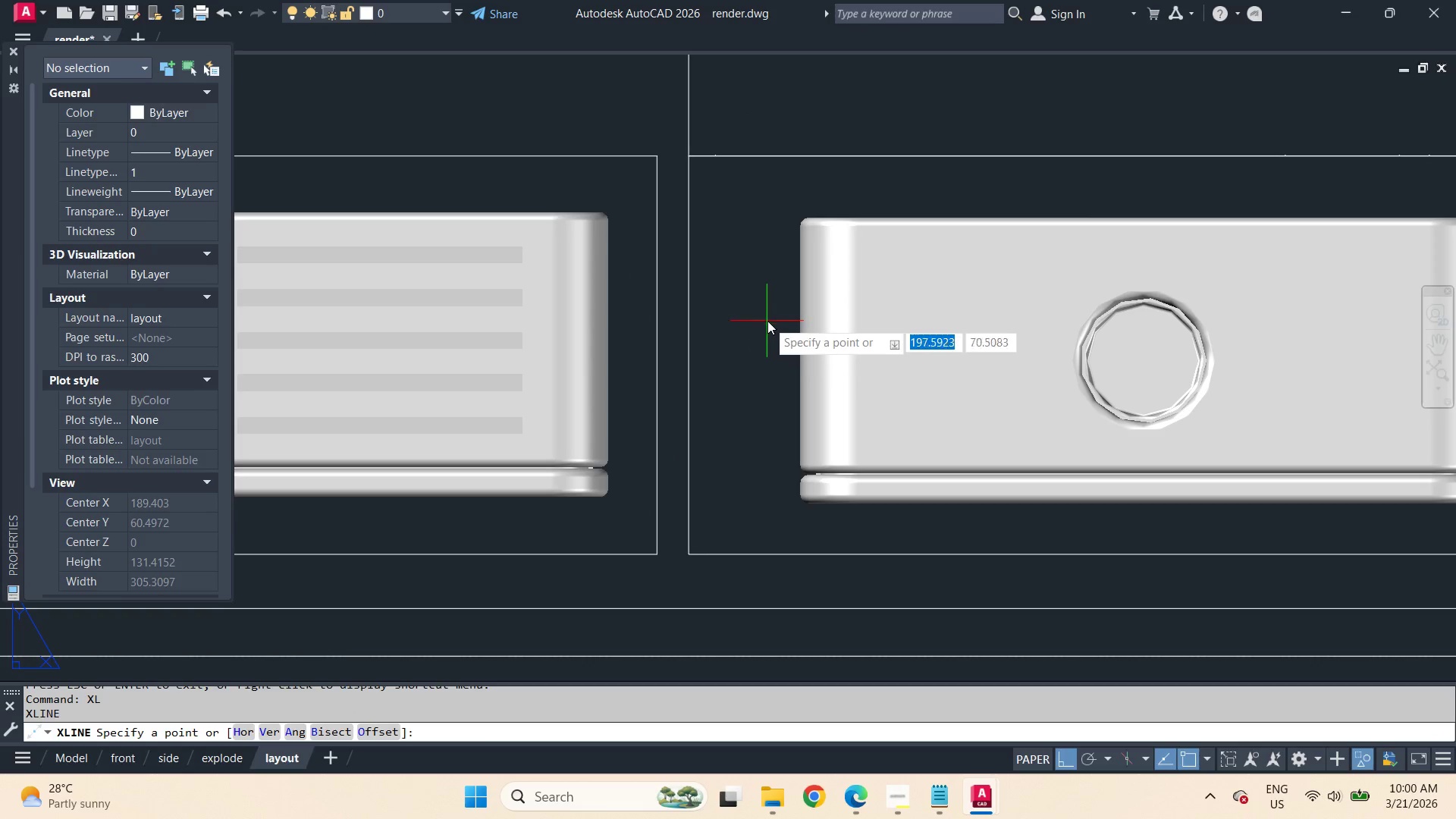 
key(H)
 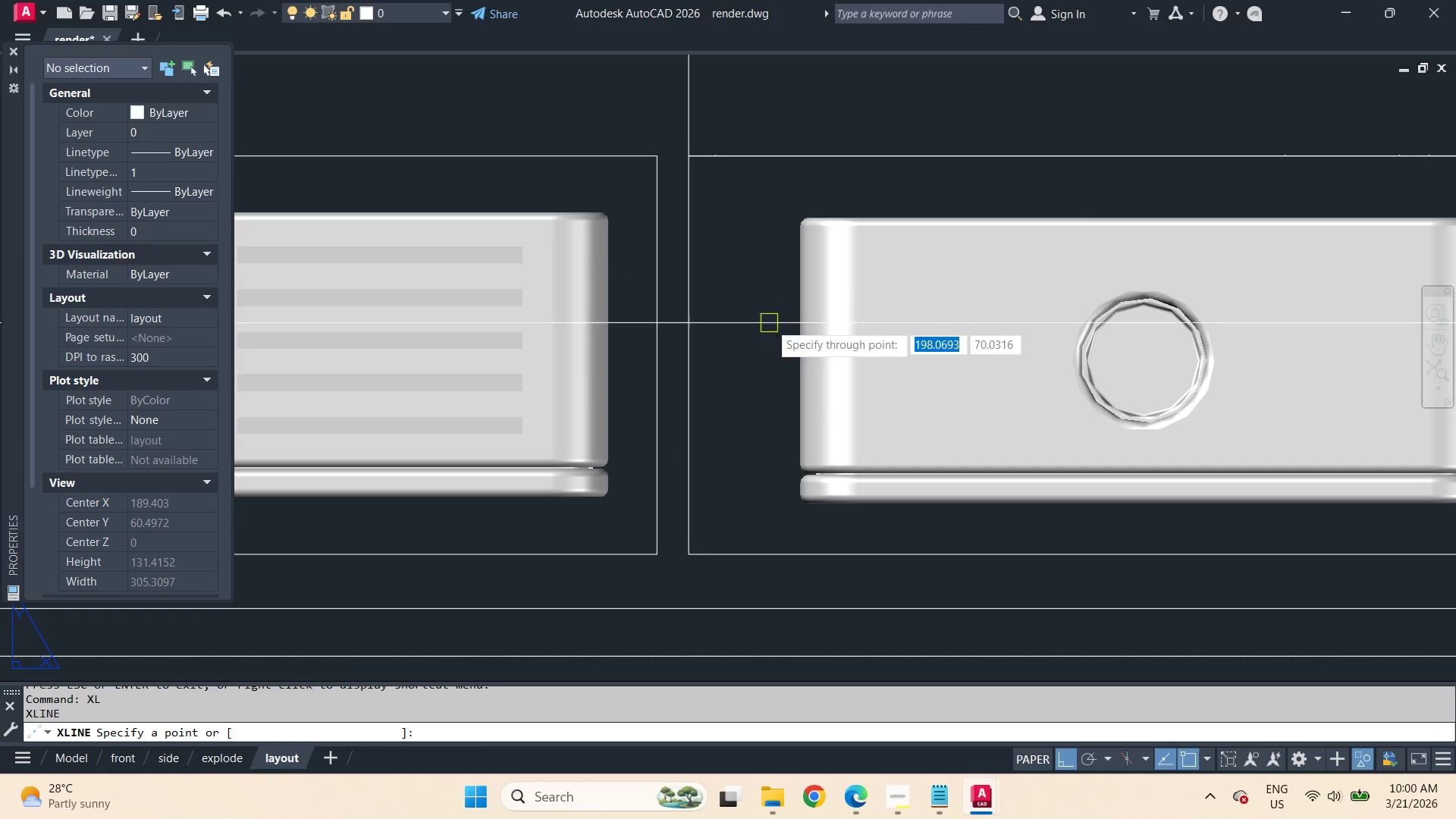 
key(Space)
 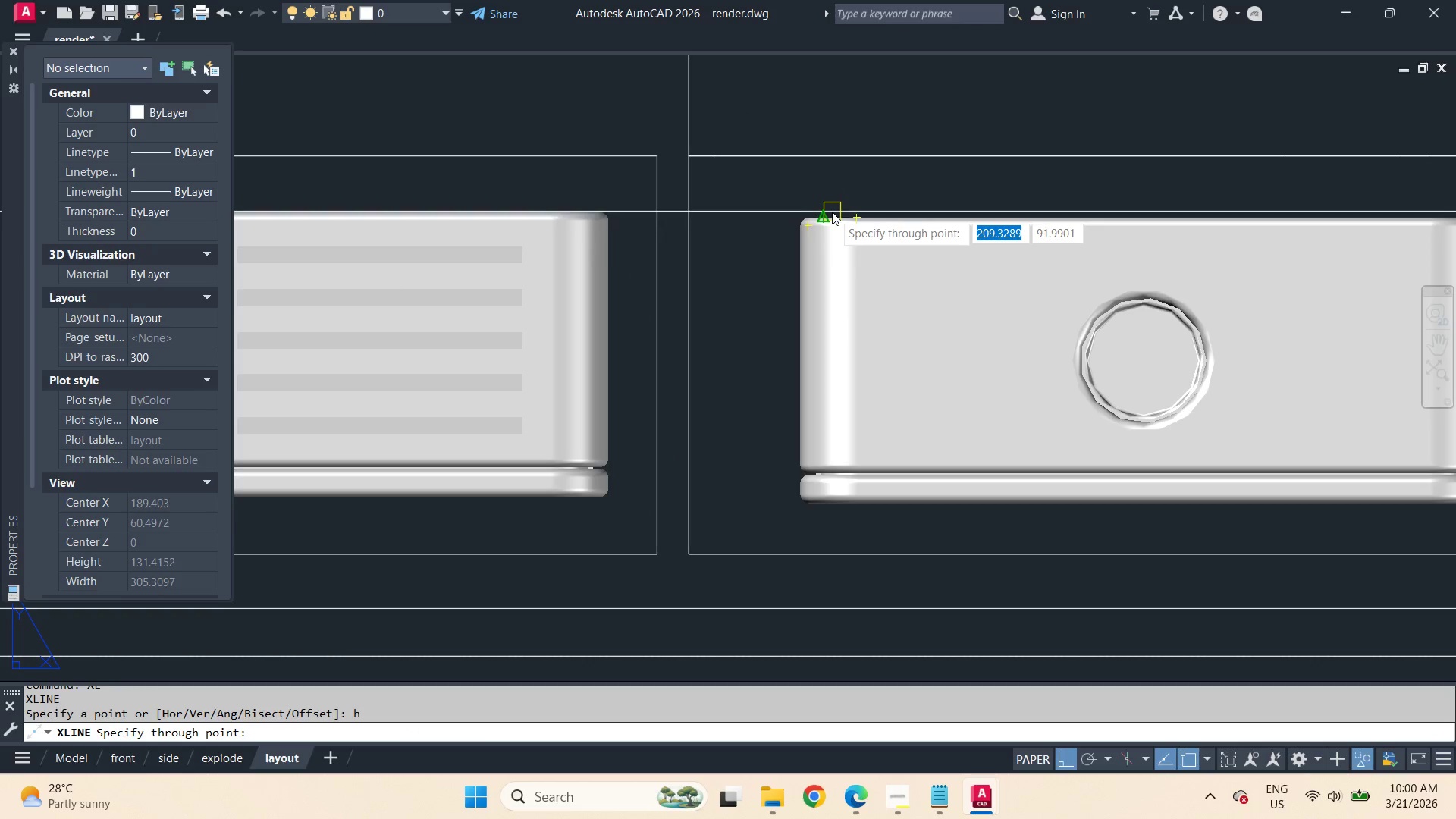 
left_click([833, 212])
 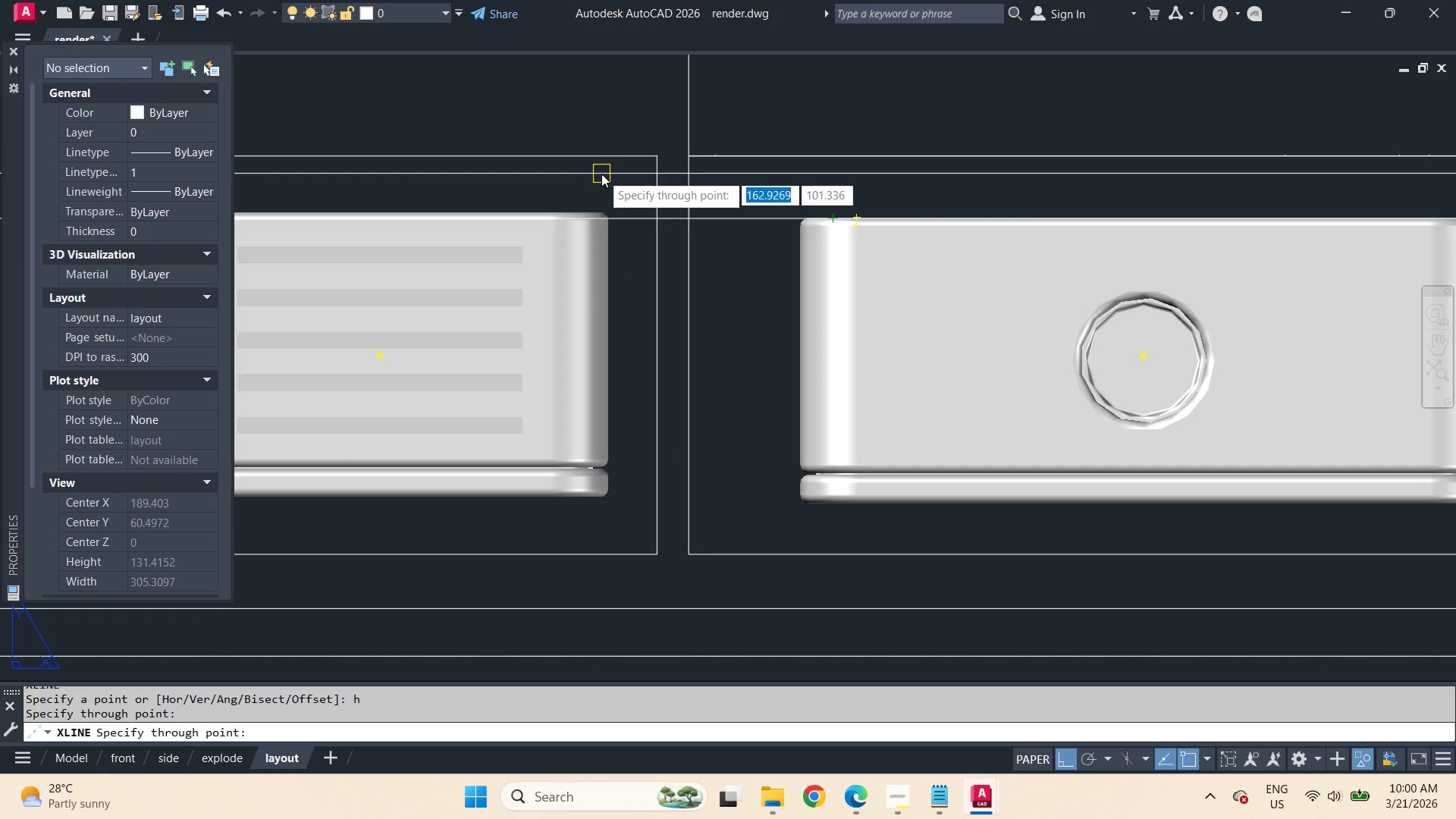 
key(Space)
 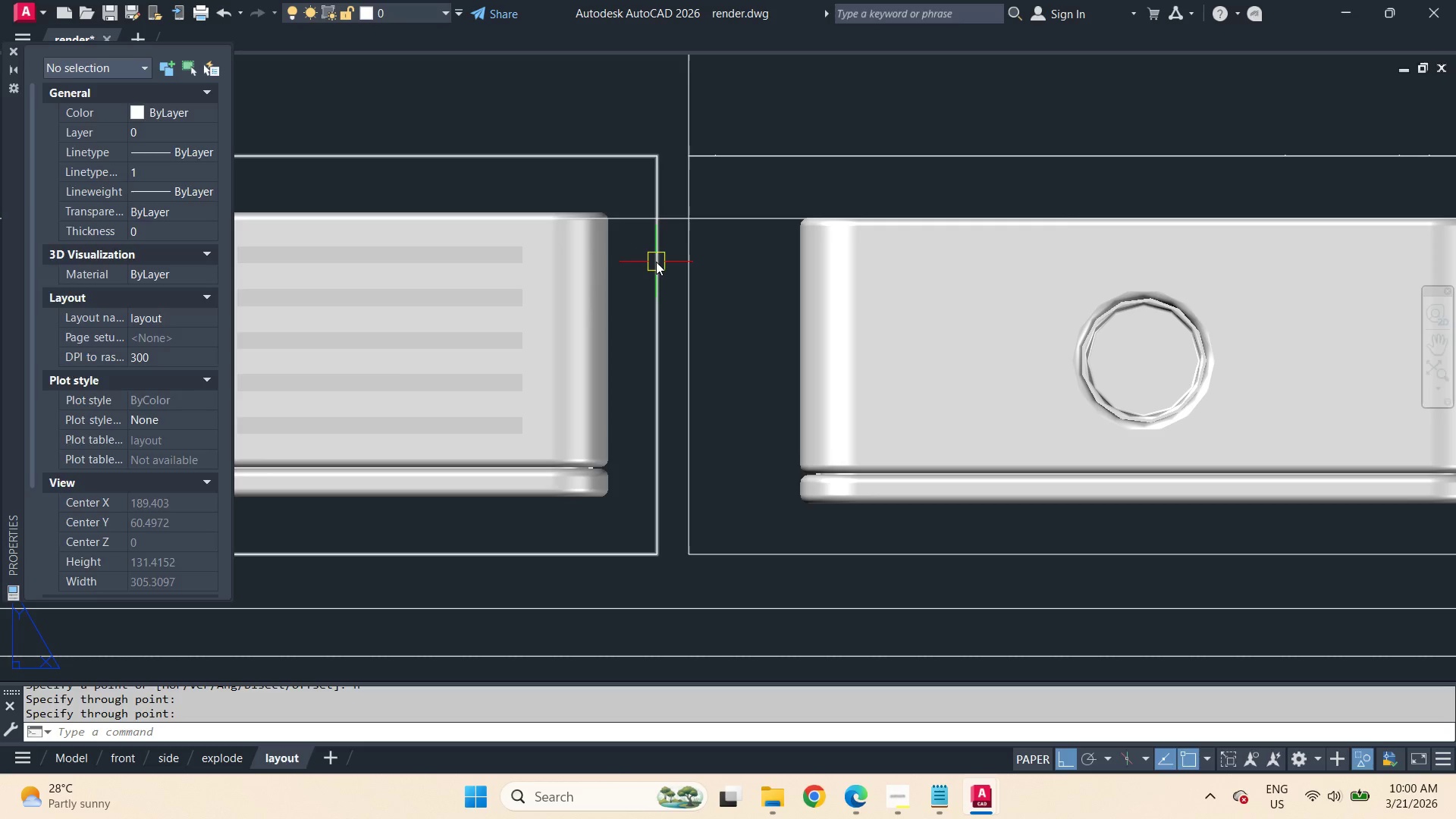 
left_click([657, 262])
 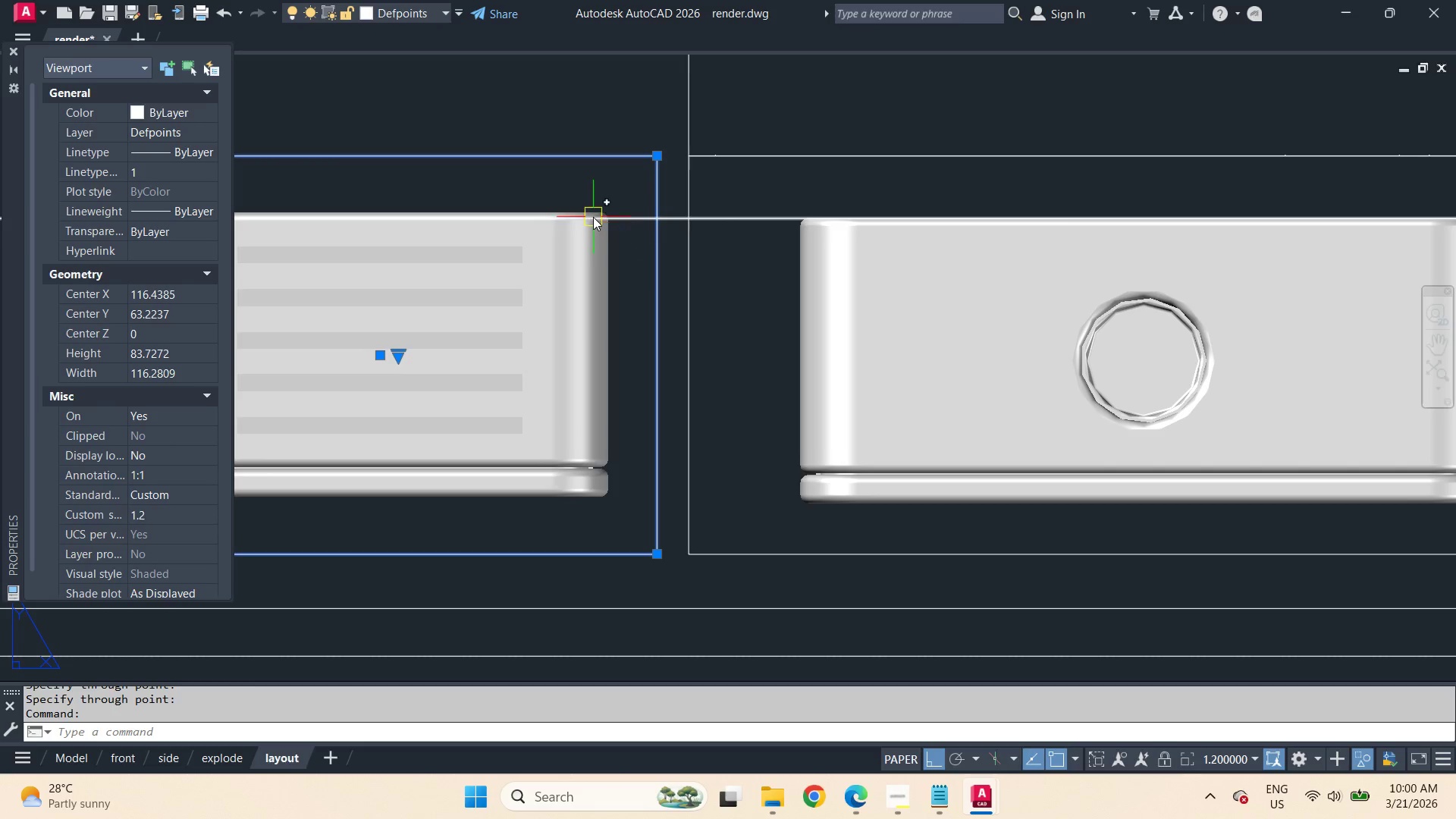 
key(M)
 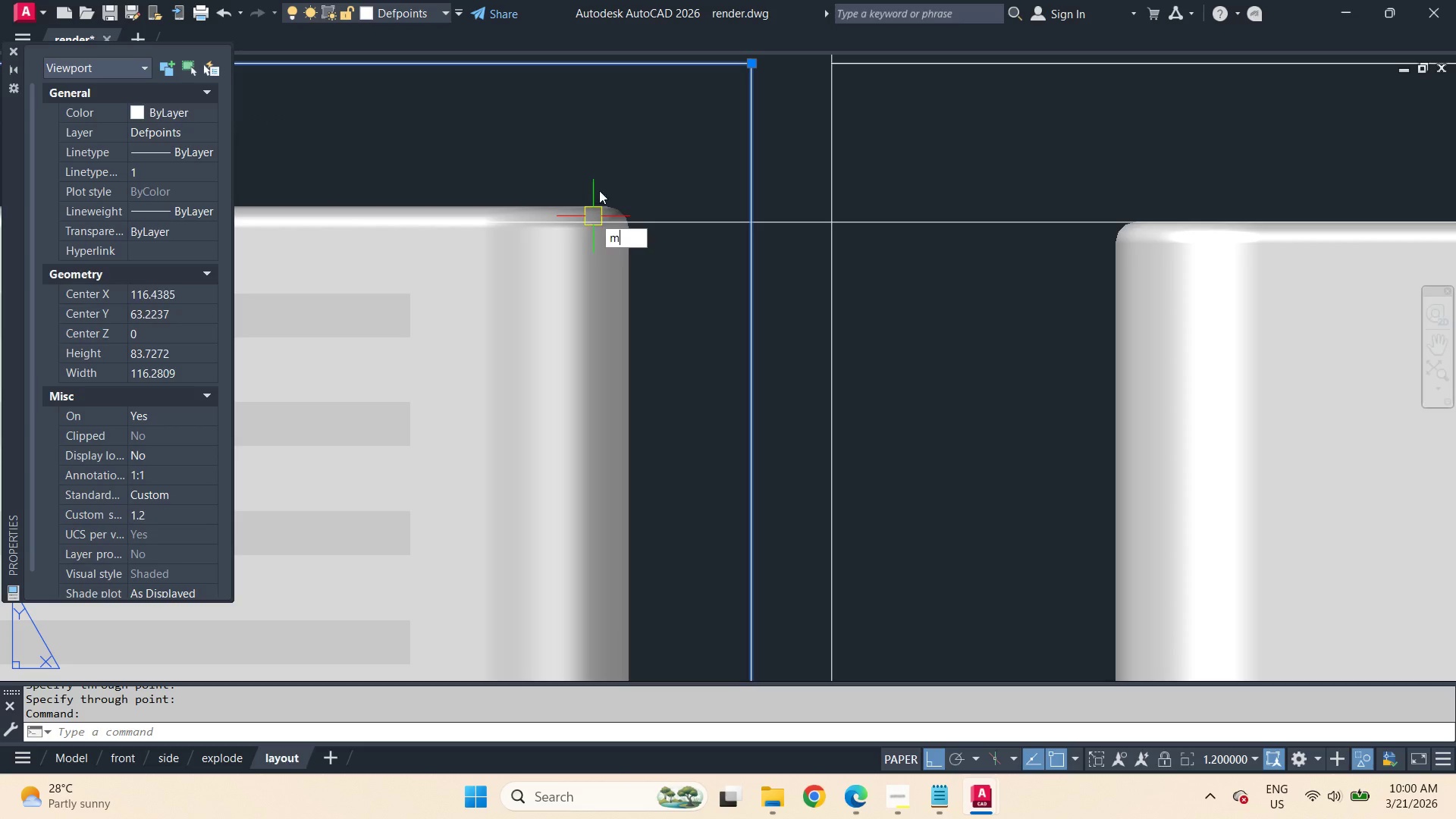 
key(Space)
 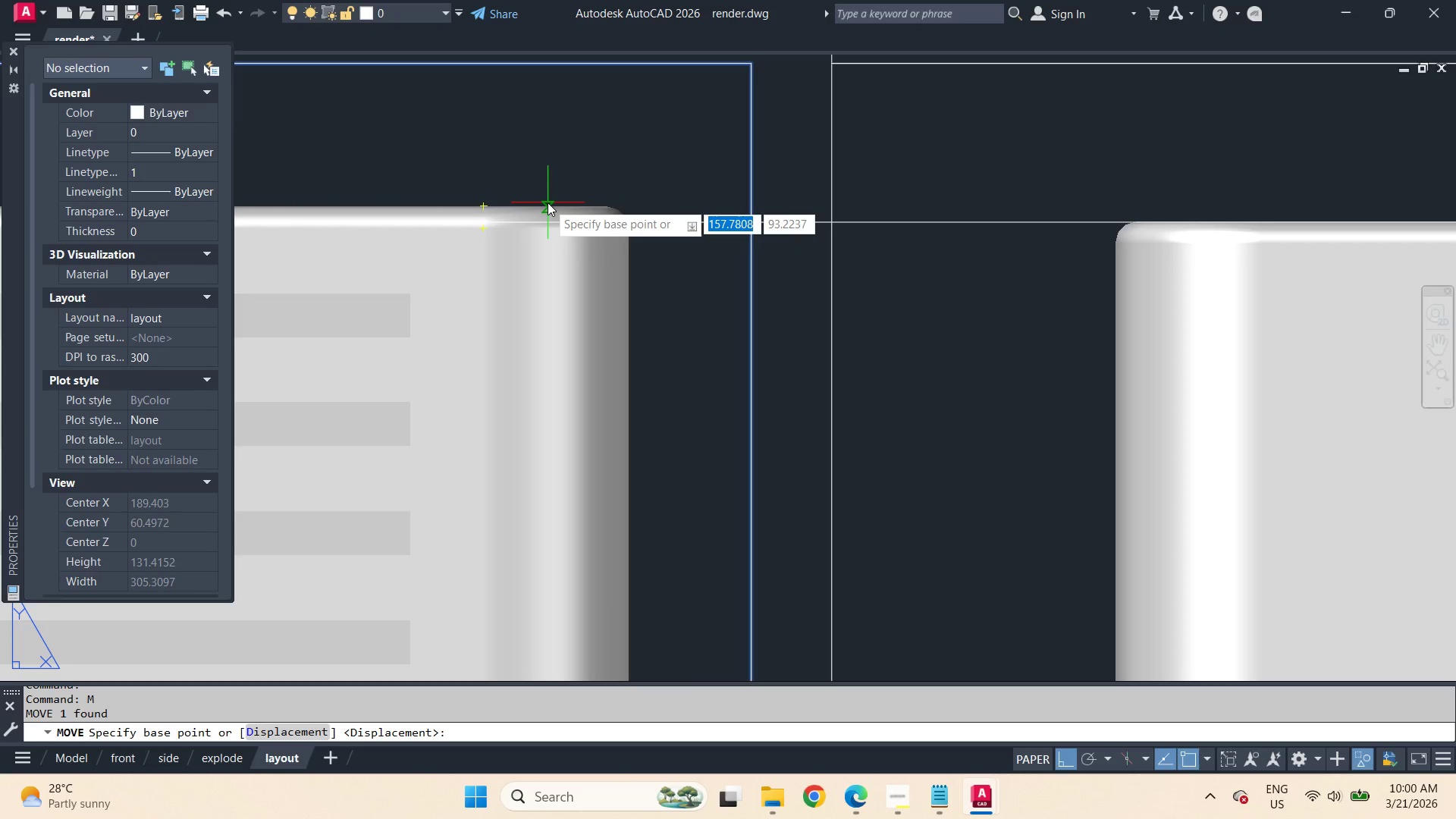 
scroll: coordinate [593, 216], scroll_direction: up, amount: 2.0
 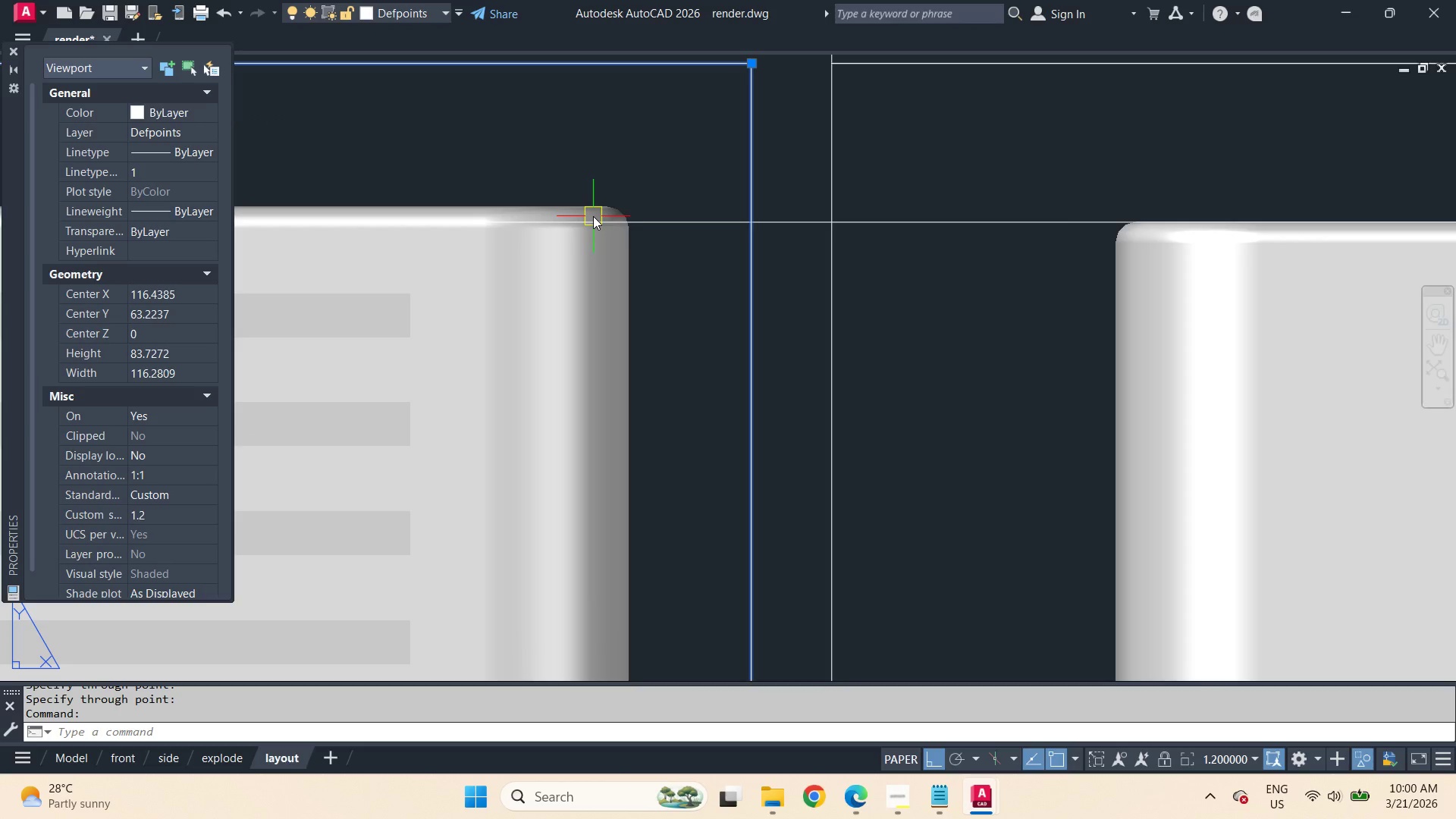 
left_click([548, 202])
 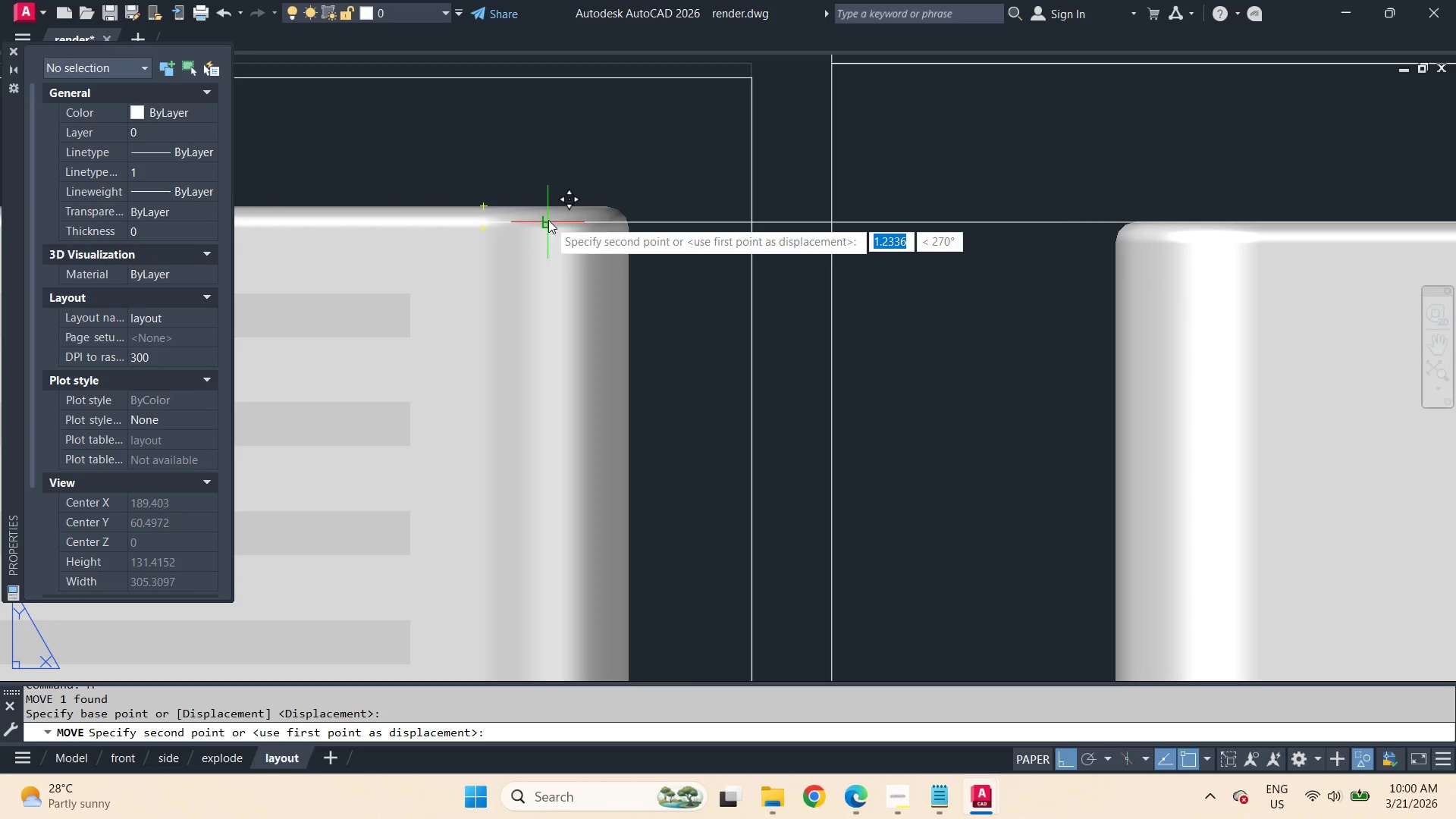 
left_click([548, 220])
 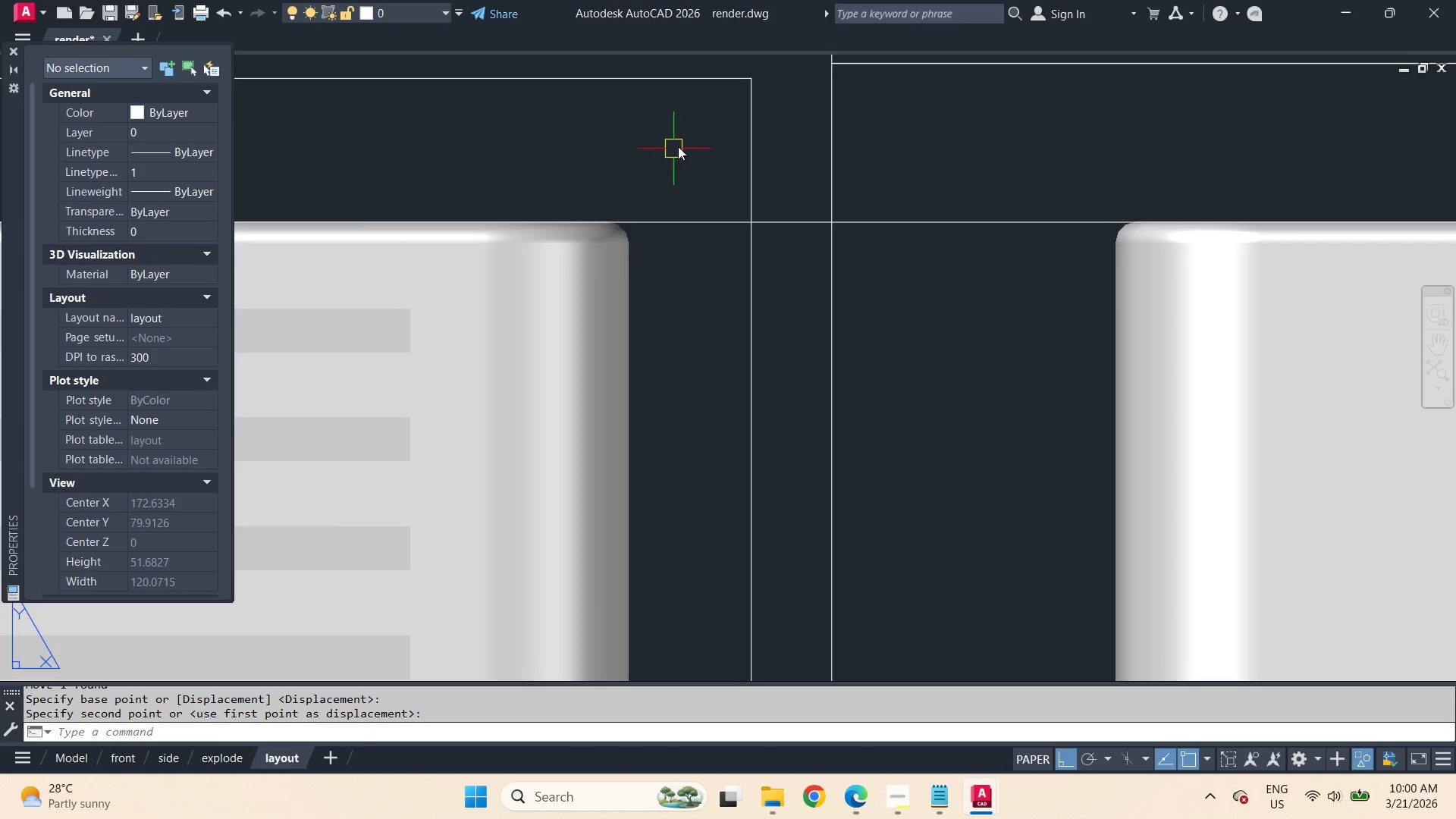 
left_click([721, 206])
 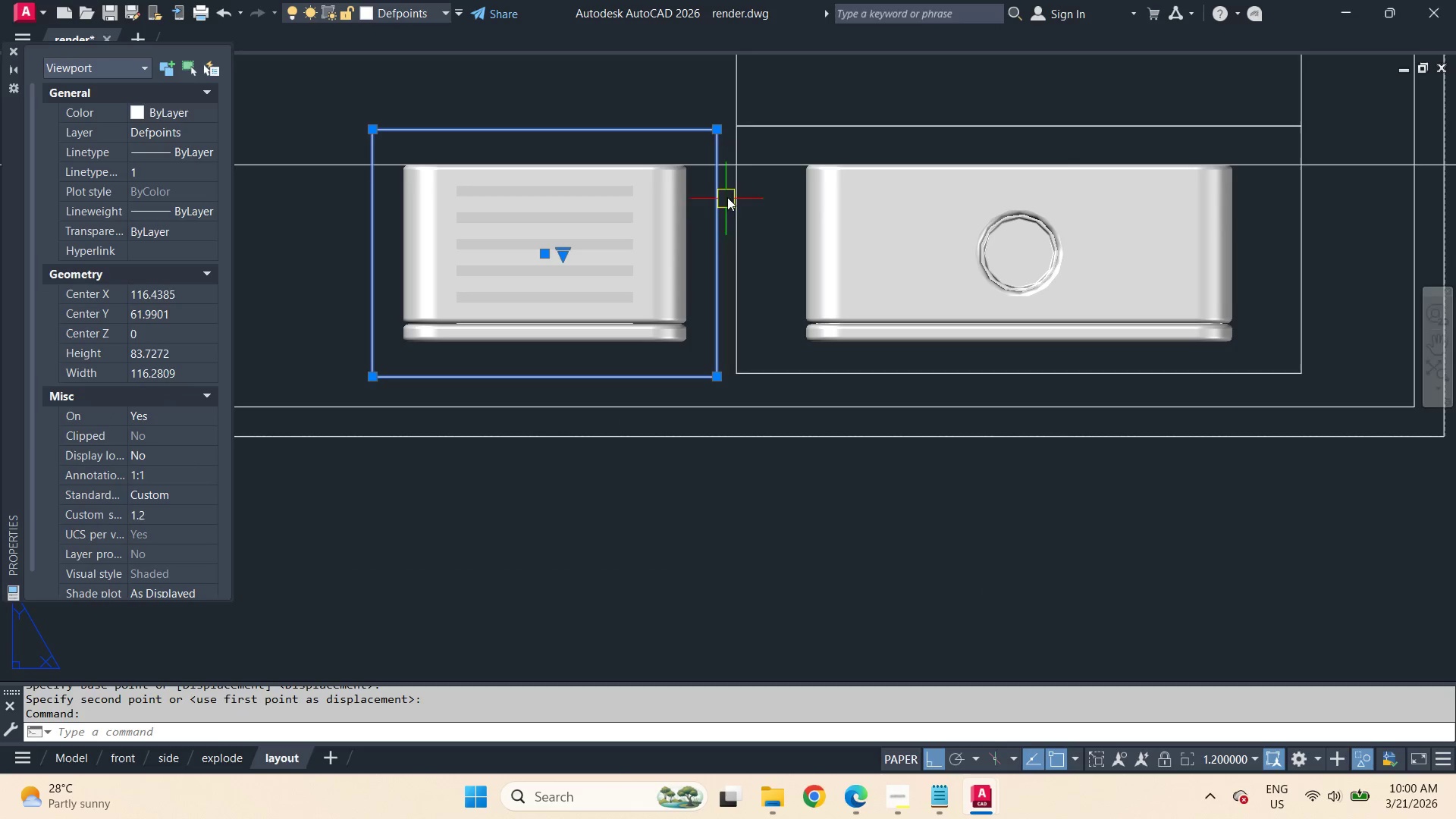 
scroll: coordinate [705, 146], scroll_direction: down, amount: 3.0
 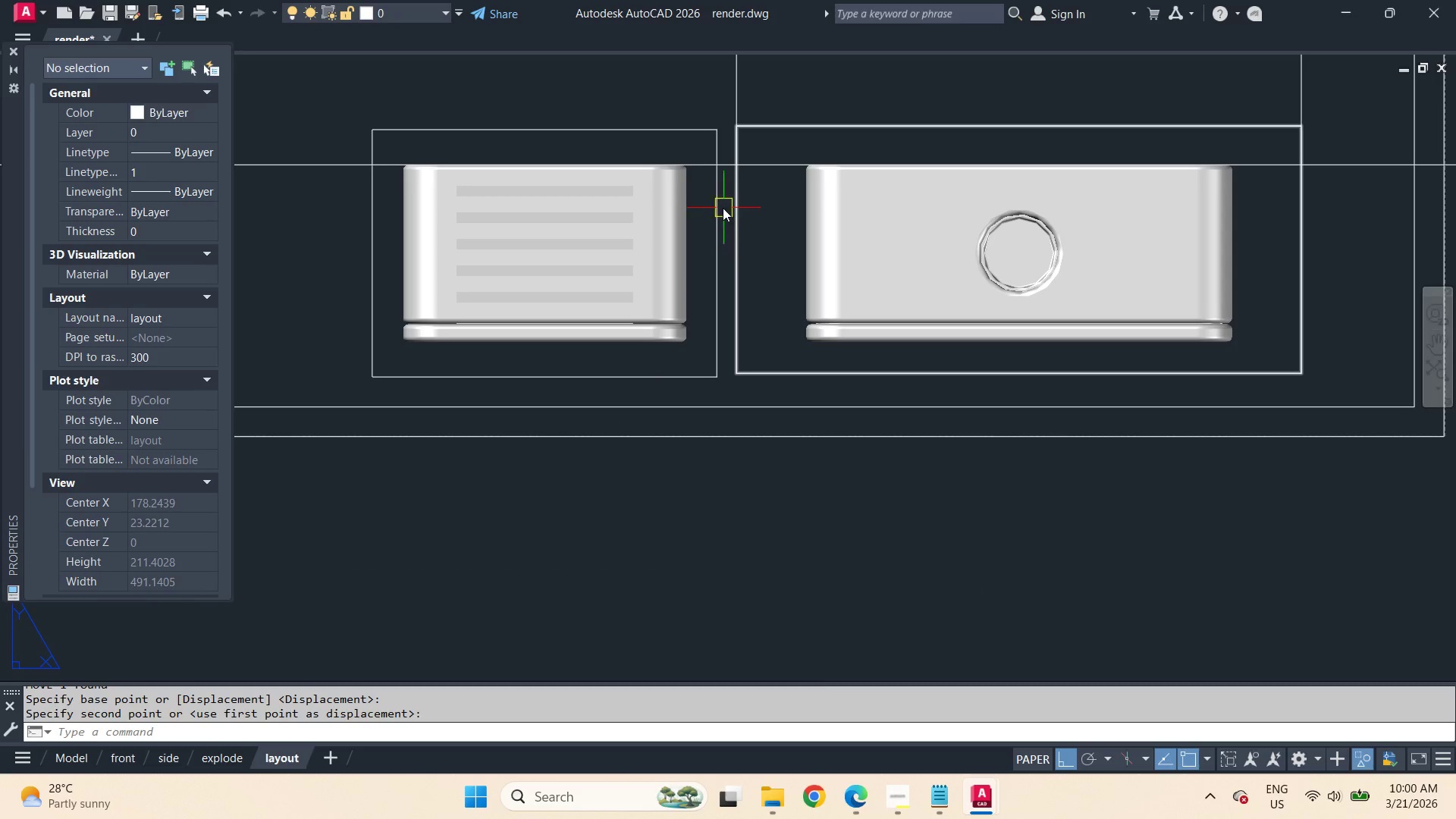 
key(E)
 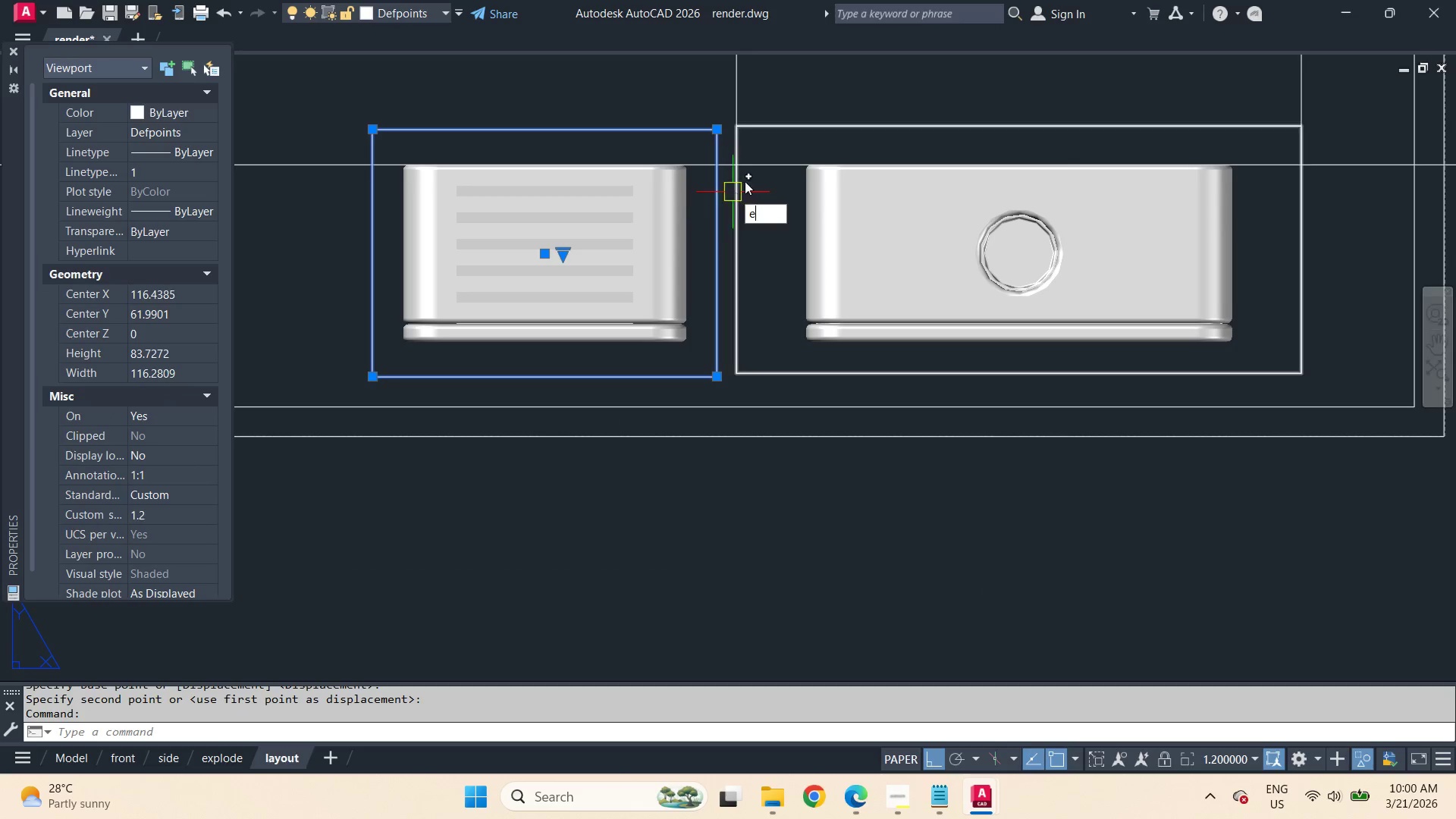 
key(Space)
 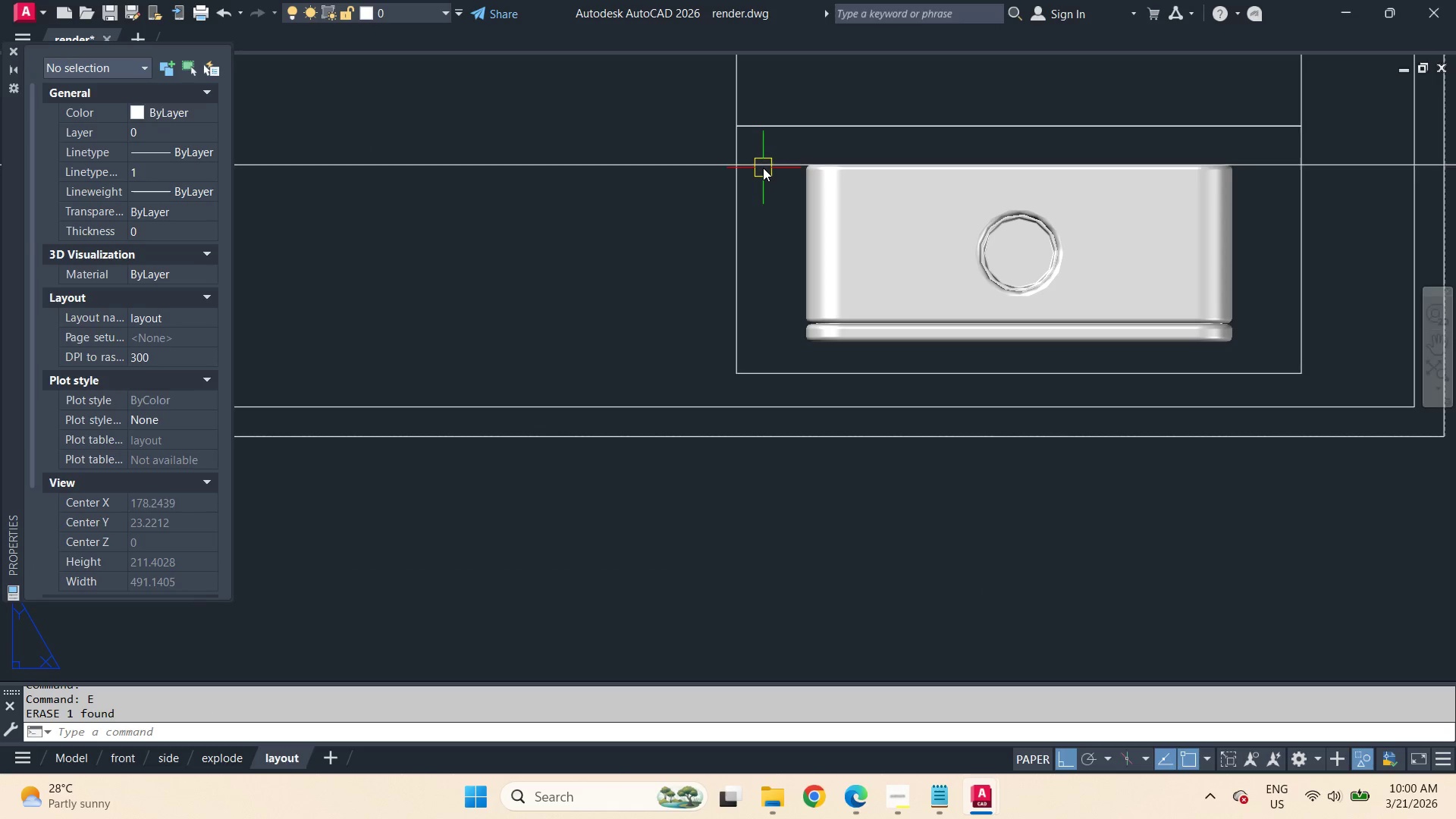 
key(Control+Z)
 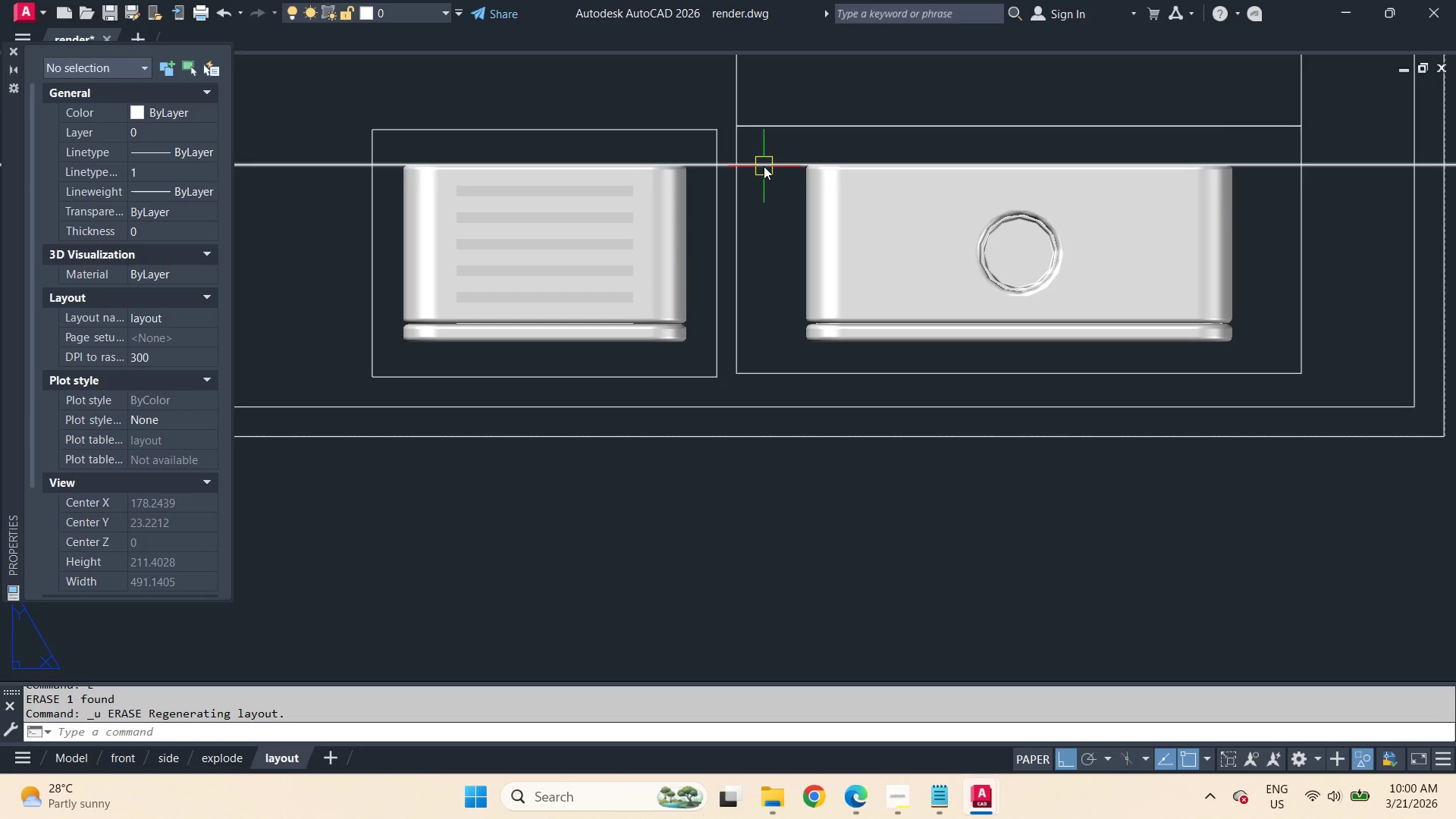 
left_click([764, 166])
 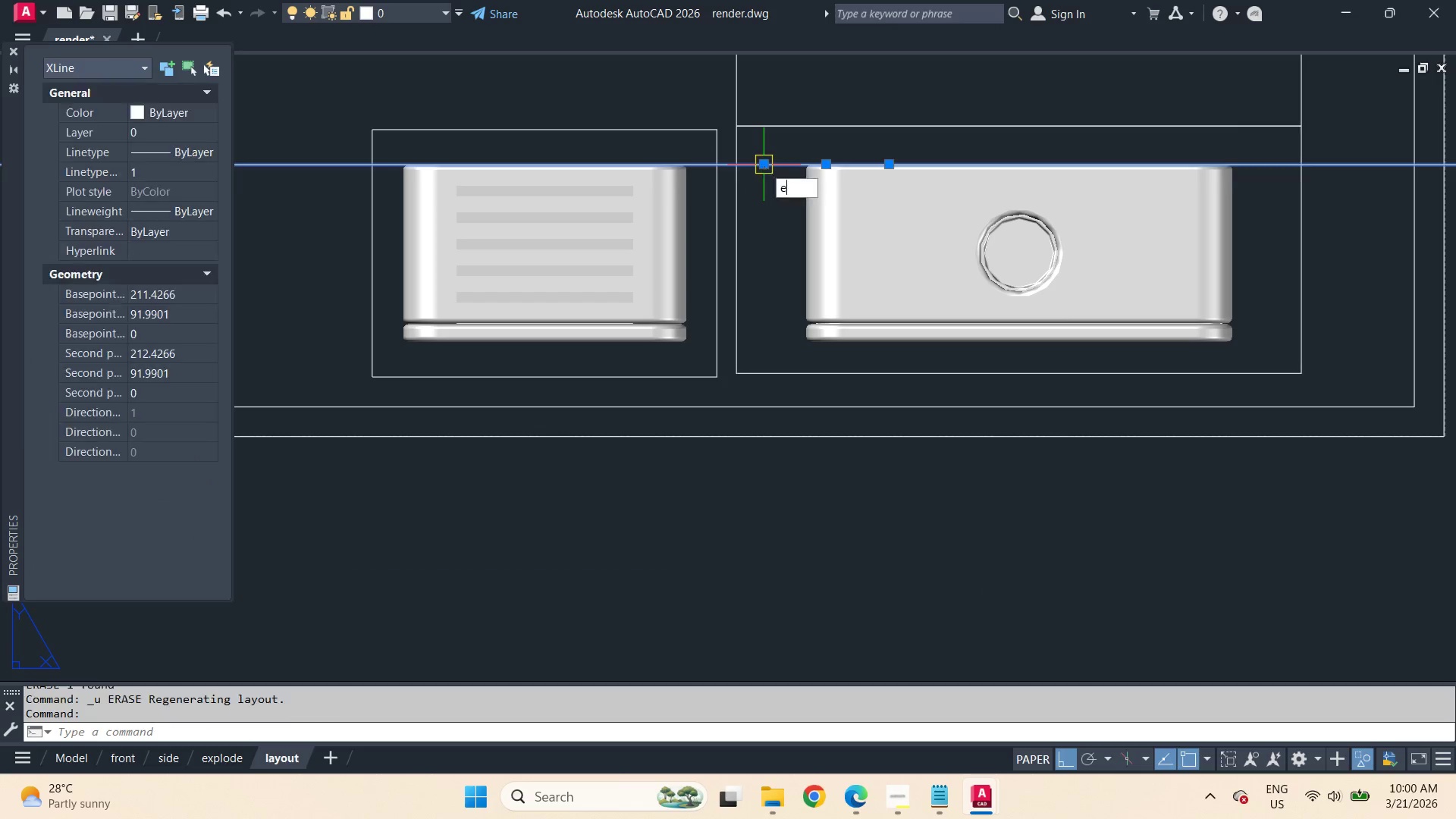 
key(E)
 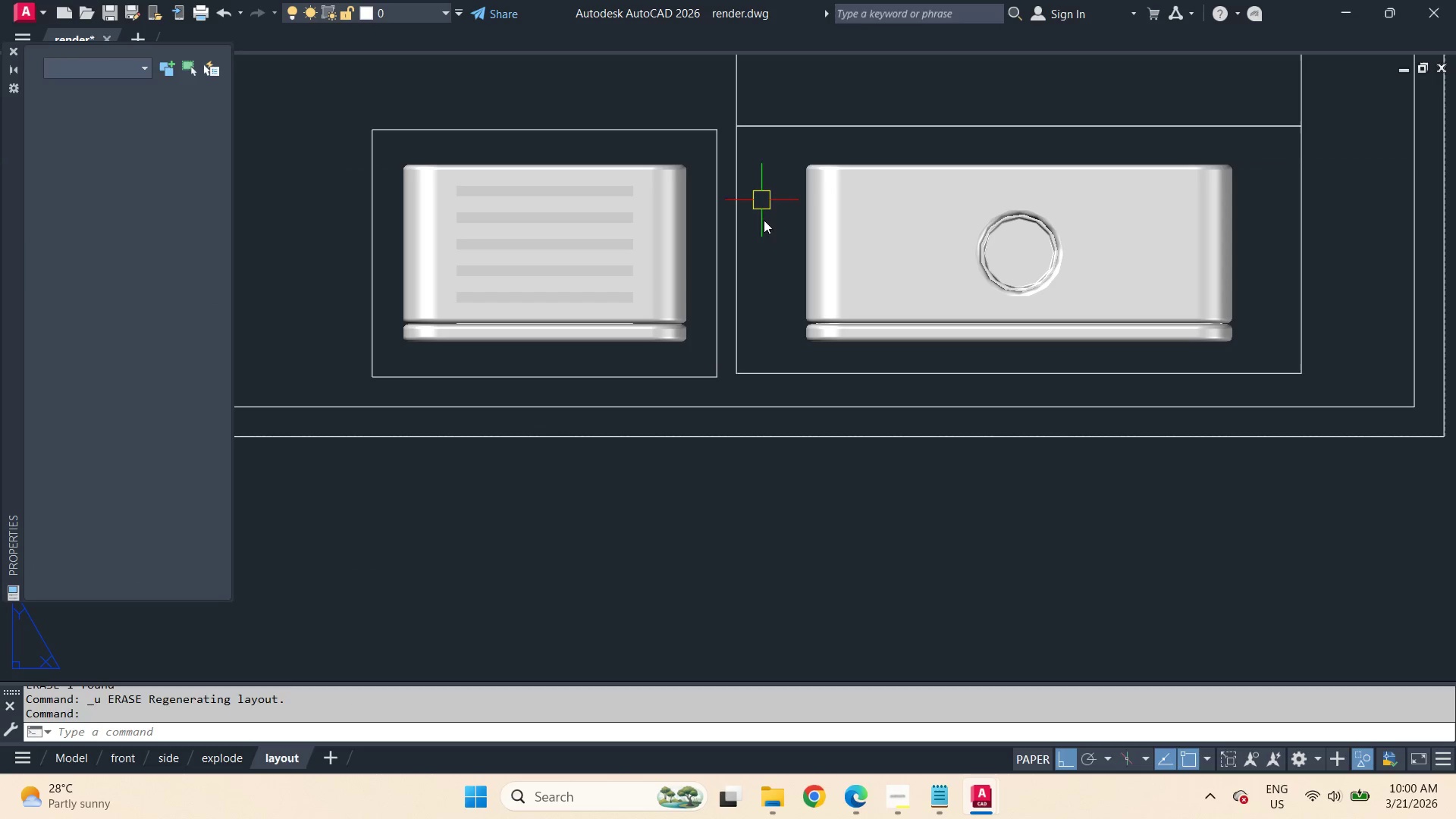 
key(Space)
 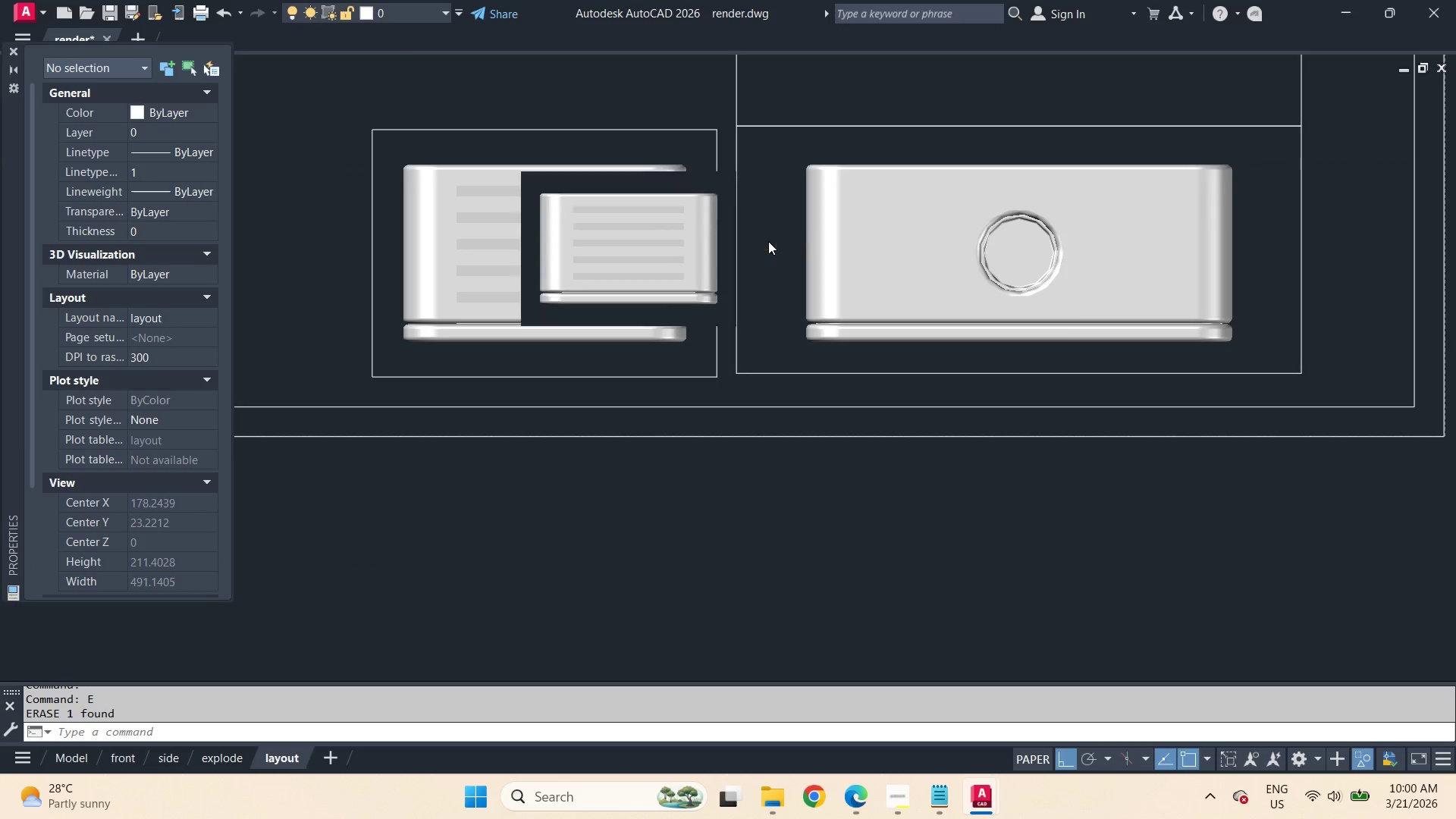 
scroll: coordinate [768, 241], scroll_direction: down, amount: 2.0
 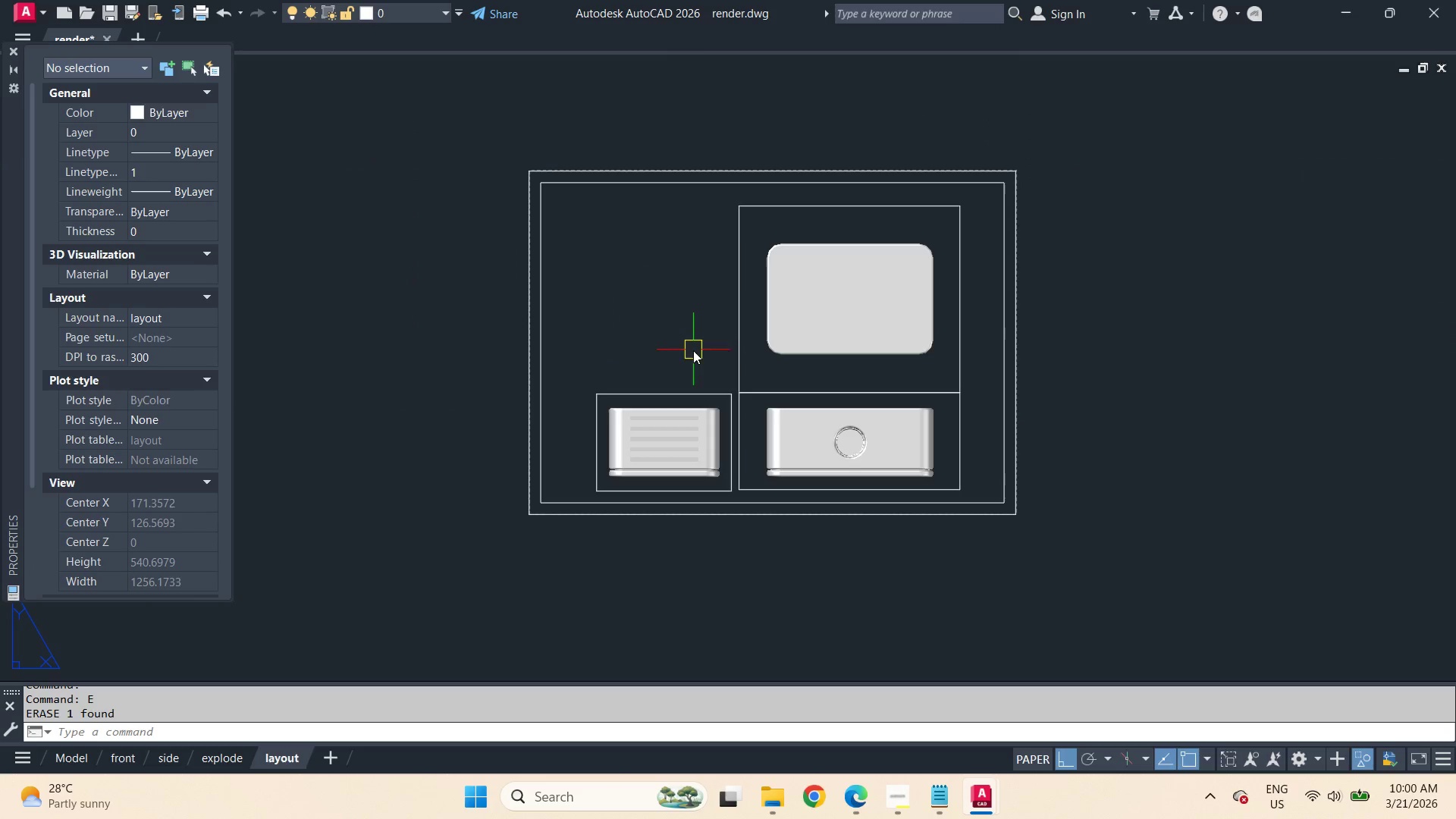 
scroll: coordinate [667, 359], scroll_direction: up, amount: 1.0
 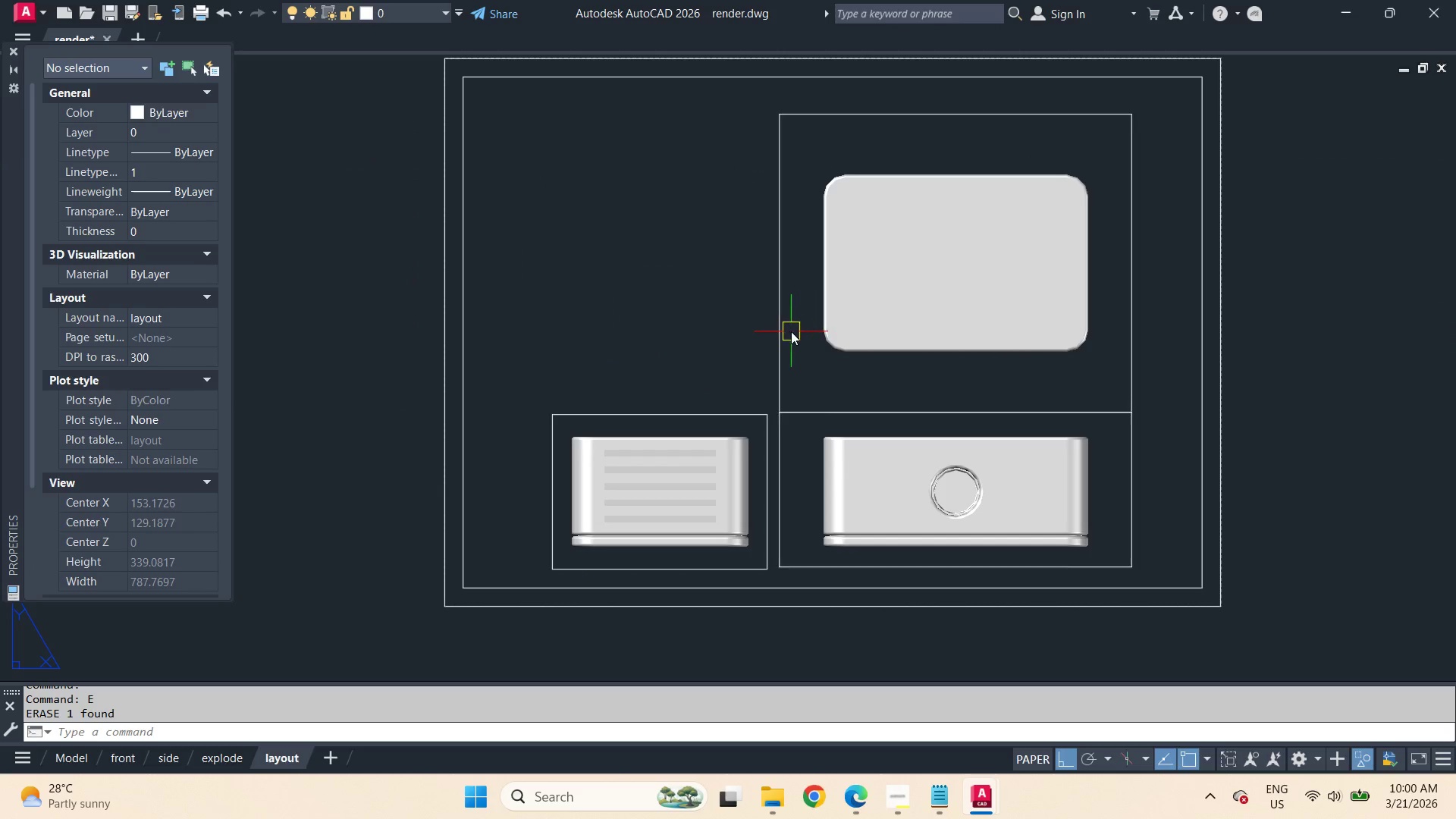 
left_click([785, 331])
 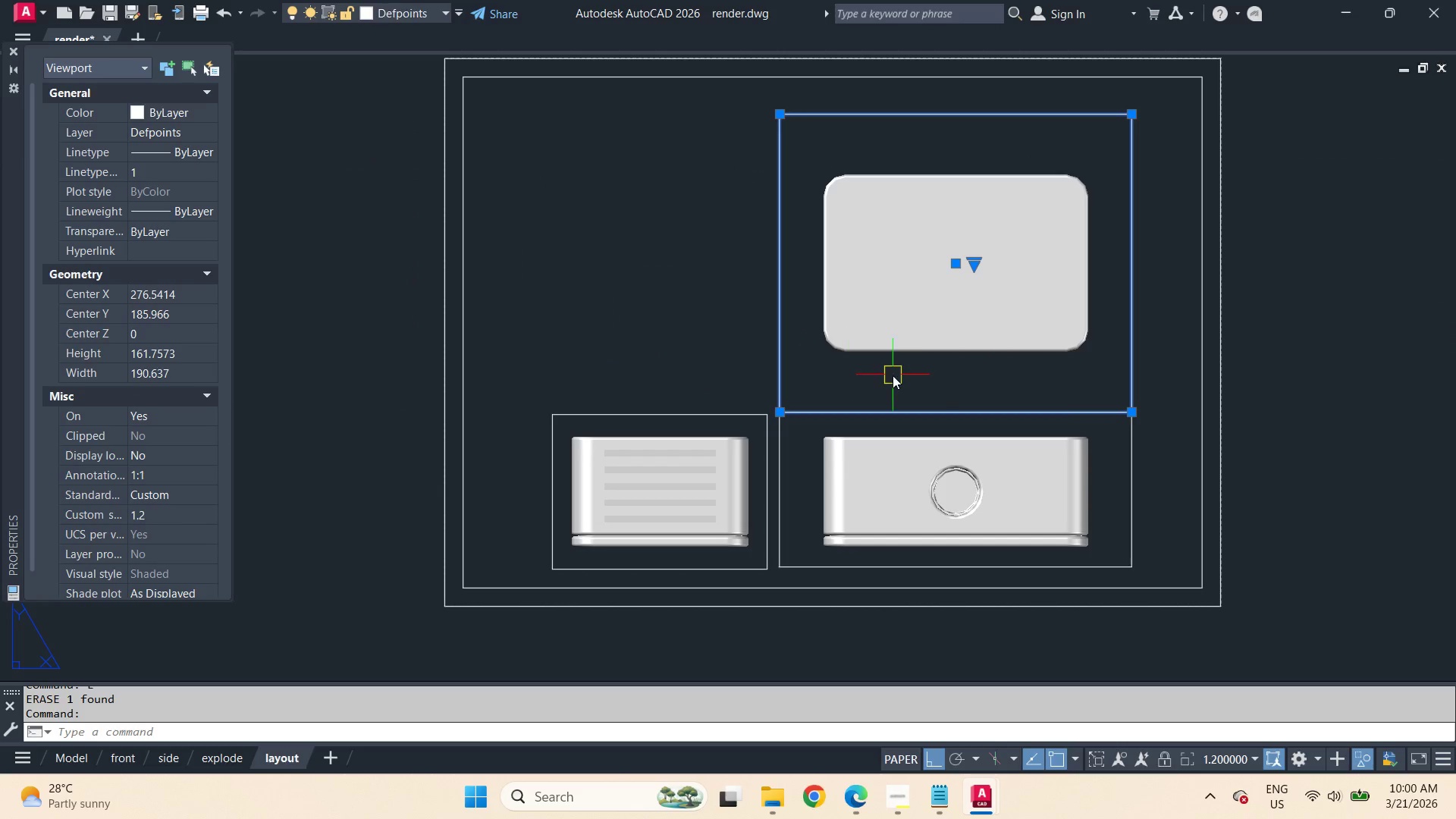 
type(co )
 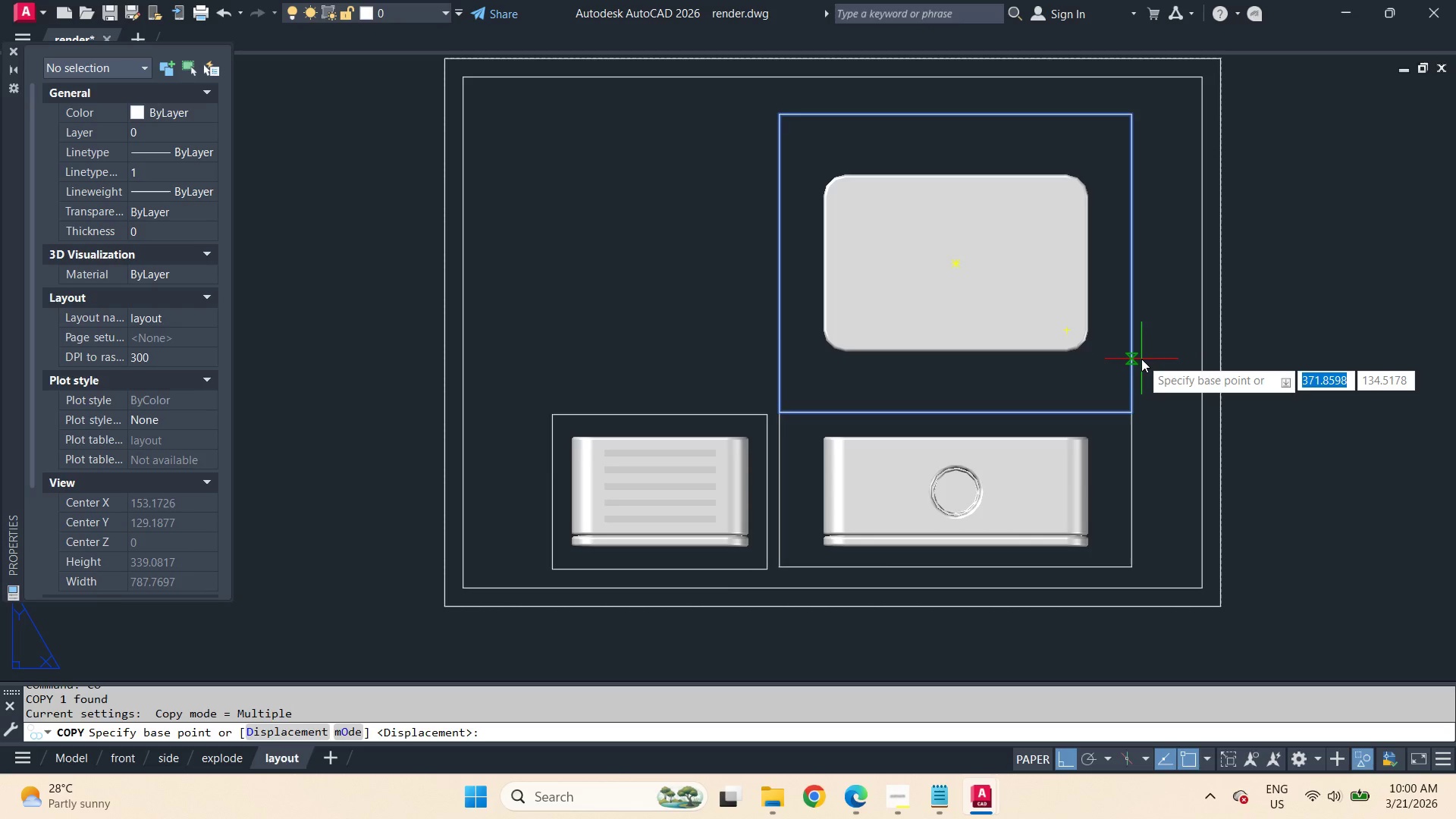 
left_click([1141, 359])
 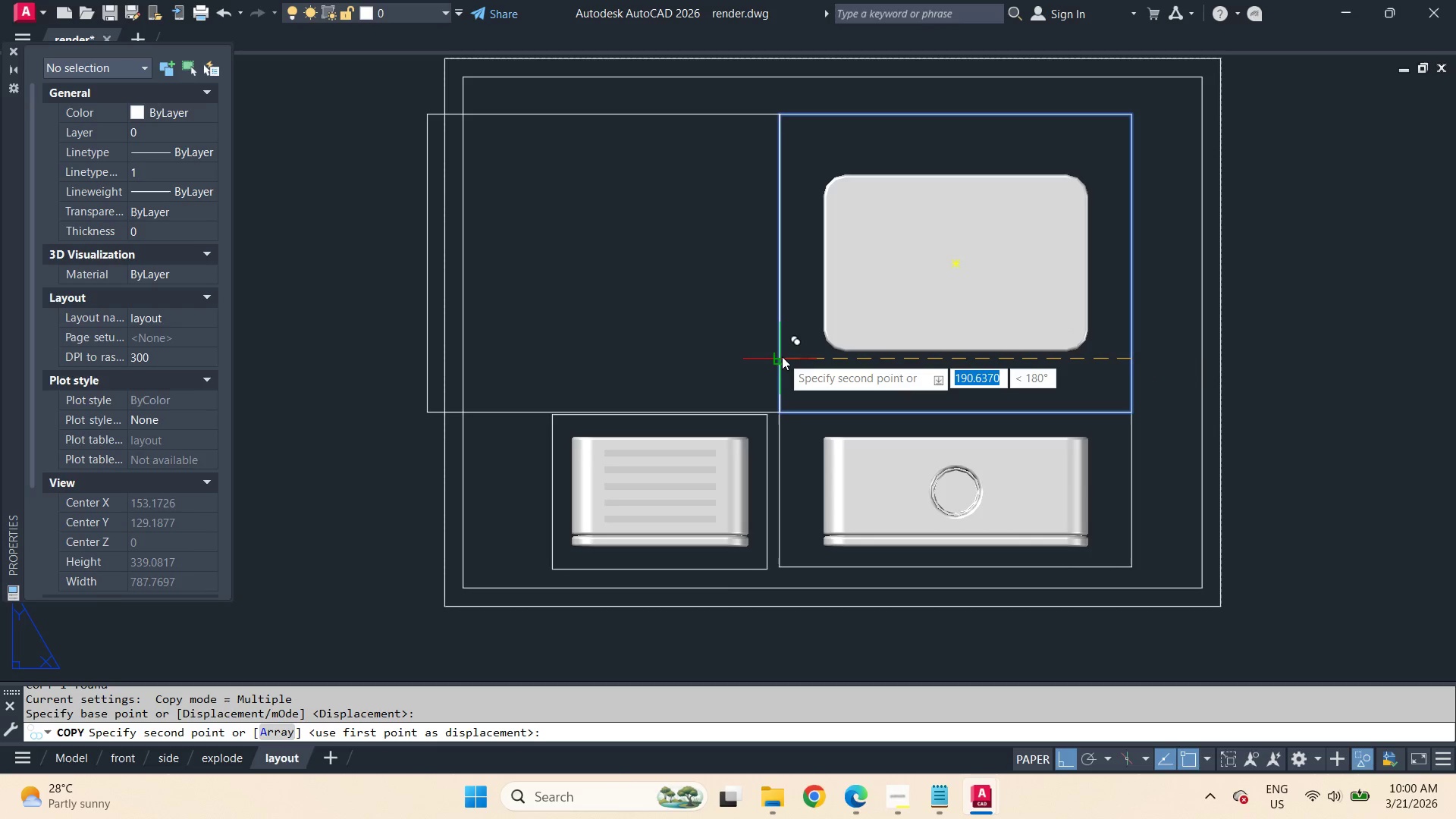 
left_click([782, 356])
 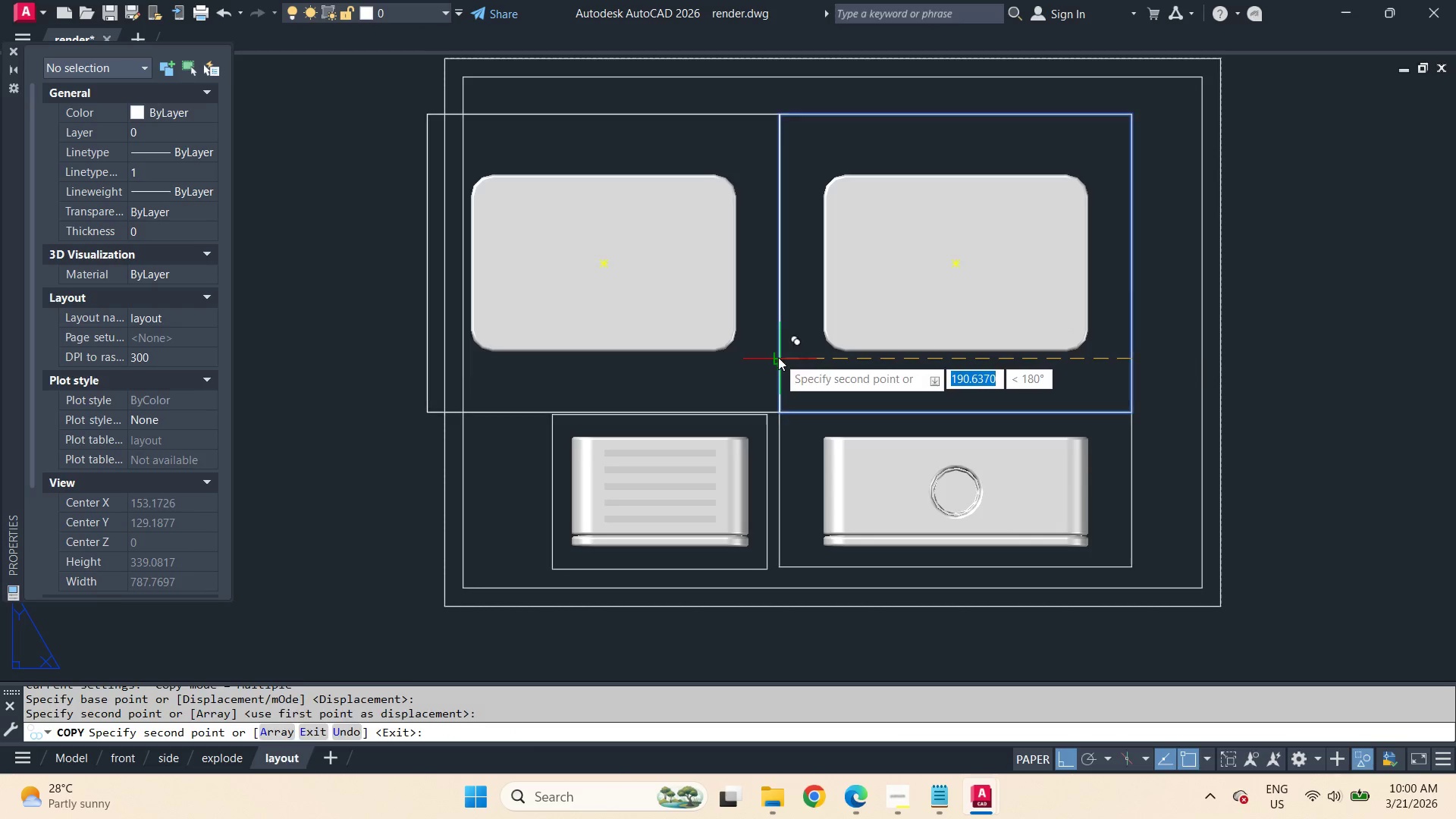 
key(Space)
 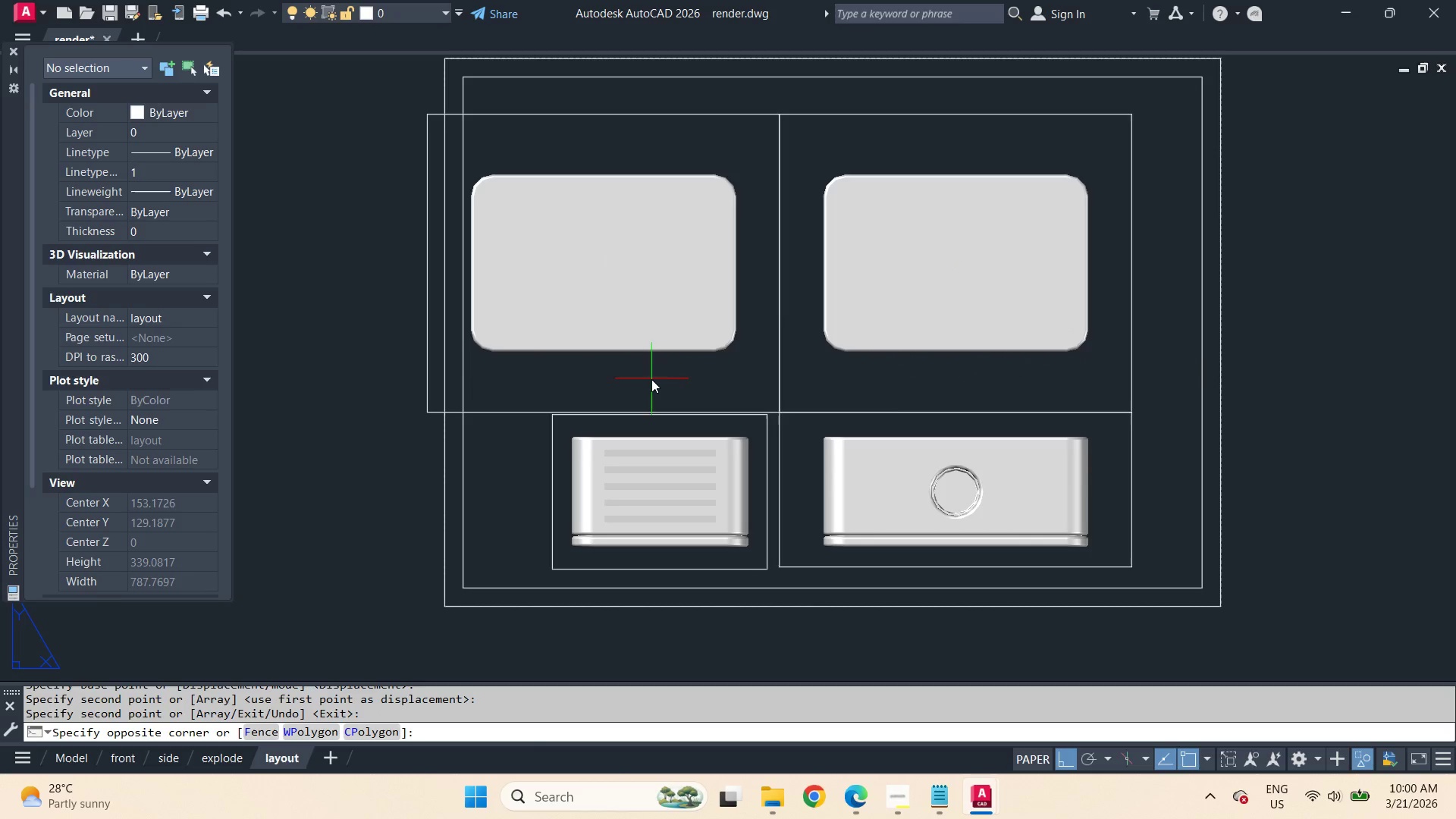 
double_click([651, 379])
 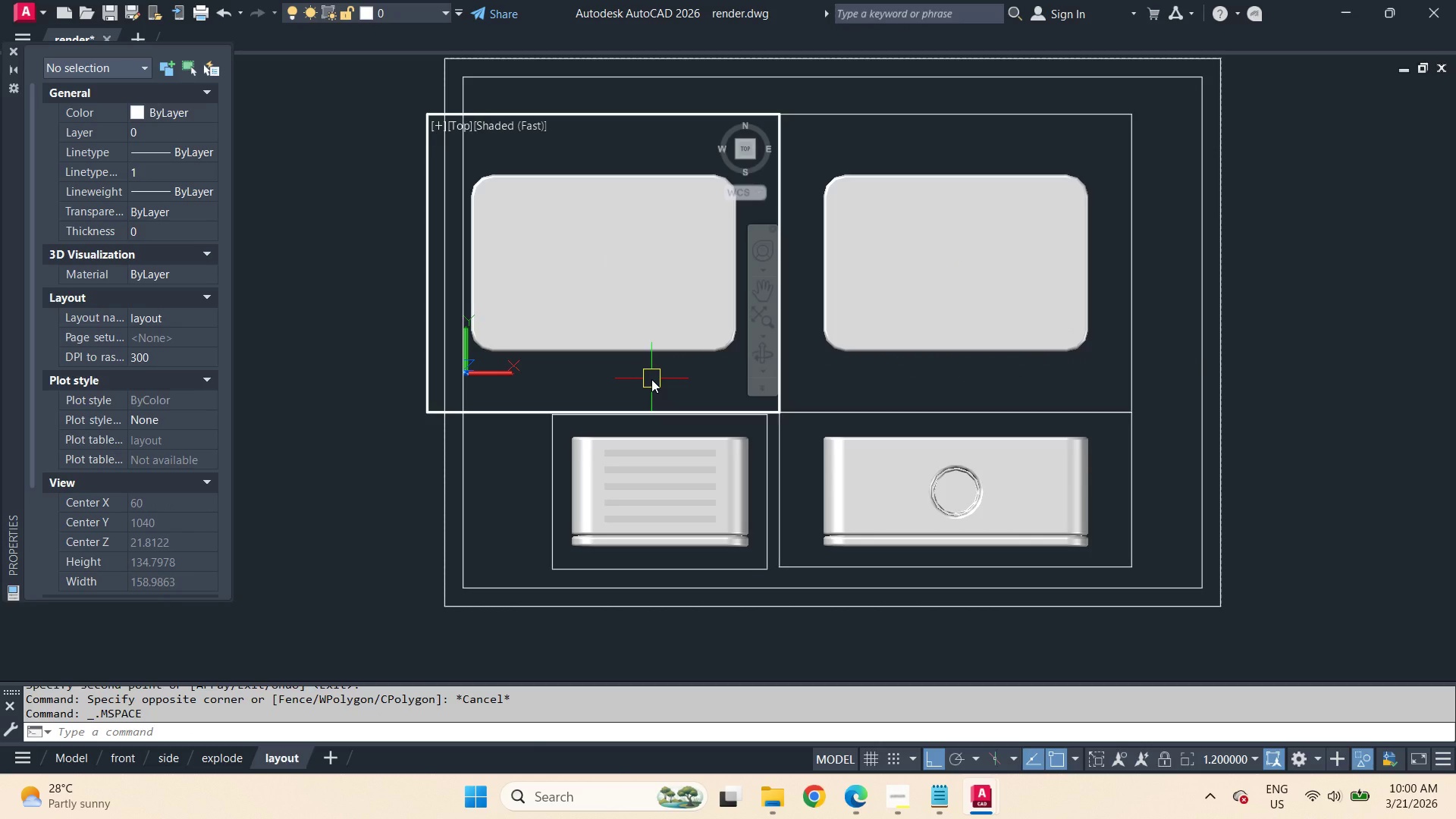 
type(-v sw )
 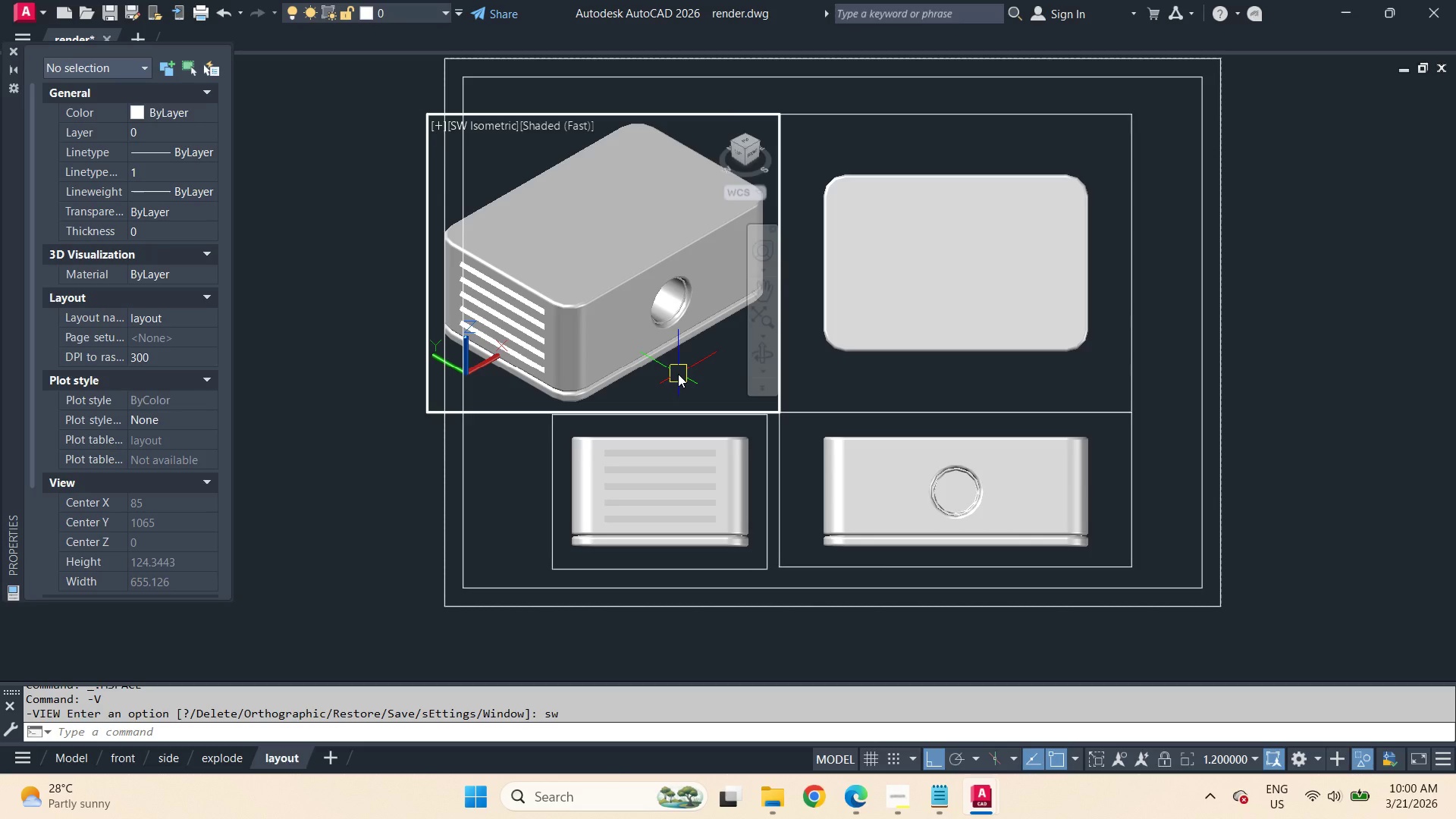 
wait(14.44)
 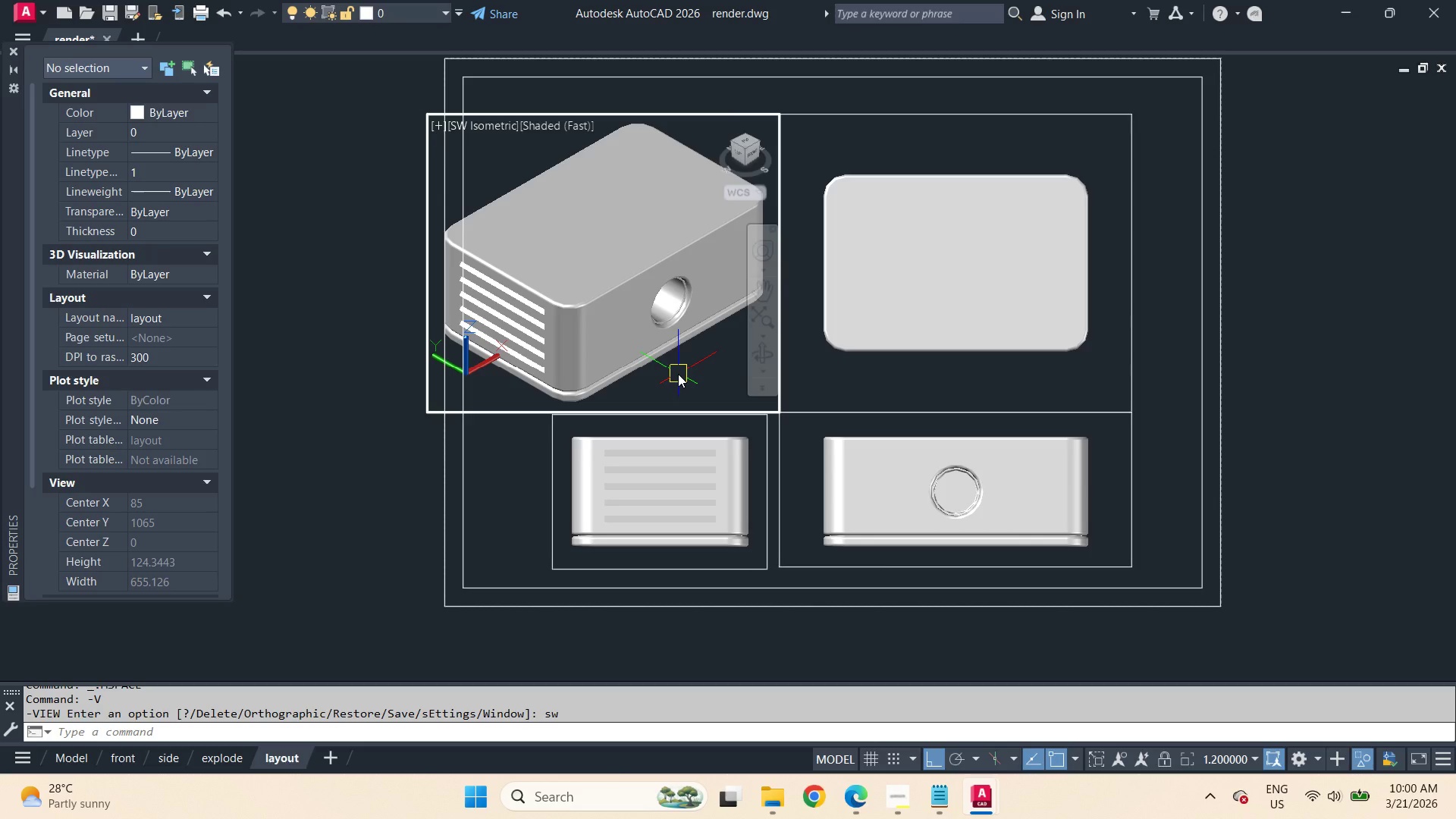 
double_click([347, 489])
 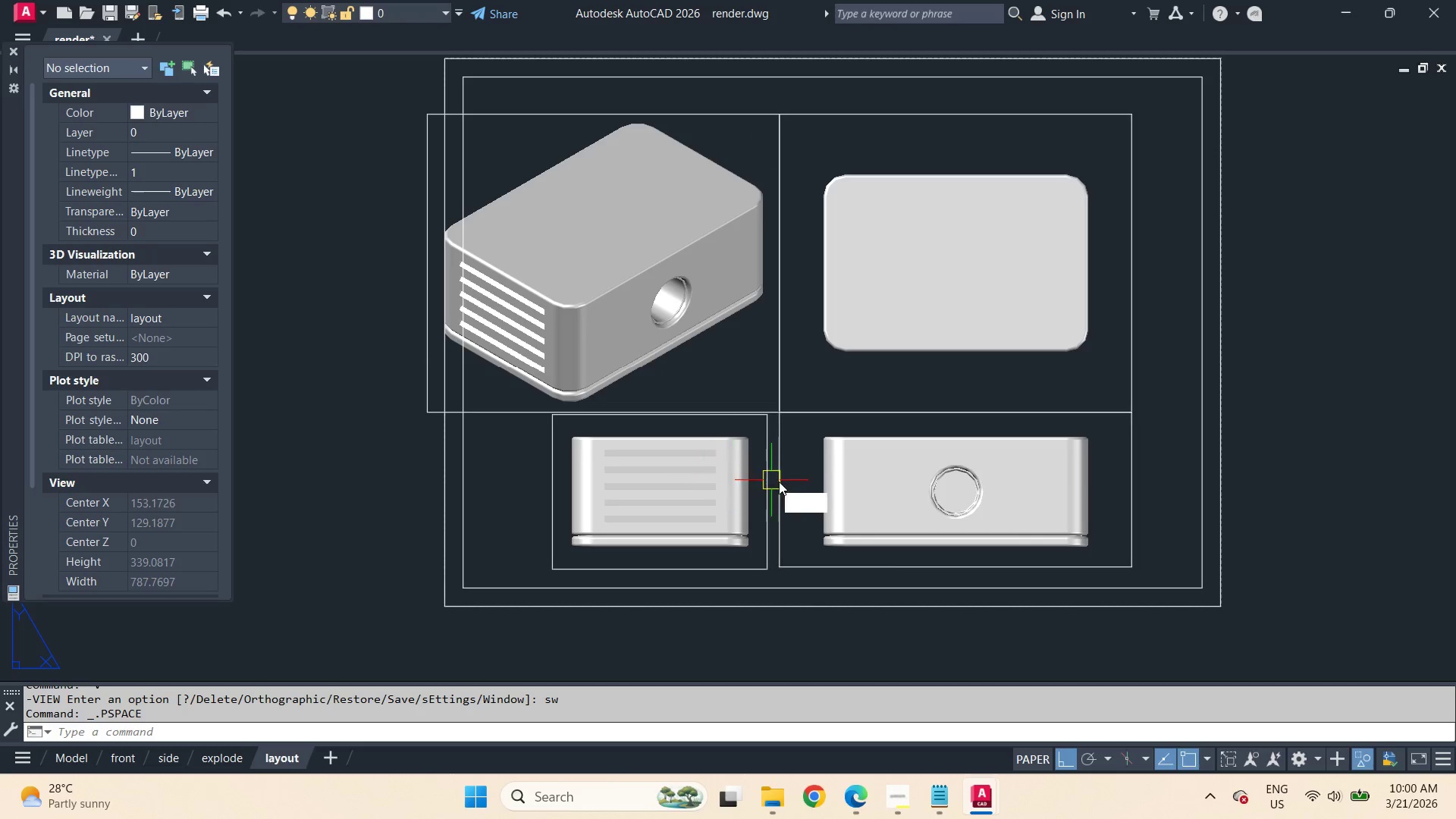 
type(ma )
 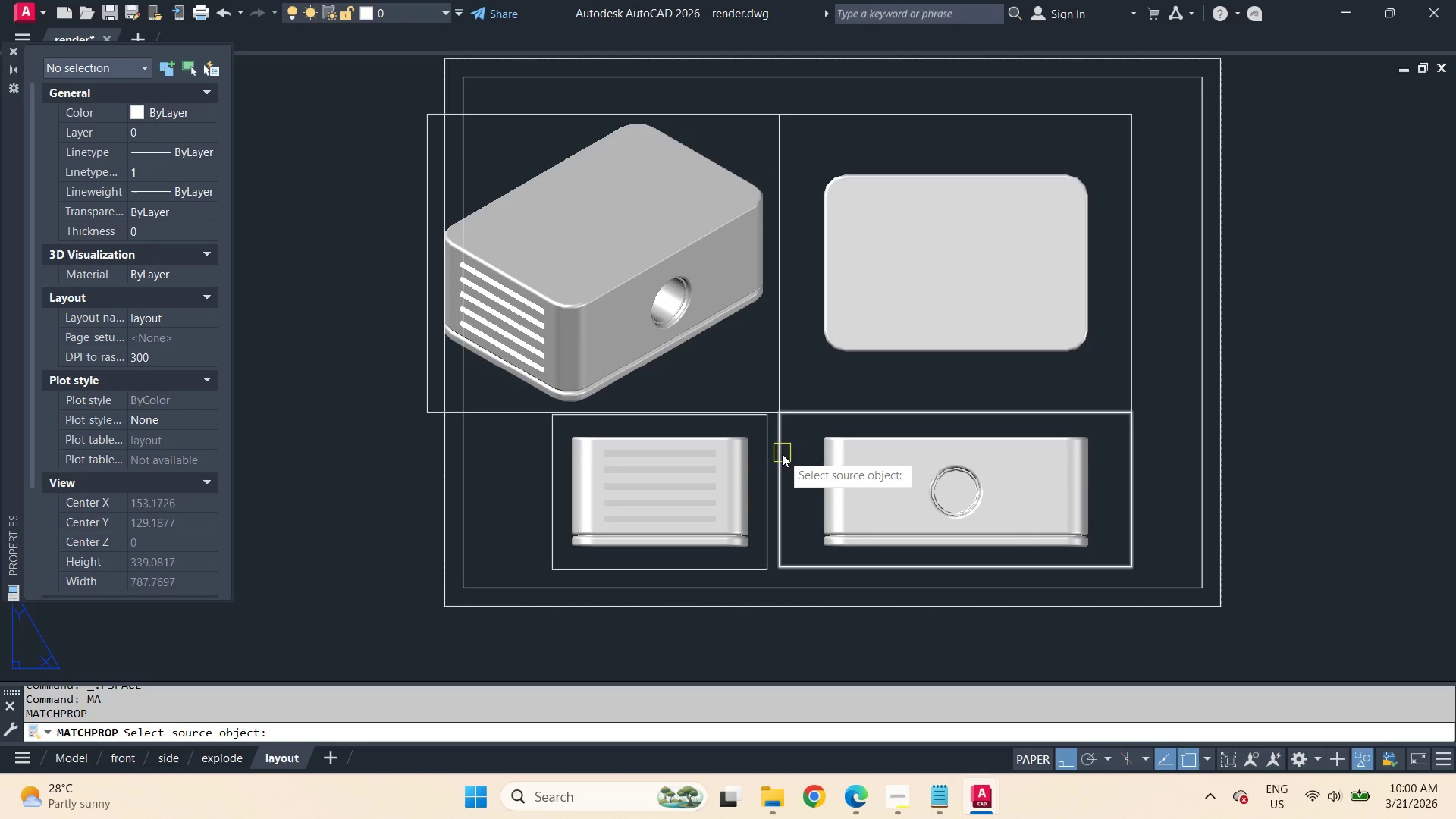 
left_click([782, 453])
 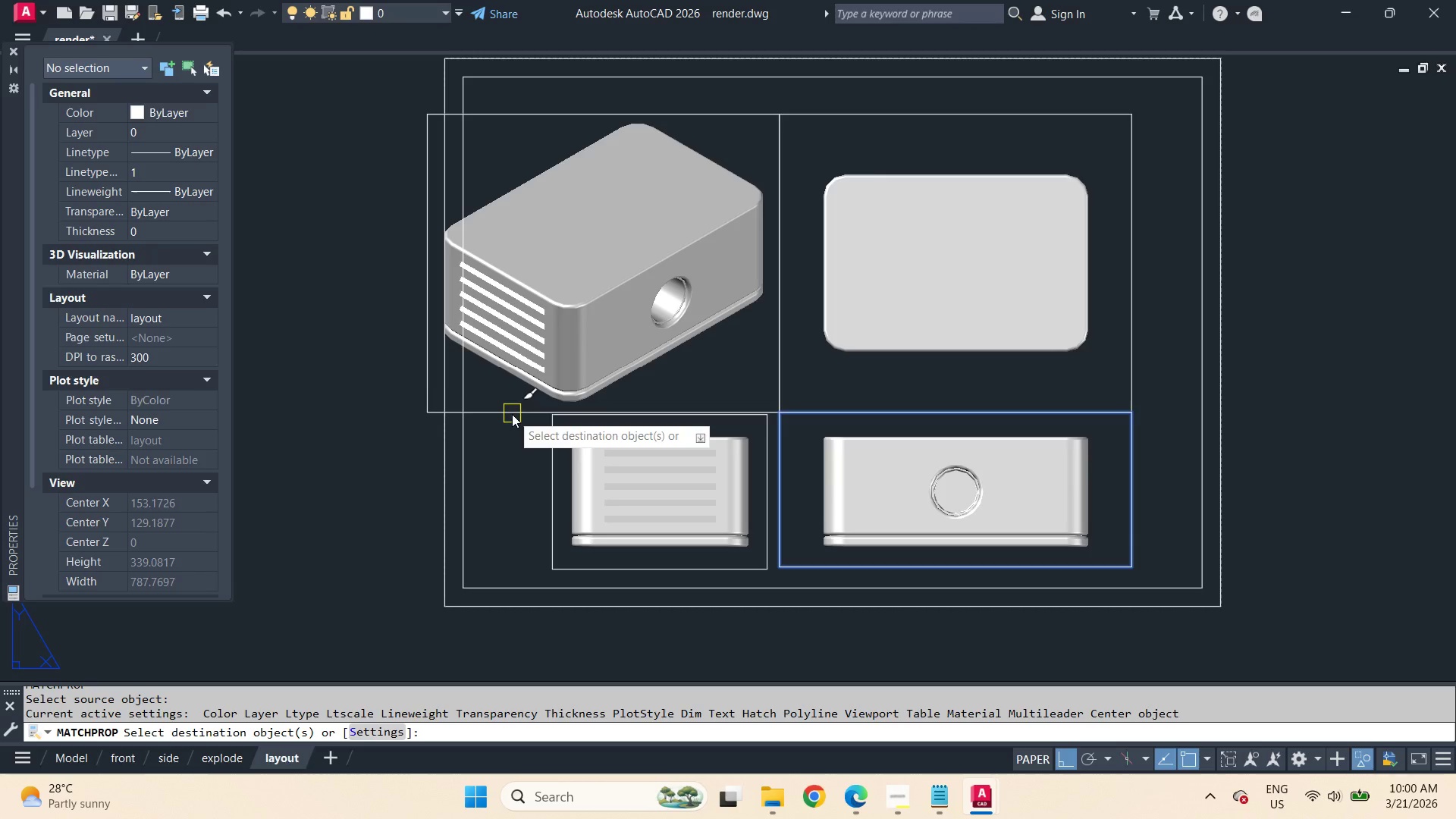 
left_click([512, 414])
 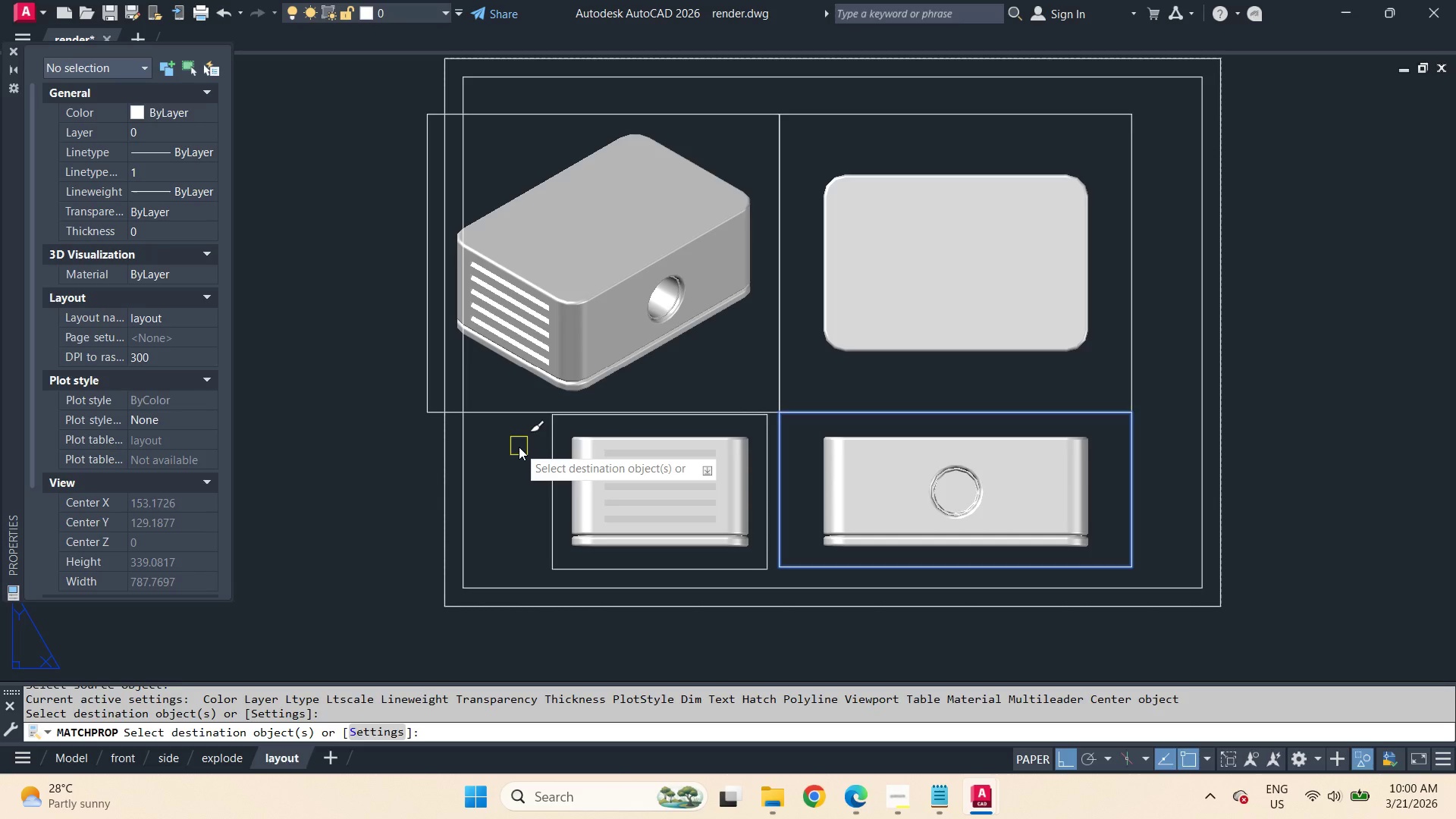 
key(Space)
 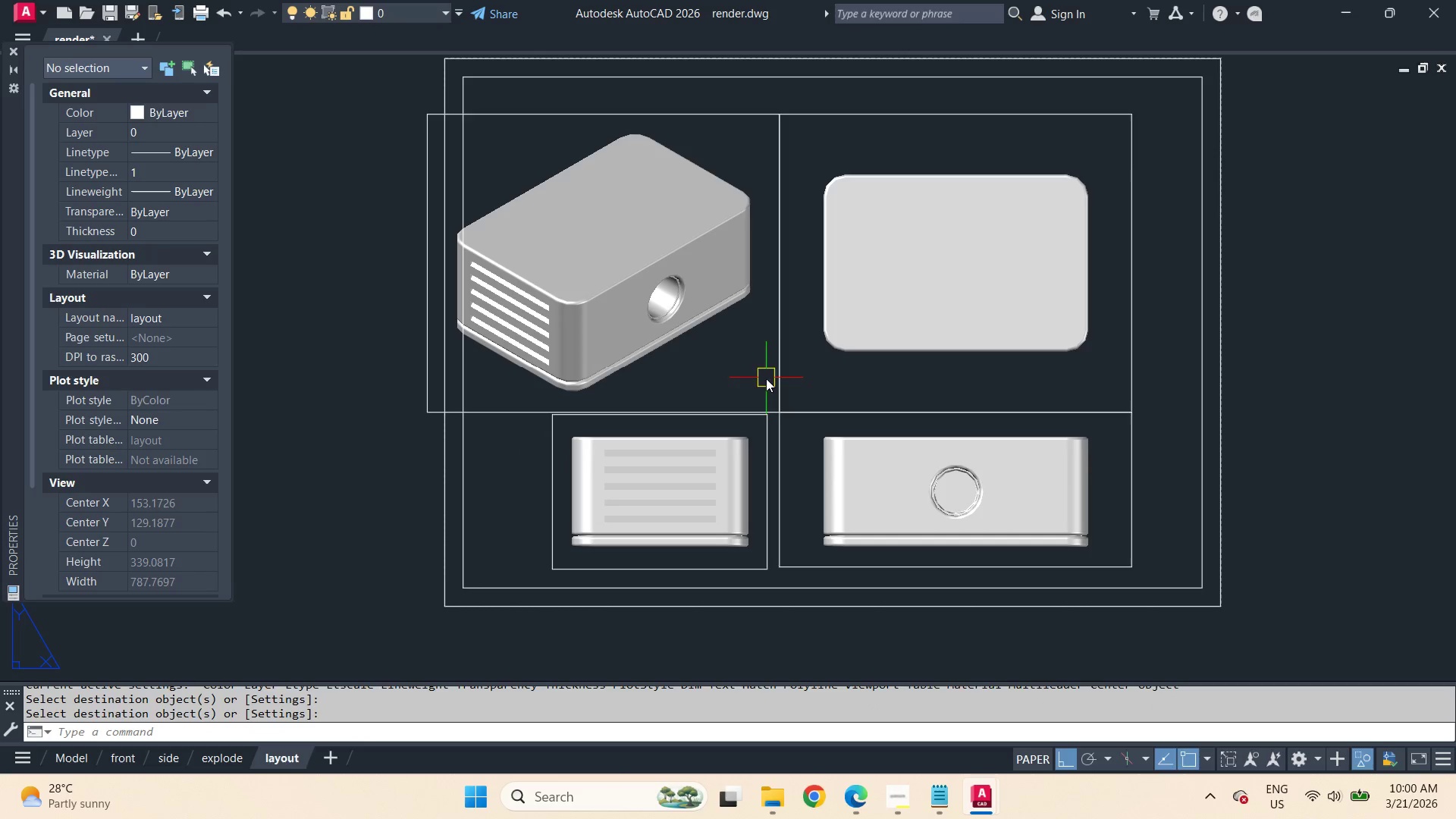 
left_click([800, 430])
 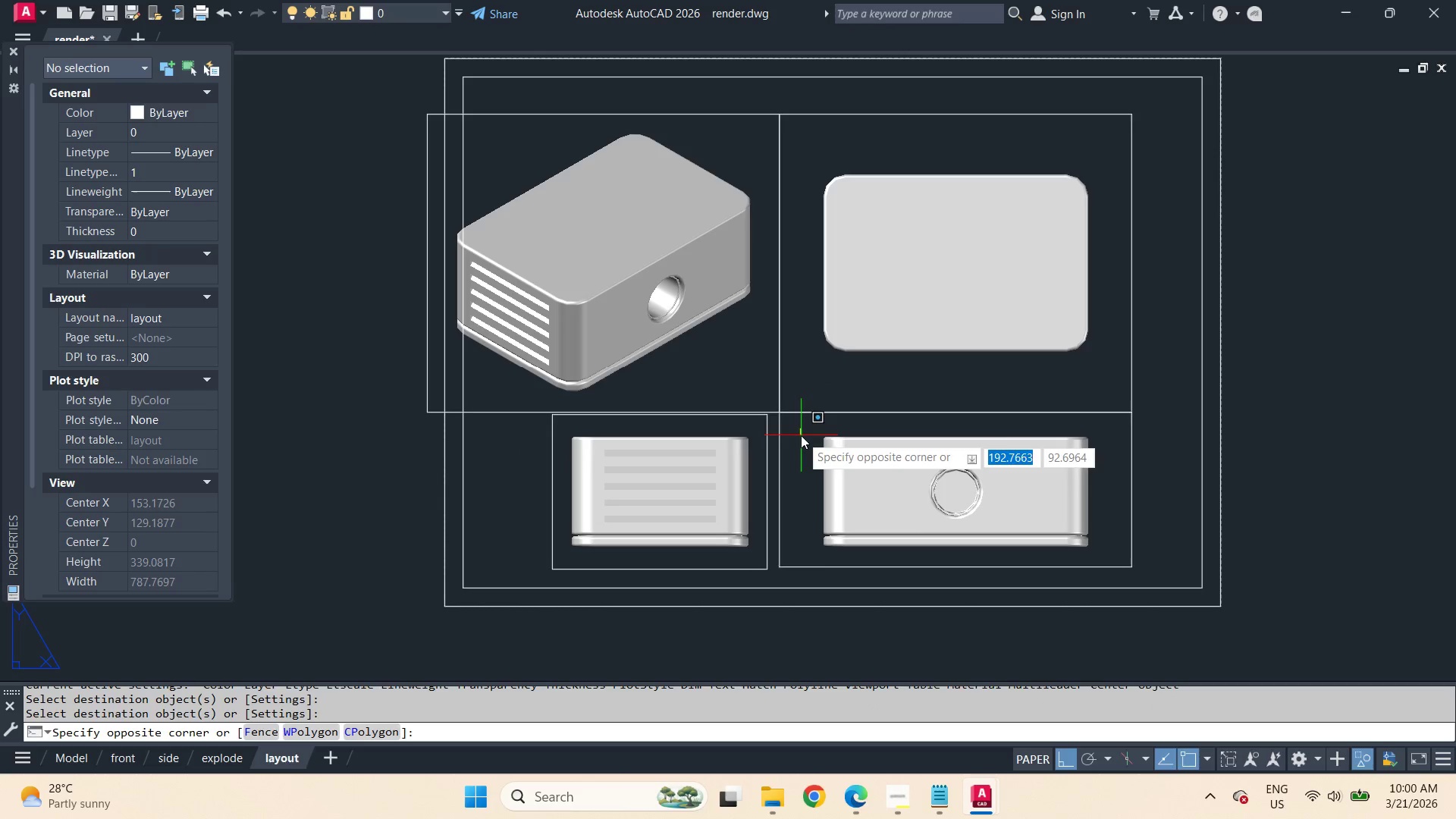 
left_click([762, 401])
 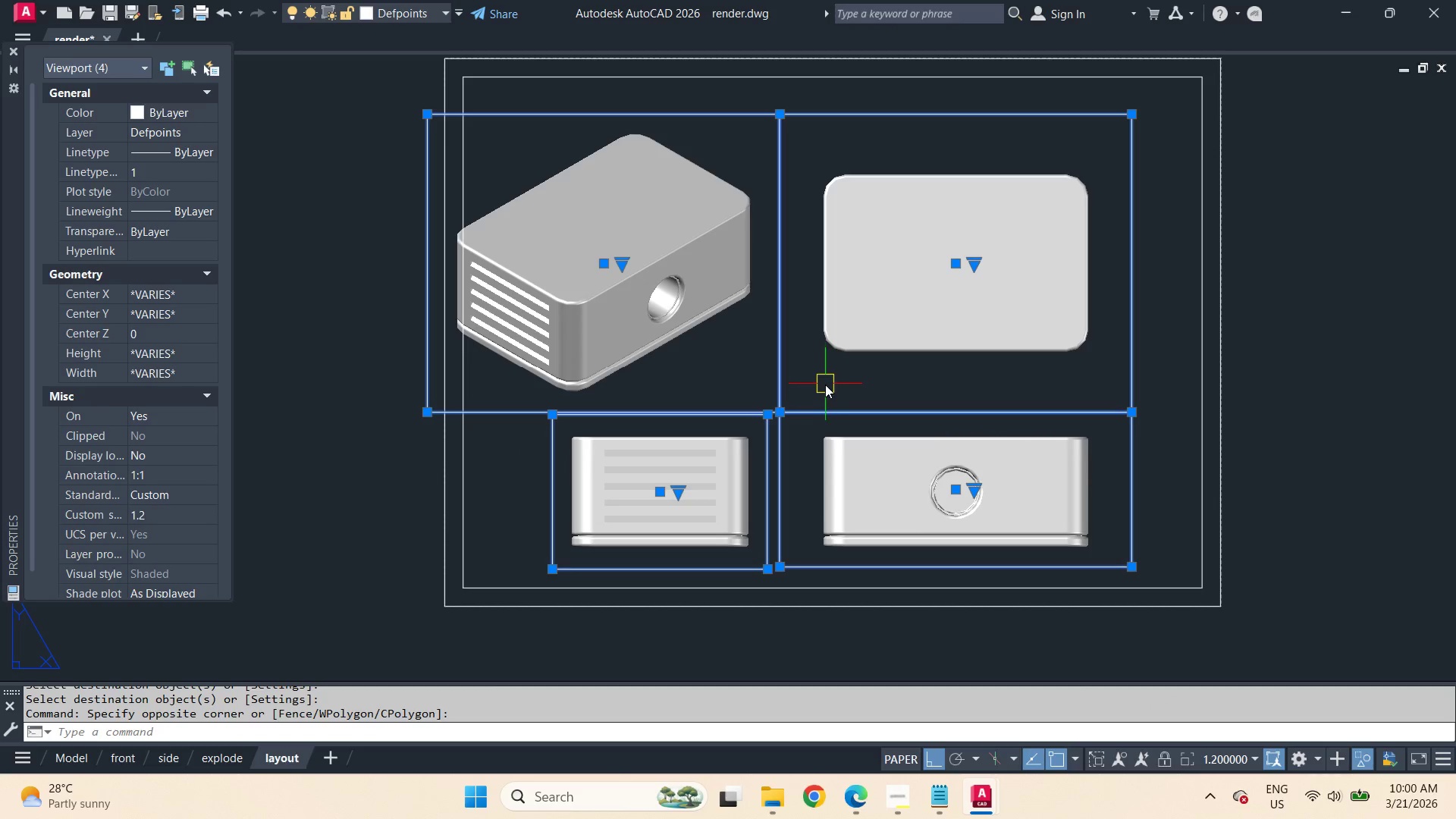 
key(M)
 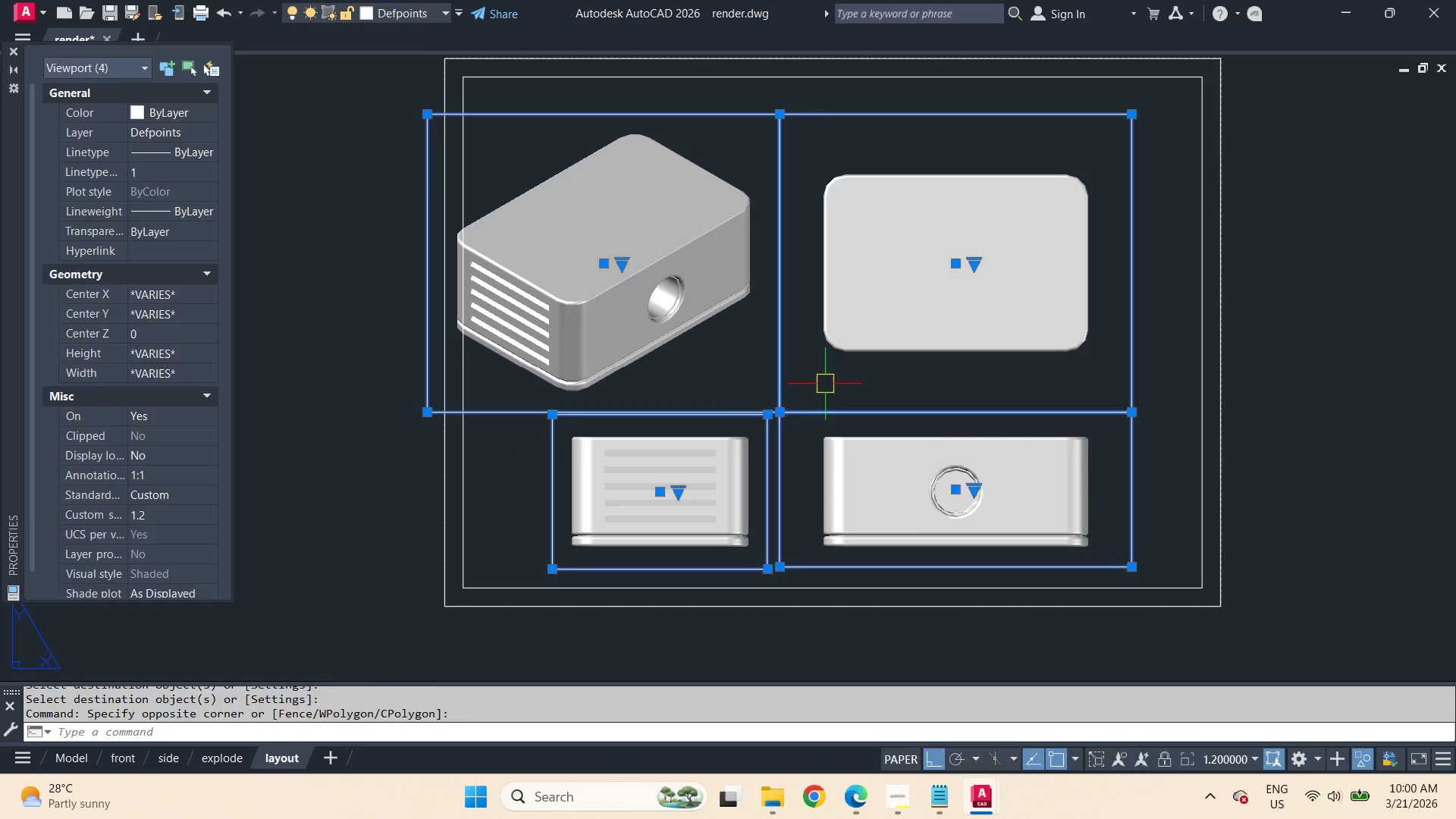 
key(Space)
 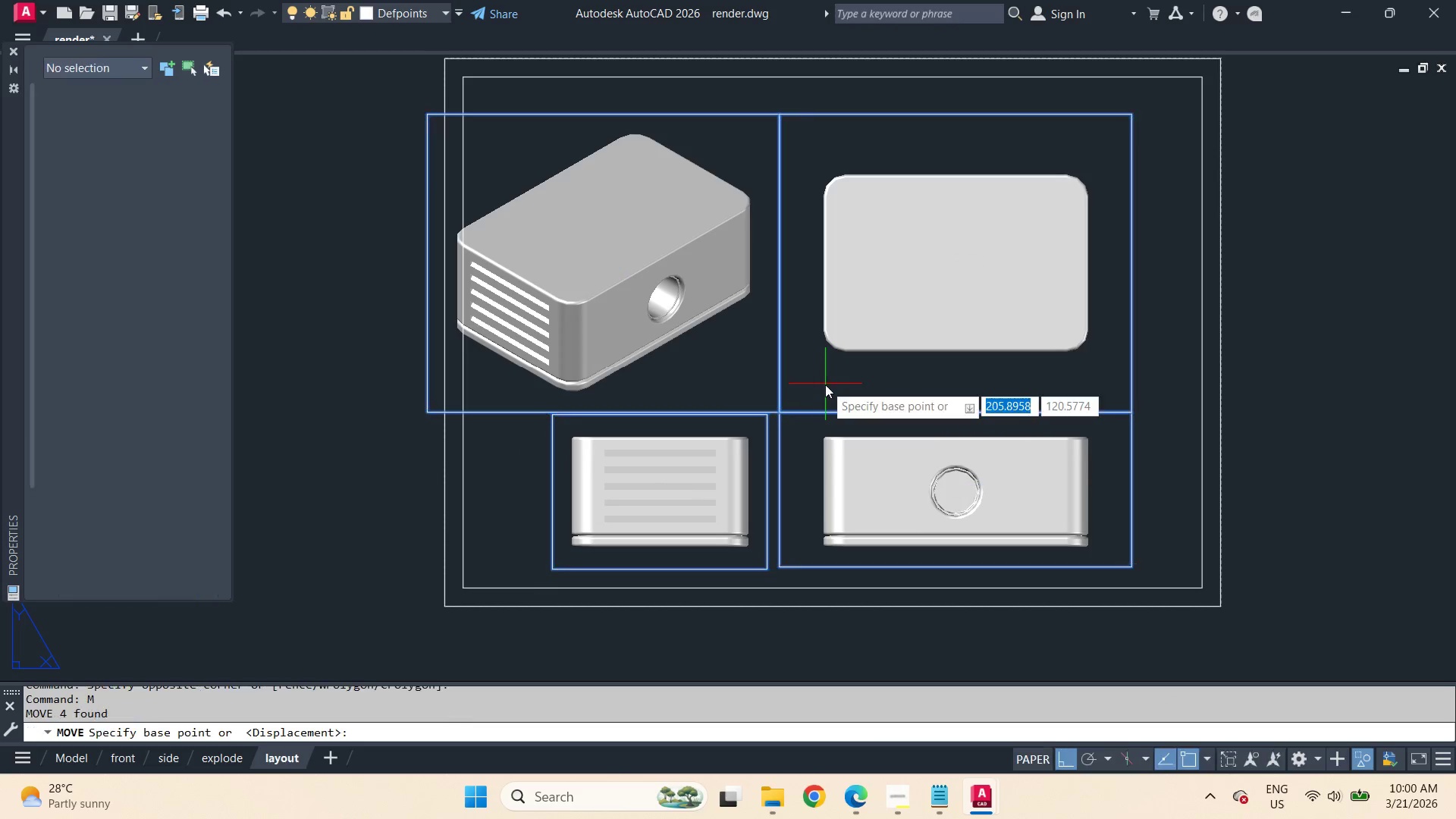 
left_click_drag(start_coordinate=[825, 384], to_coordinate=[830, 386])
 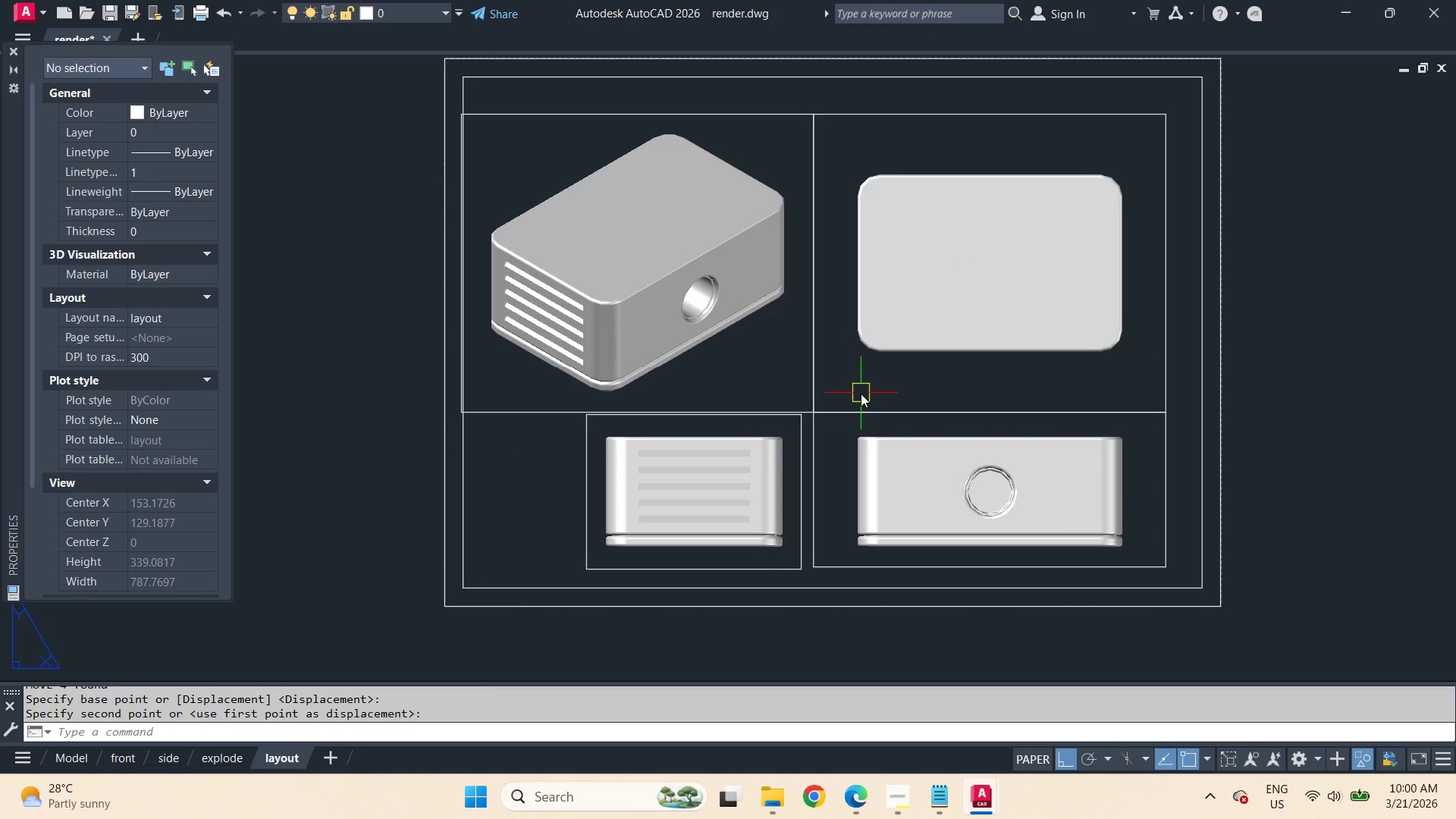 
type(pre )
 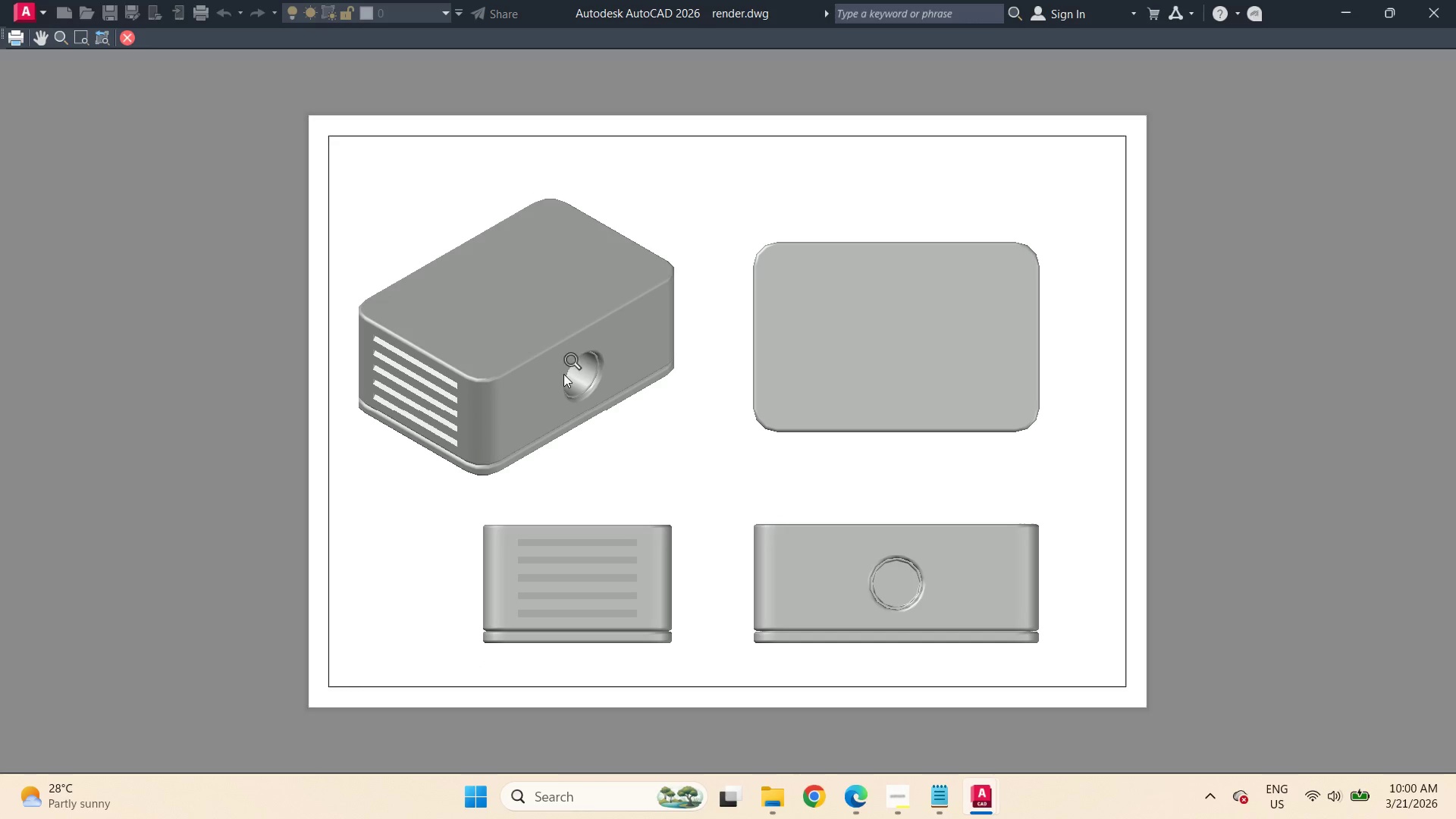 
scroll: coordinate [480, 435], scroll_direction: up, amount: 2.0
 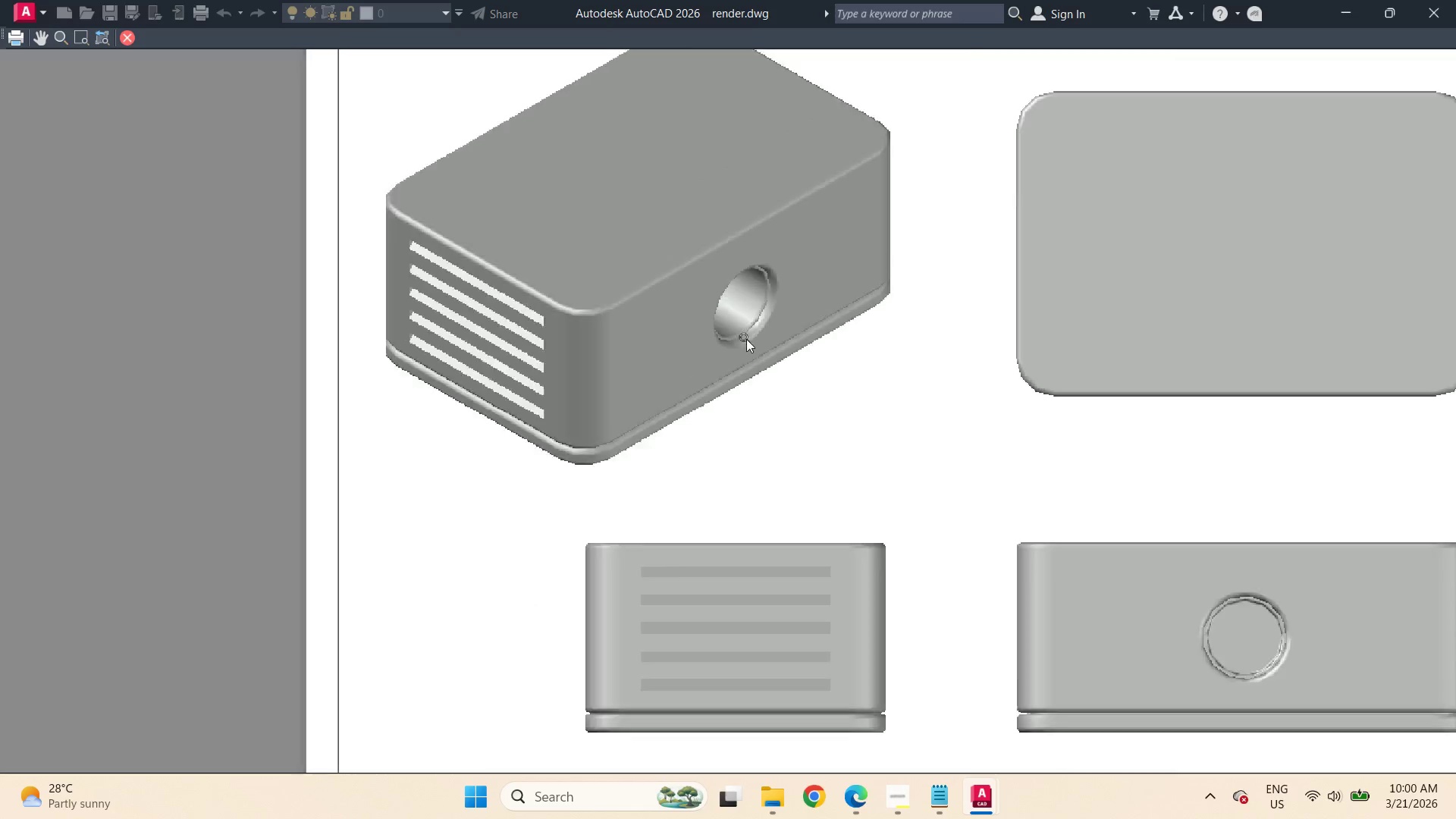 
scroll: coordinate [746, 339], scroll_direction: down, amount: 2.0
 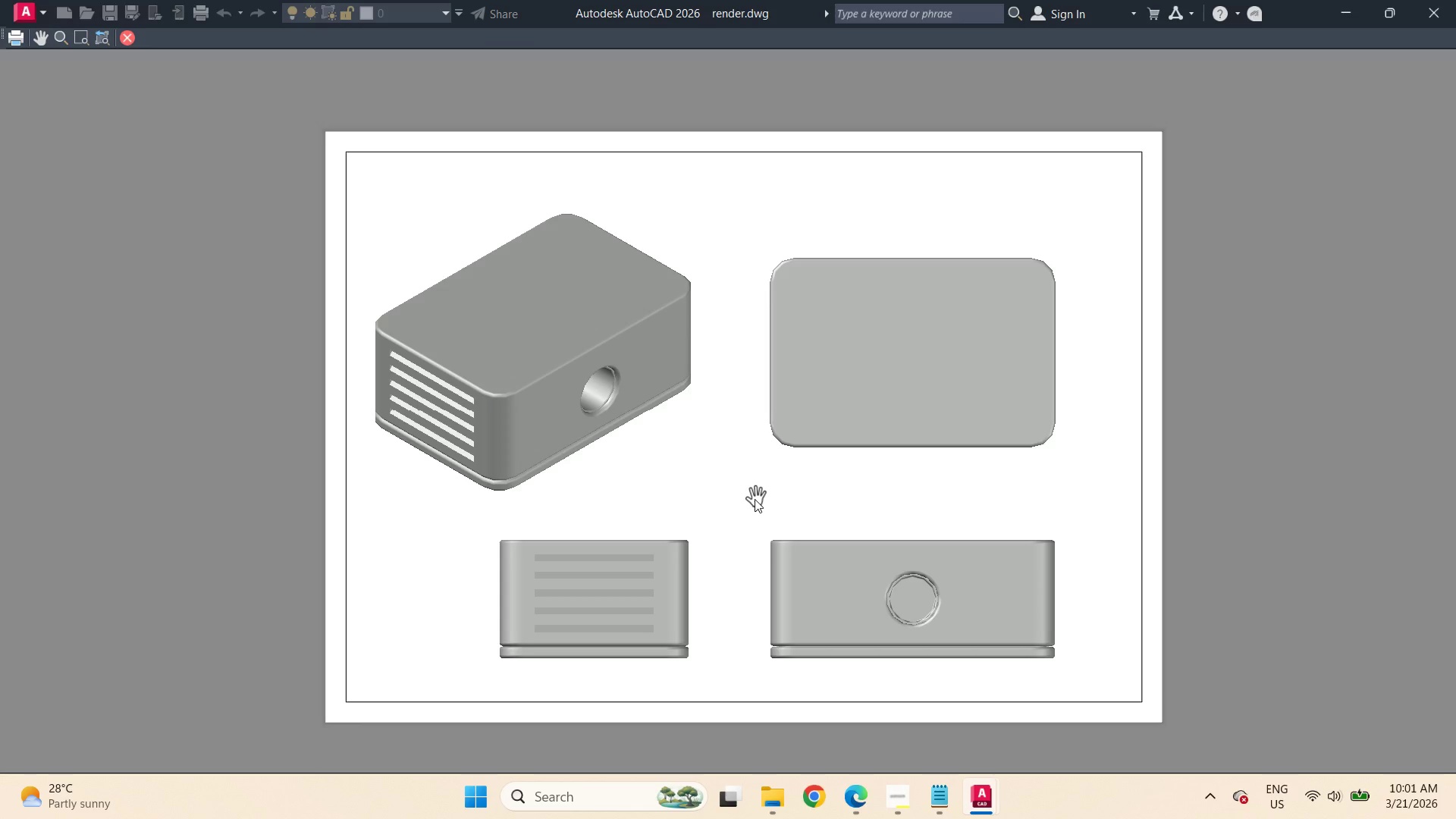 
wait(28.27)
 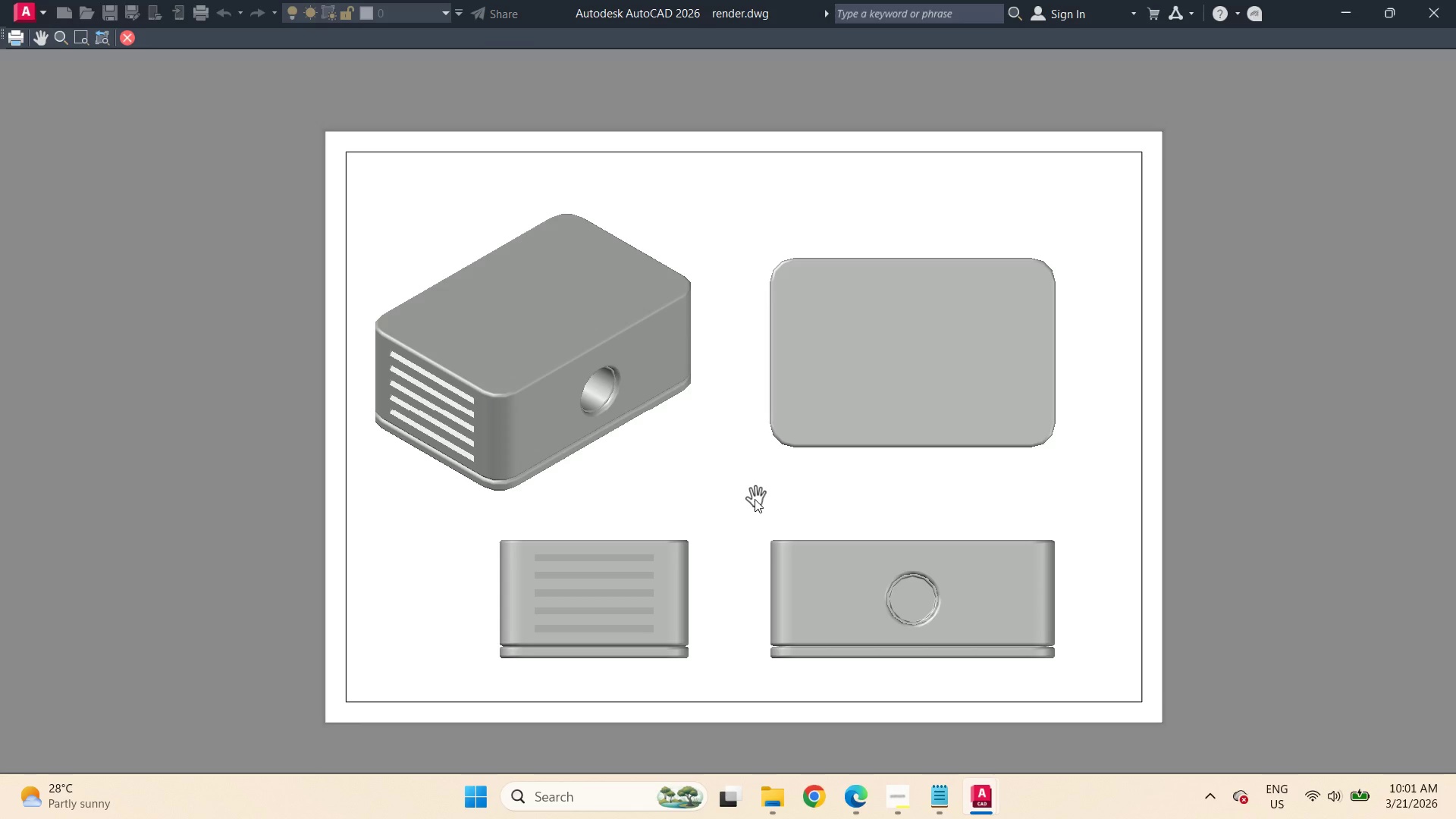 
key(Escape)
 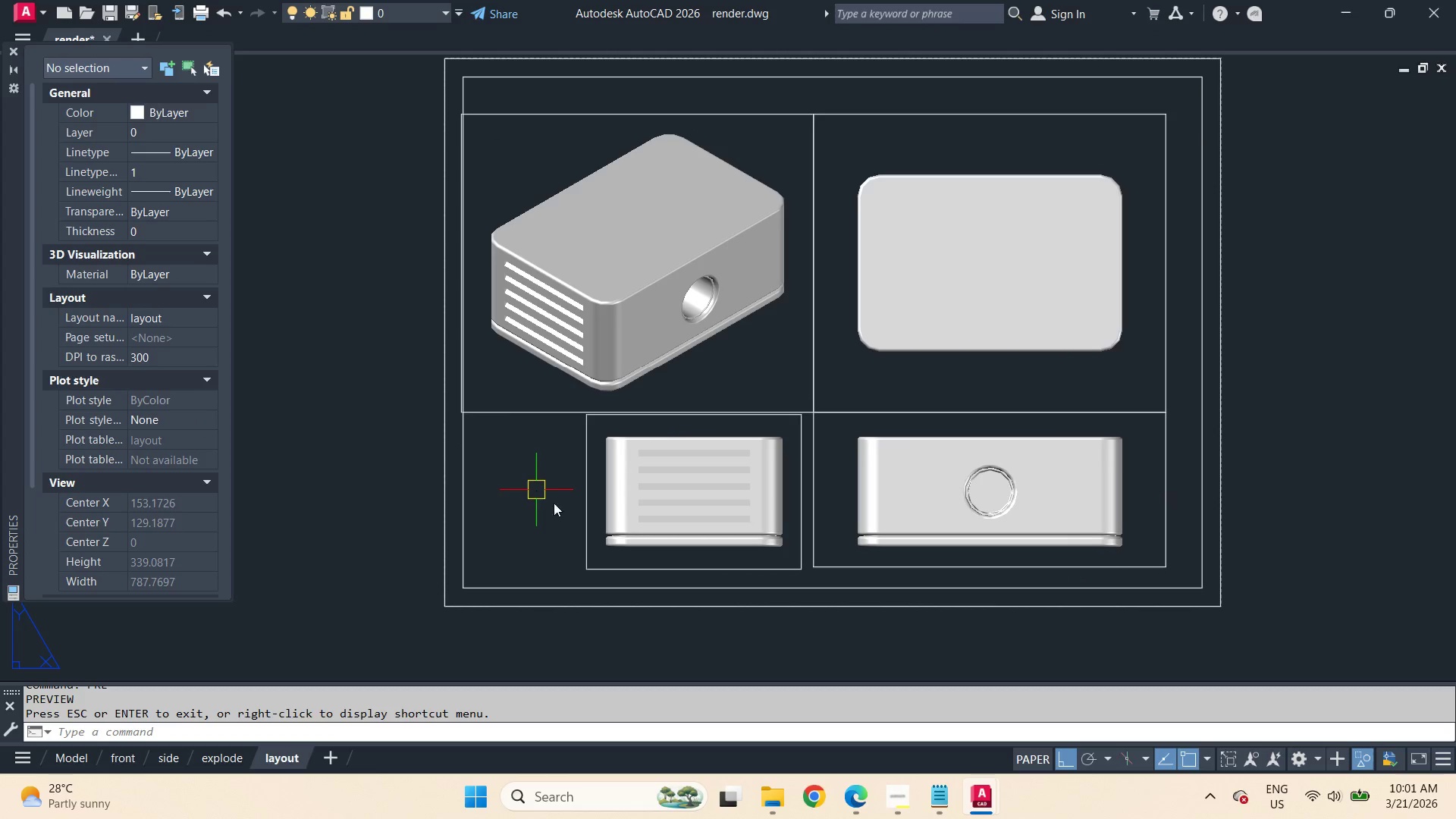 
wait(11.28)
 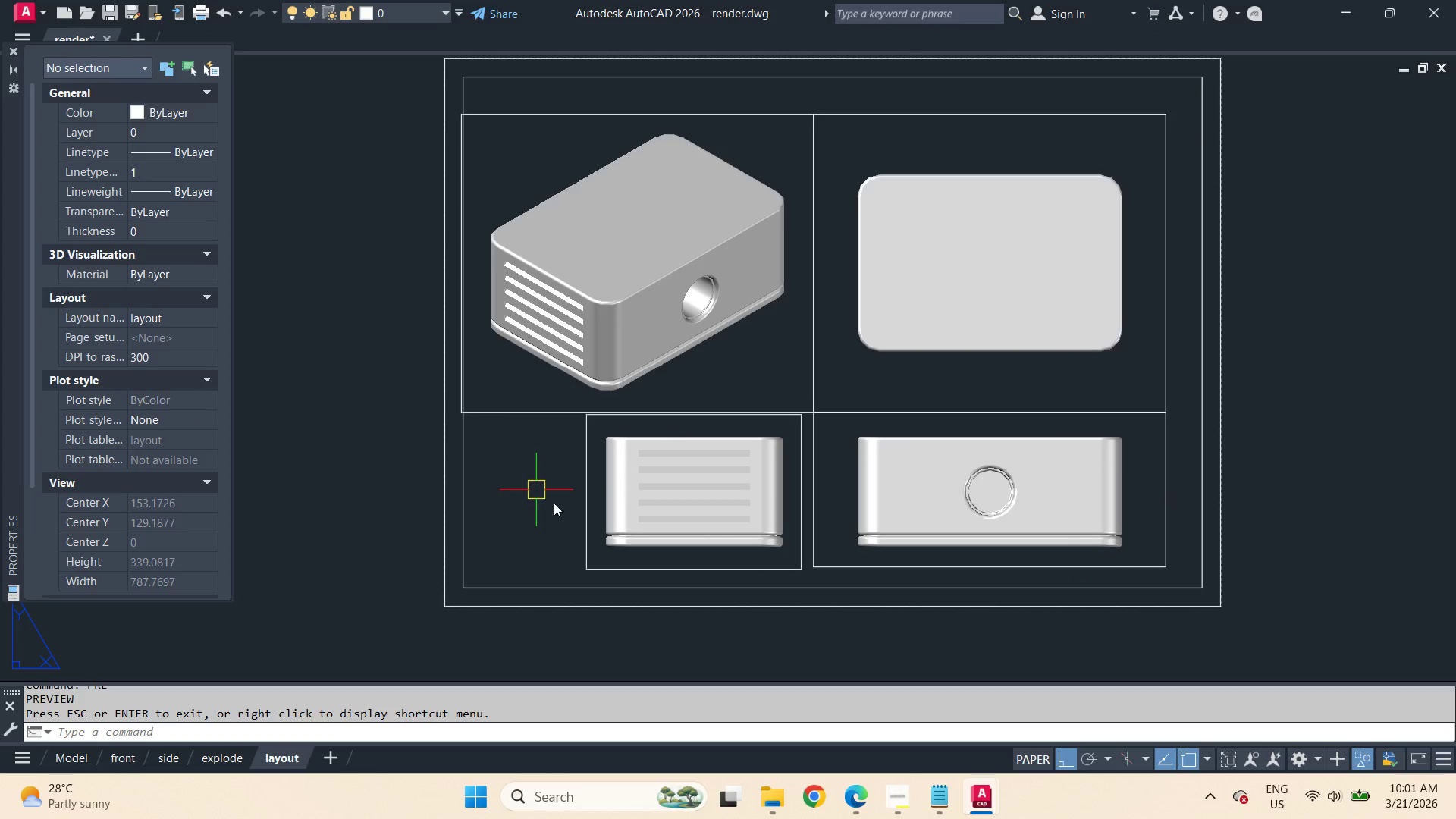 
type(pre )
 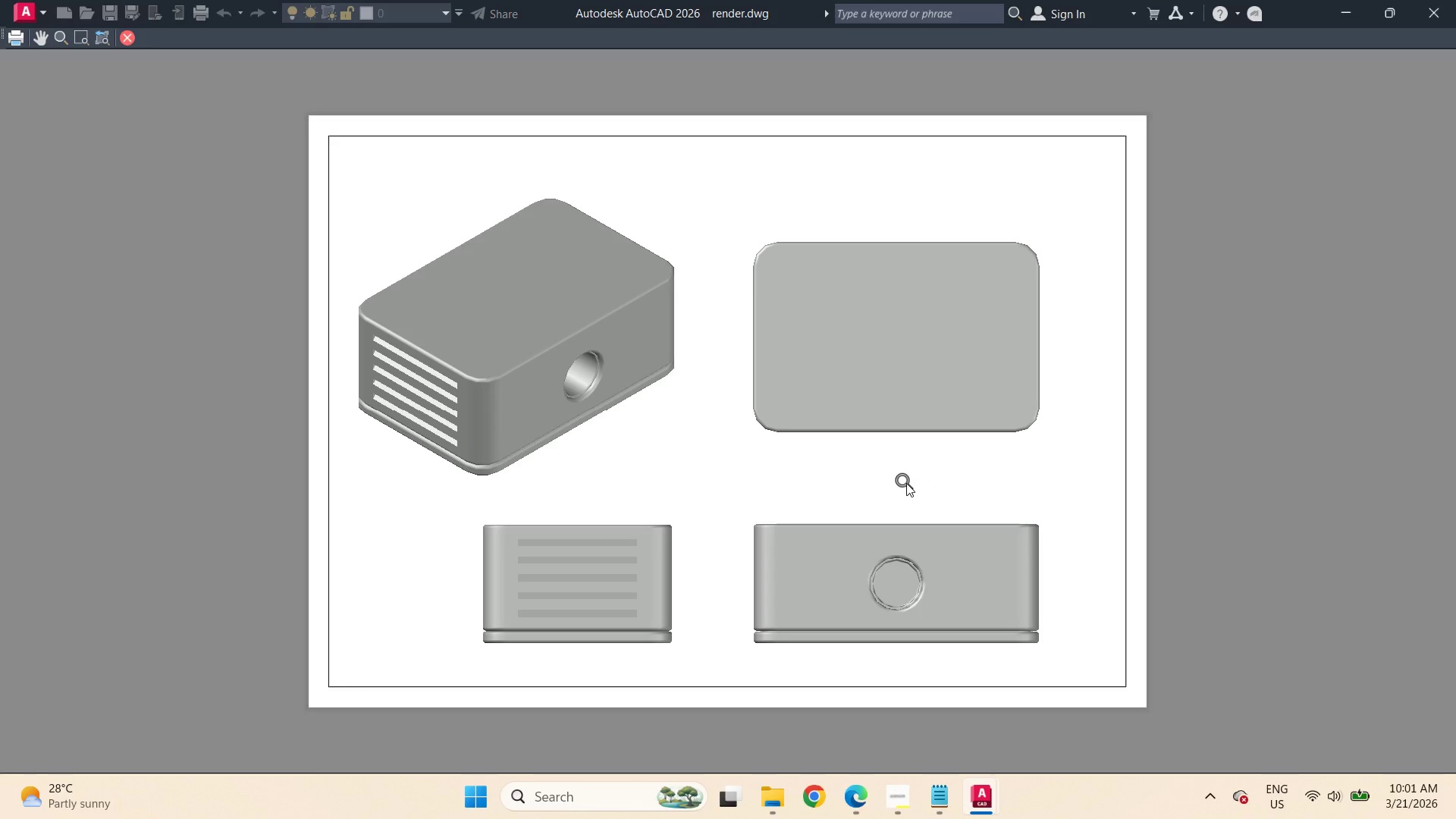 
key(Escape)
 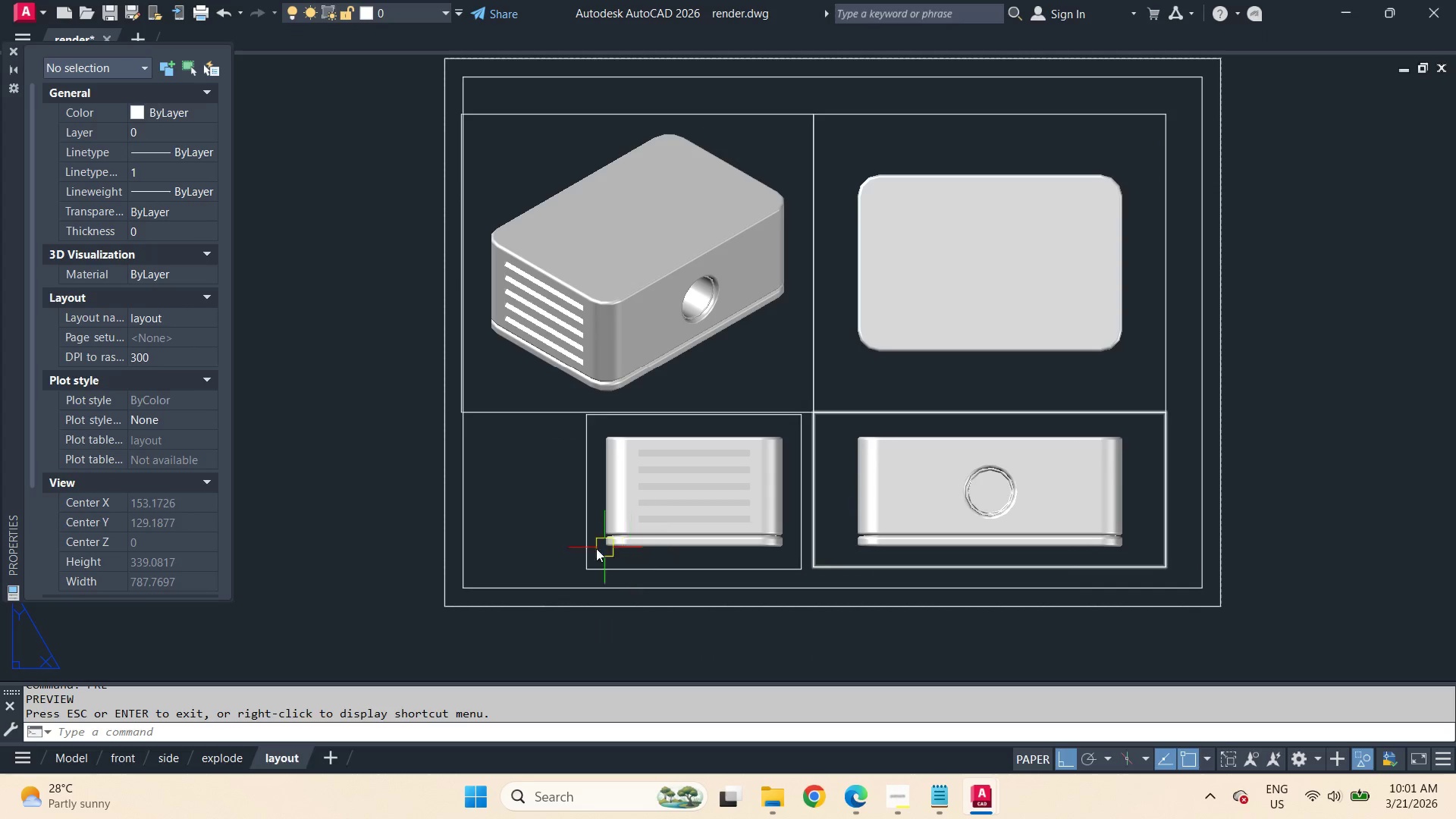 
scroll: coordinate [540, 508], scroll_direction: up, amount: 2.0
 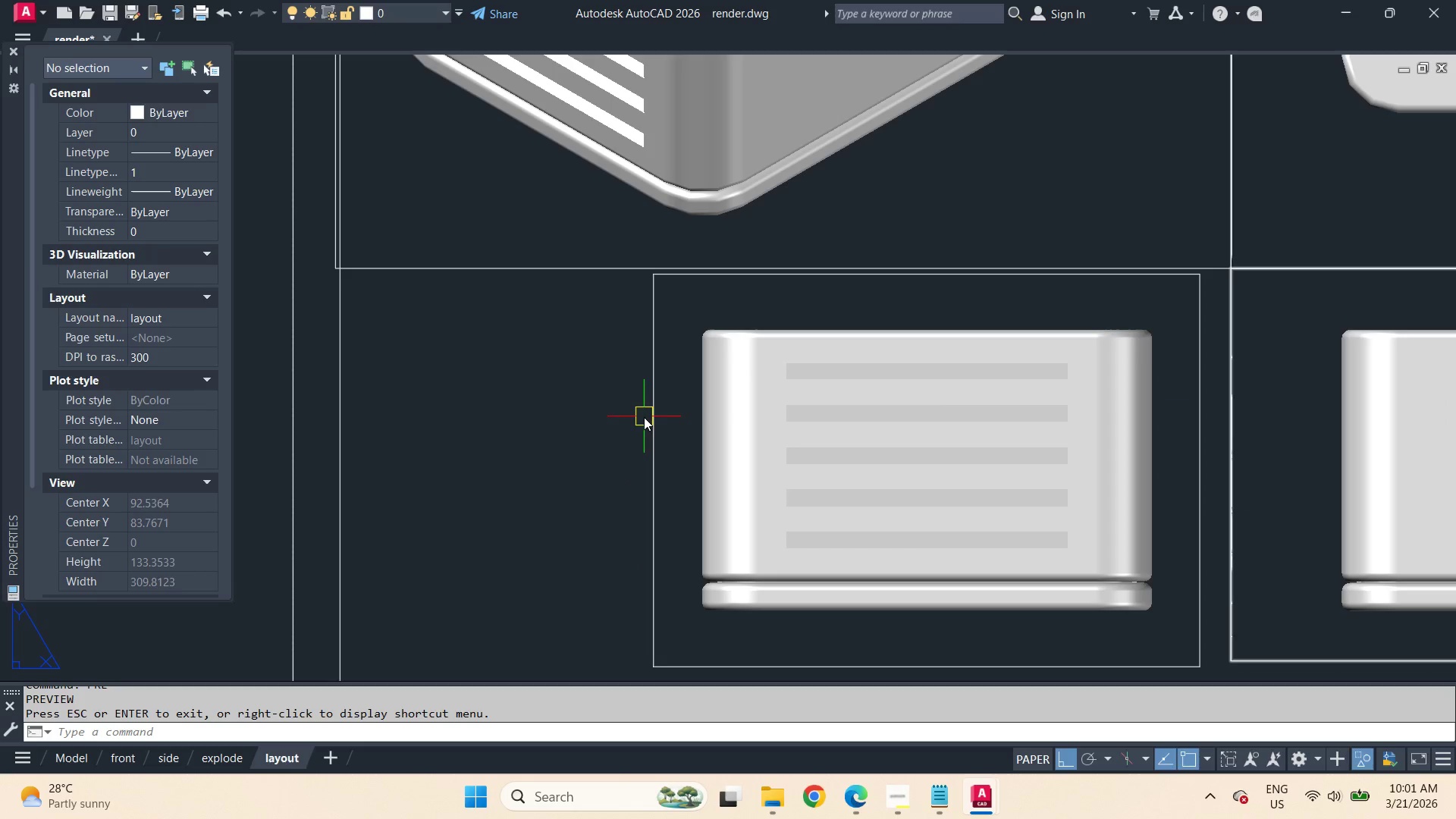 
left_click([658, 431])
 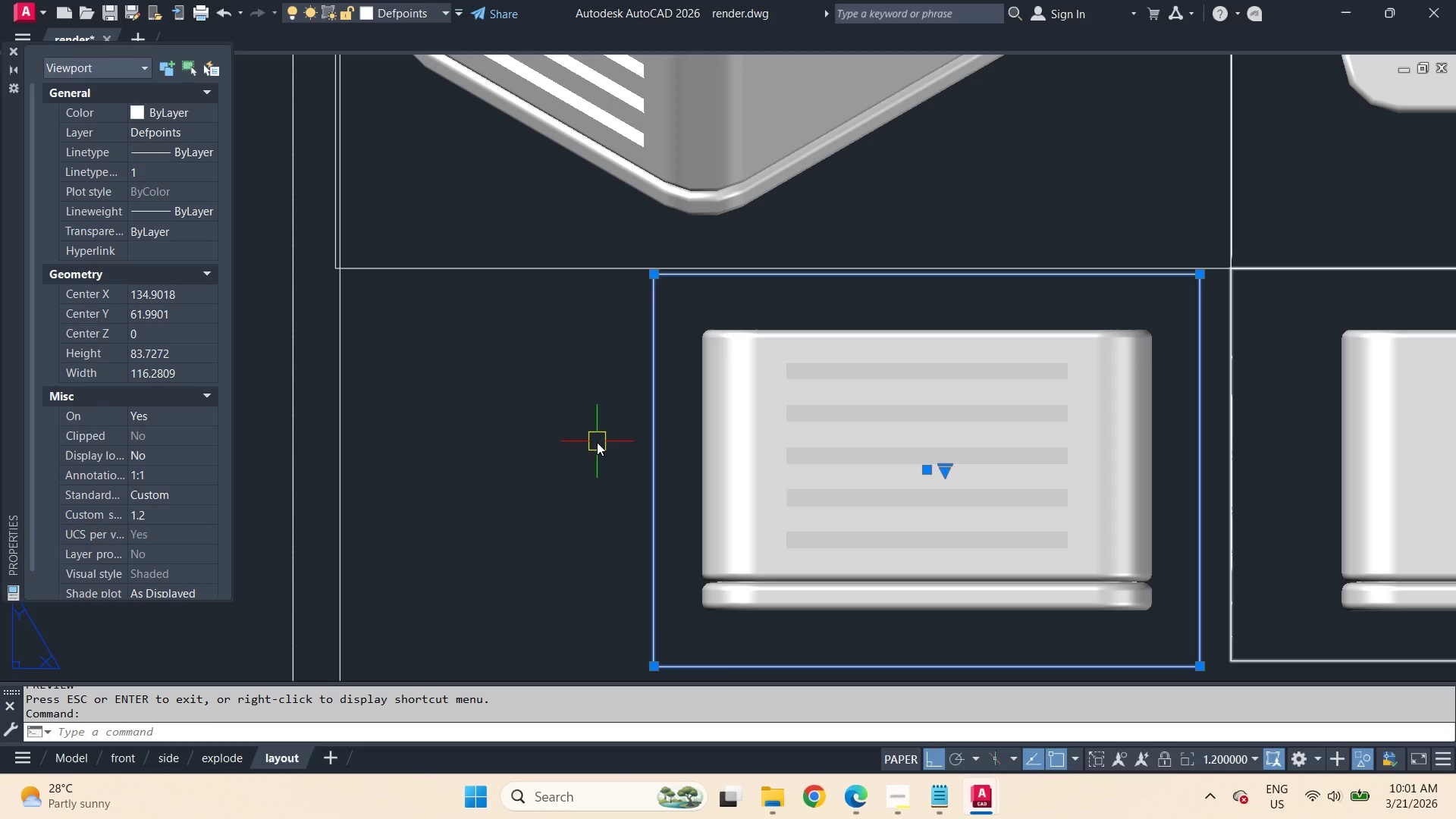 
scroll: coordinate [597, 442], scroll_direction: down, amount: 1.0
 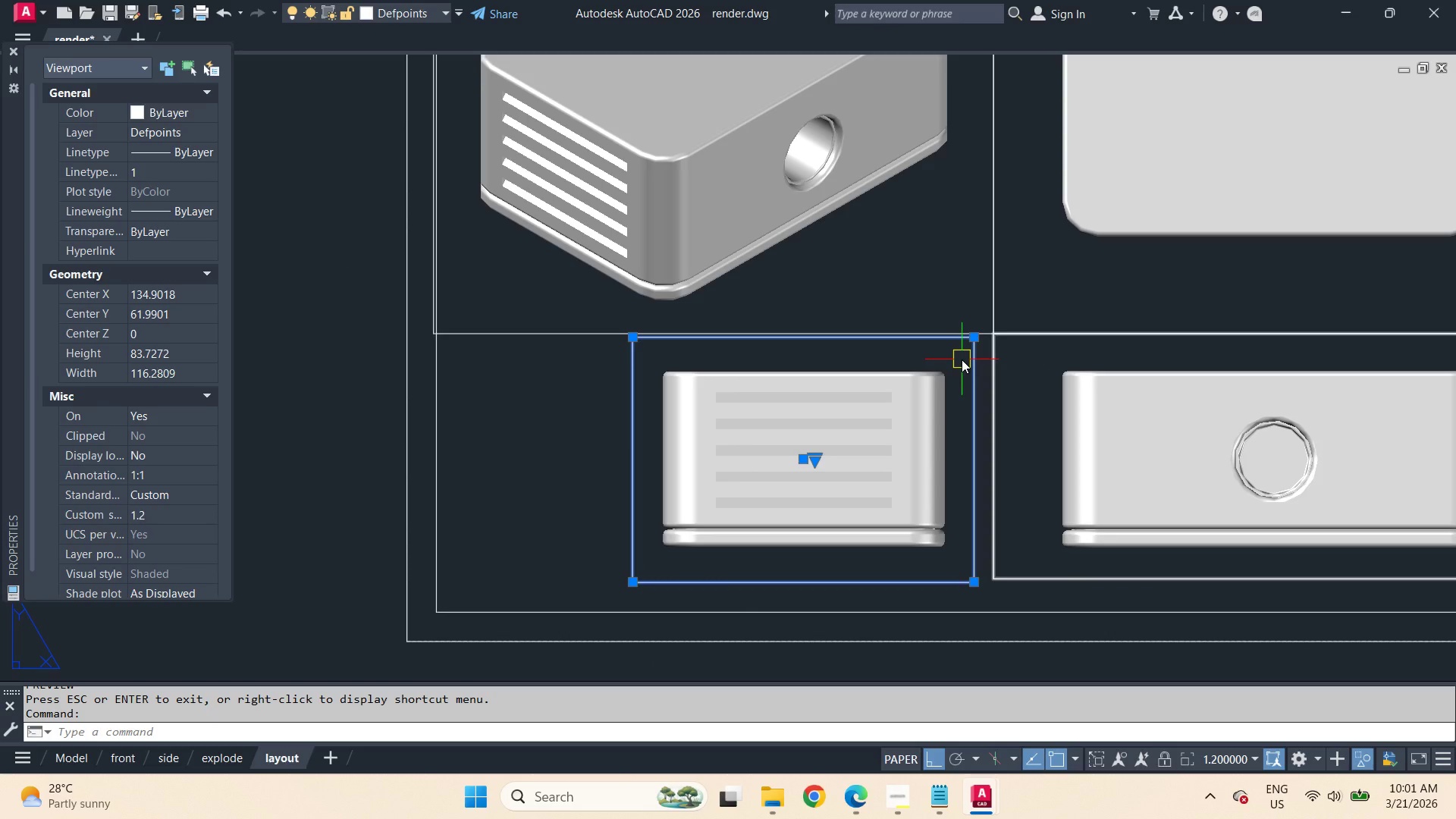 
key(Escape)
 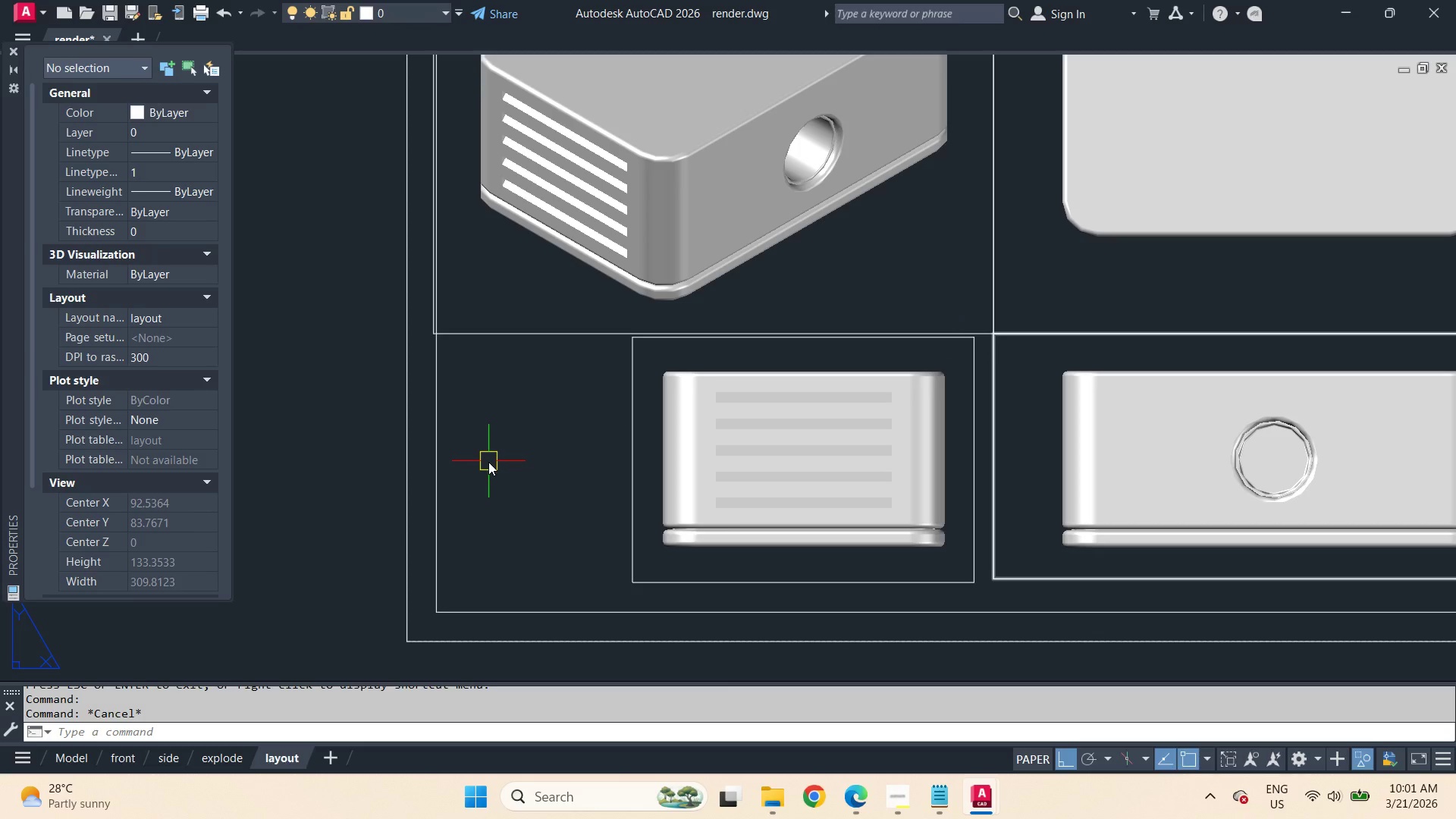 
wait(6.05)
 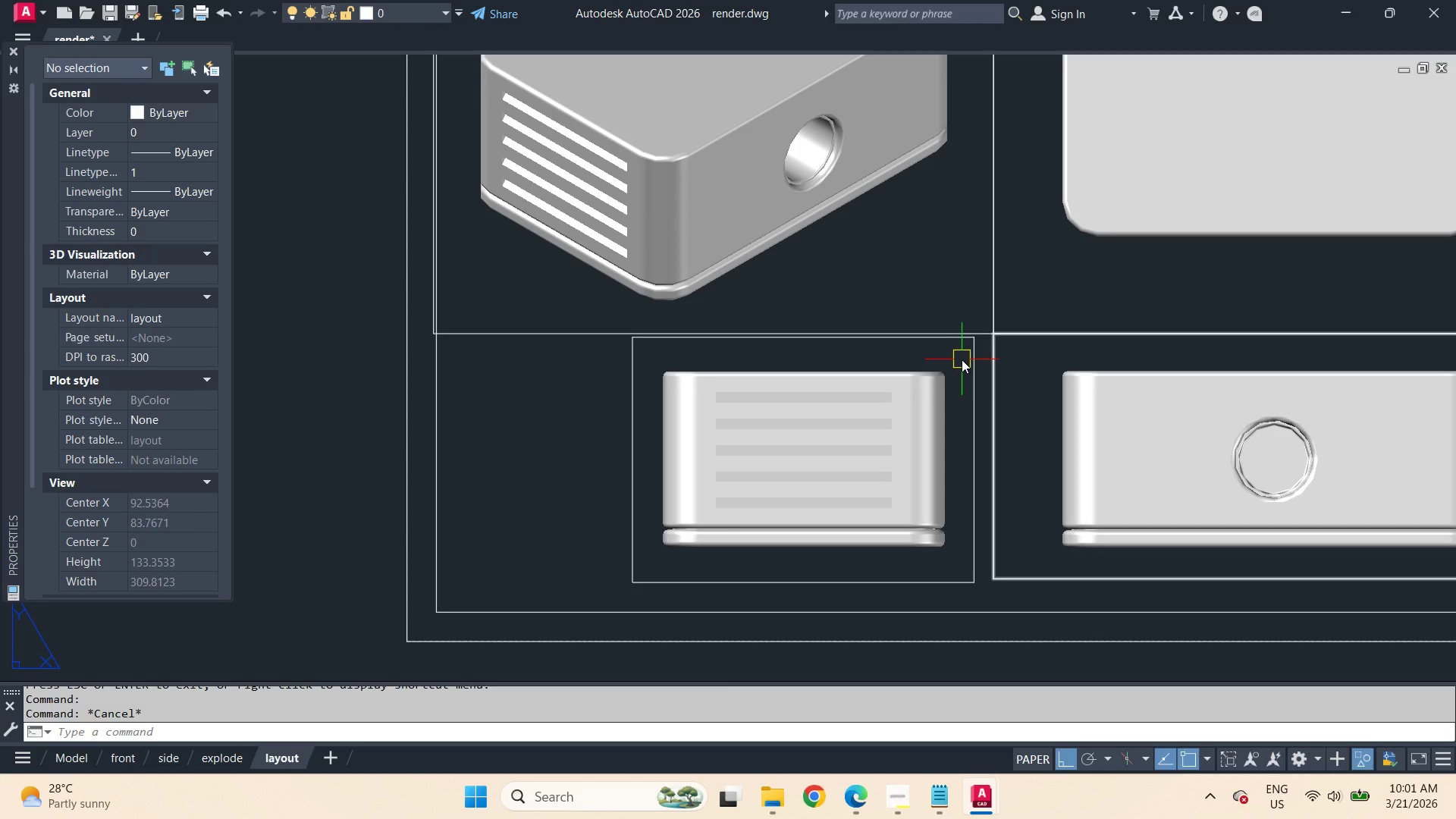 
type(dli )
 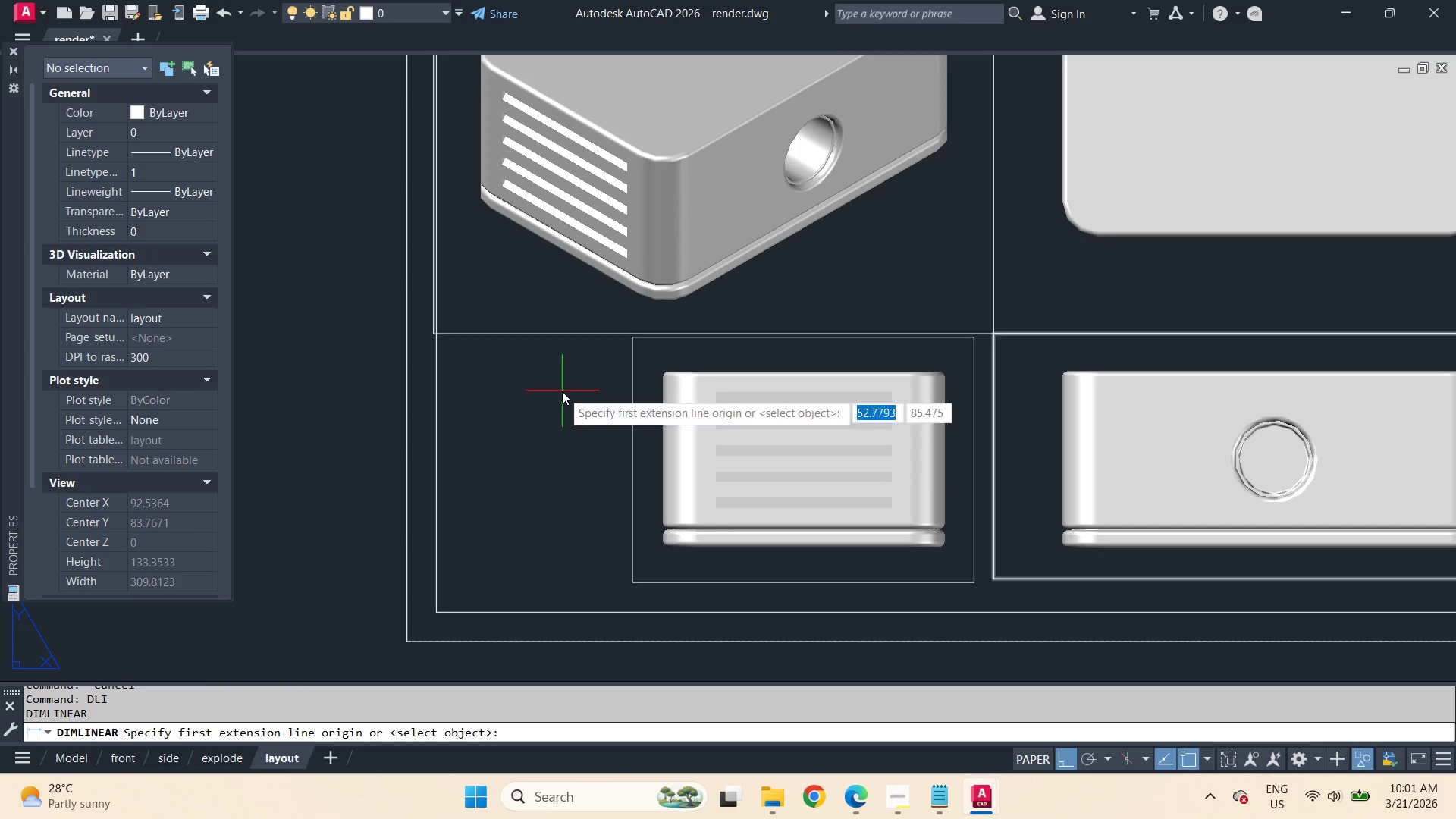 
left_click_drag(start_coordinate=[562, 391], to_coordinate=[563, 424])
 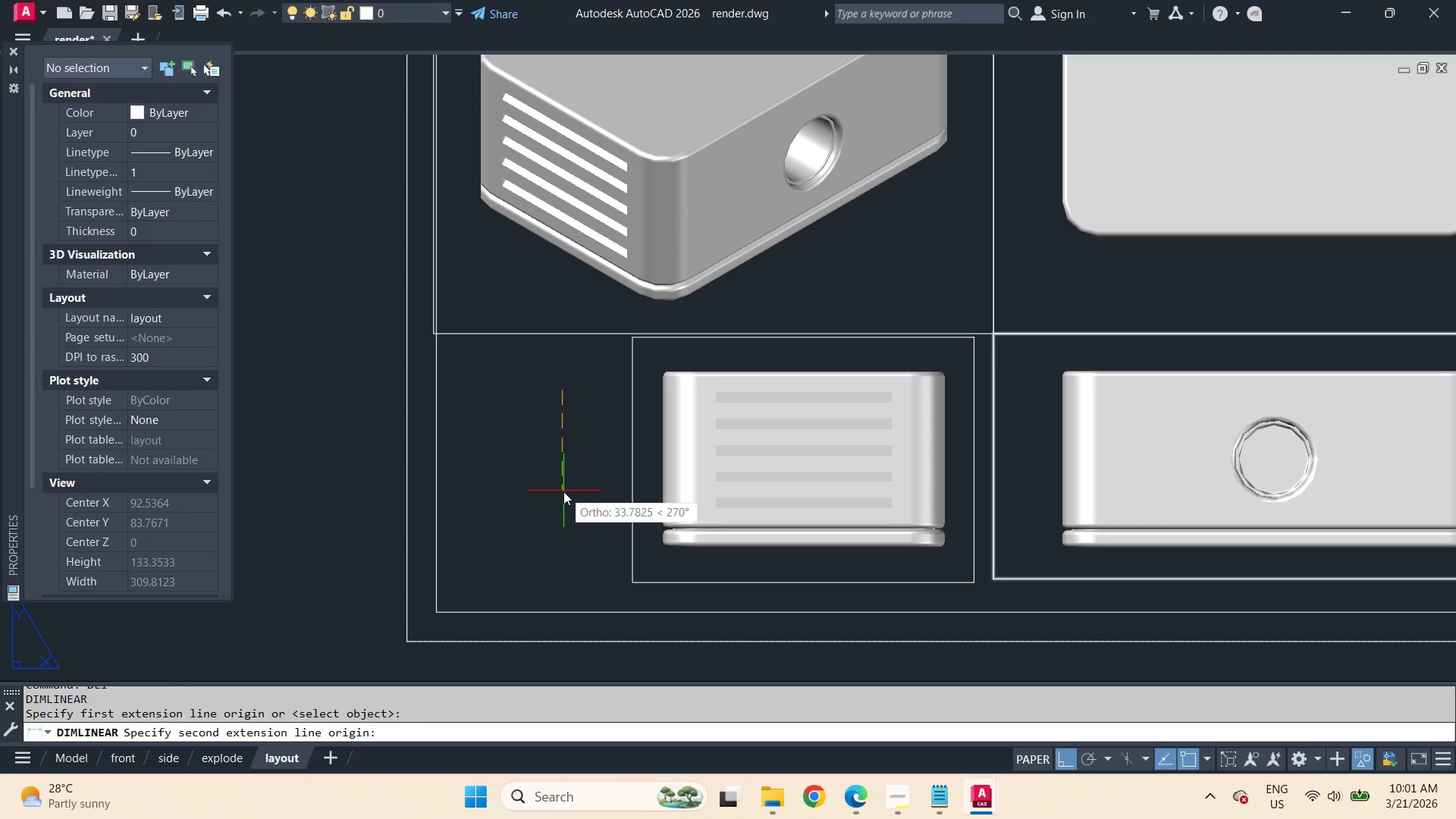 
double_click([563, 491])
 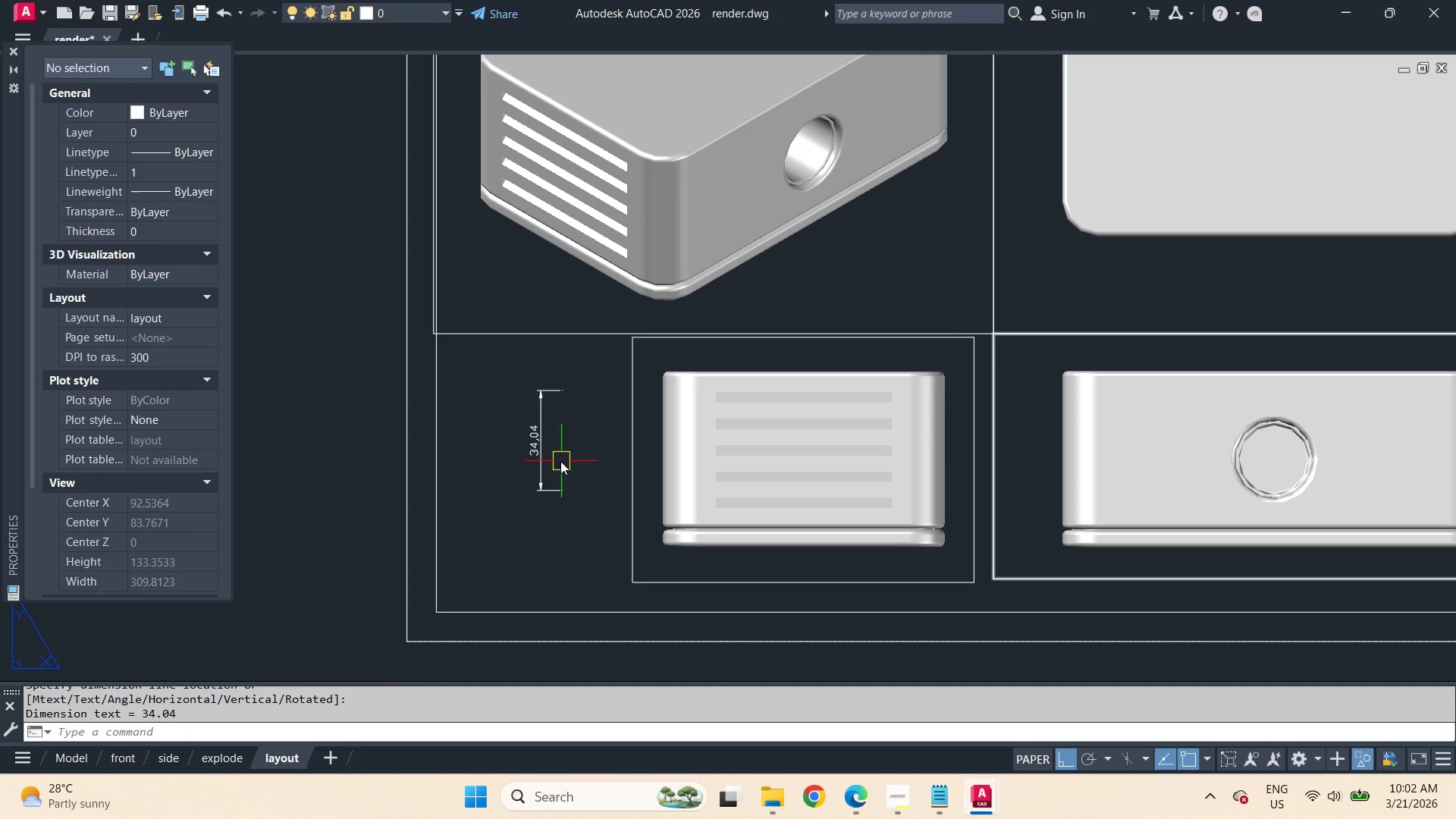 
key(D)
 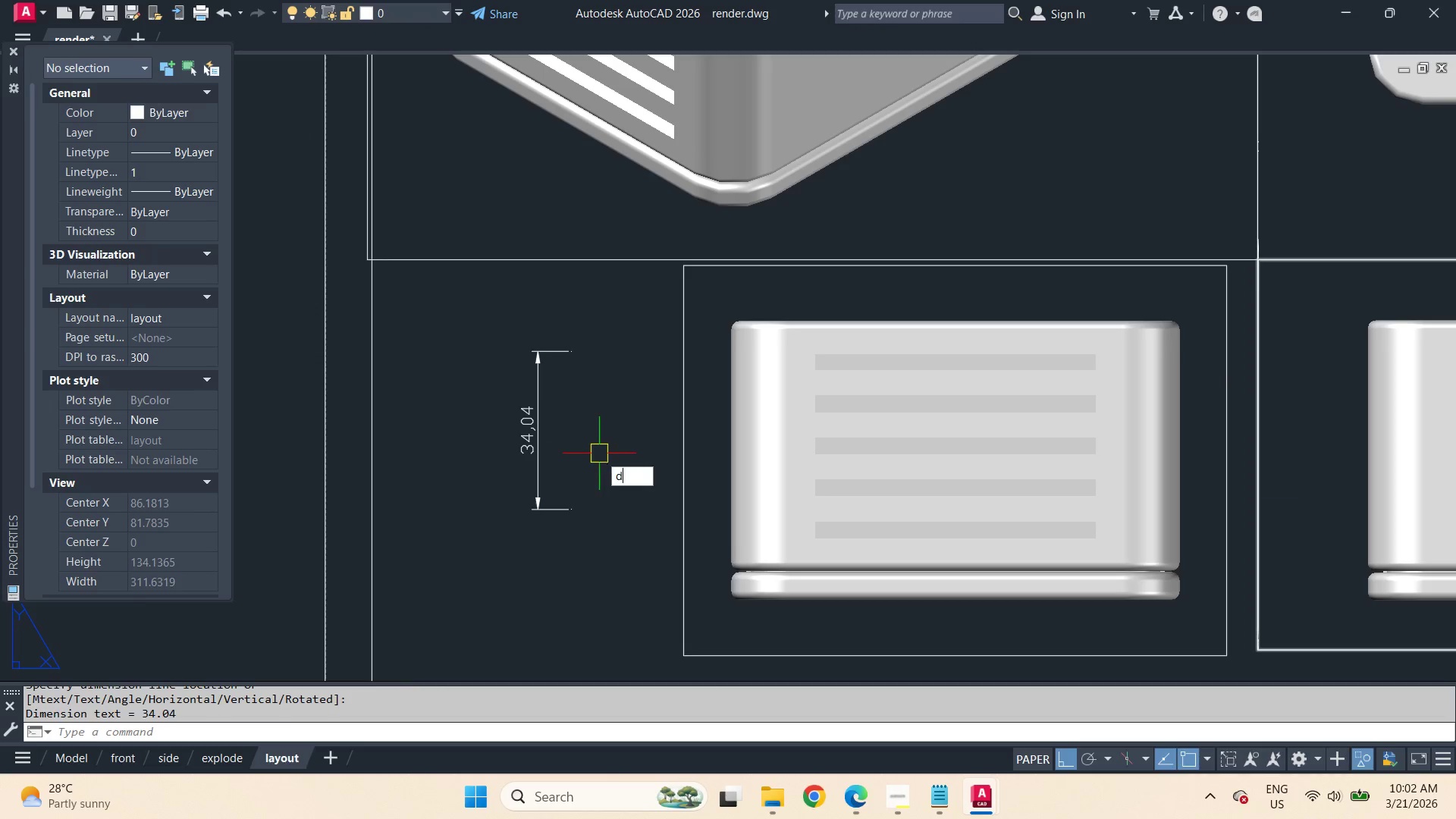 
scroll: coordinate [559, 459], scroll_direction: up, amount: 2.0
 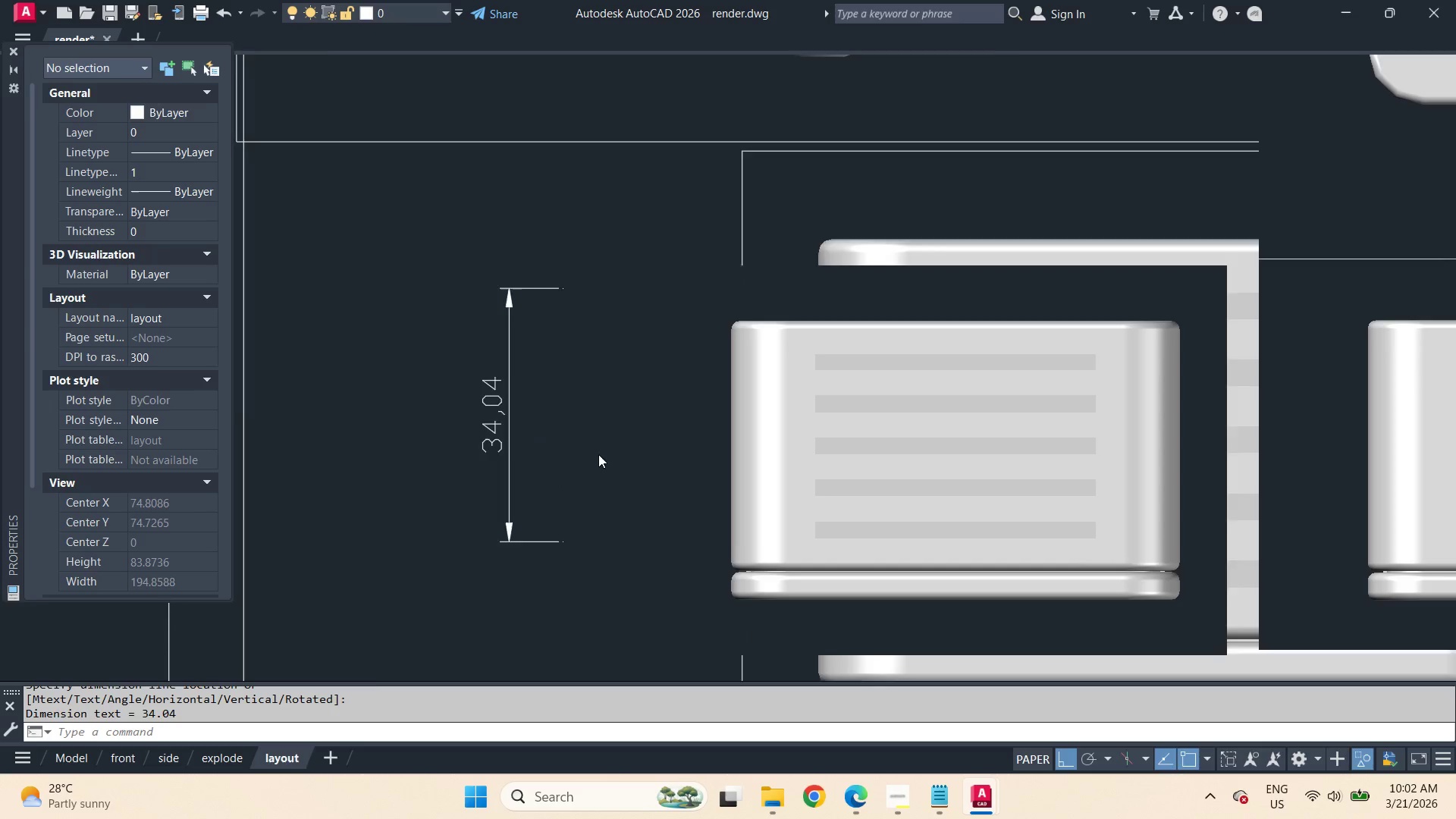 
key(Space)
 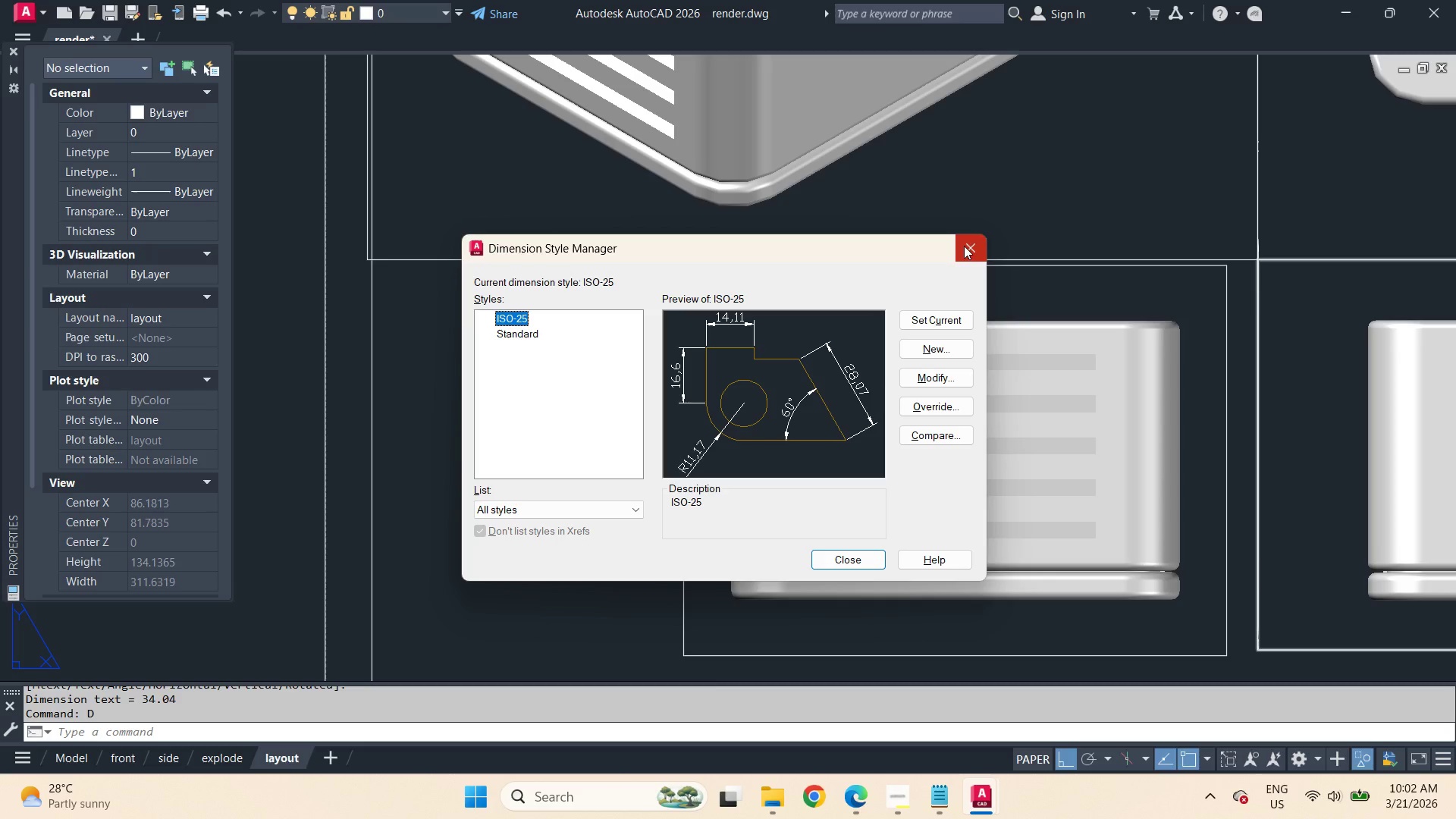 
scroll: coordinate [585, 456], scroll_direction: down, amount: 1.0
 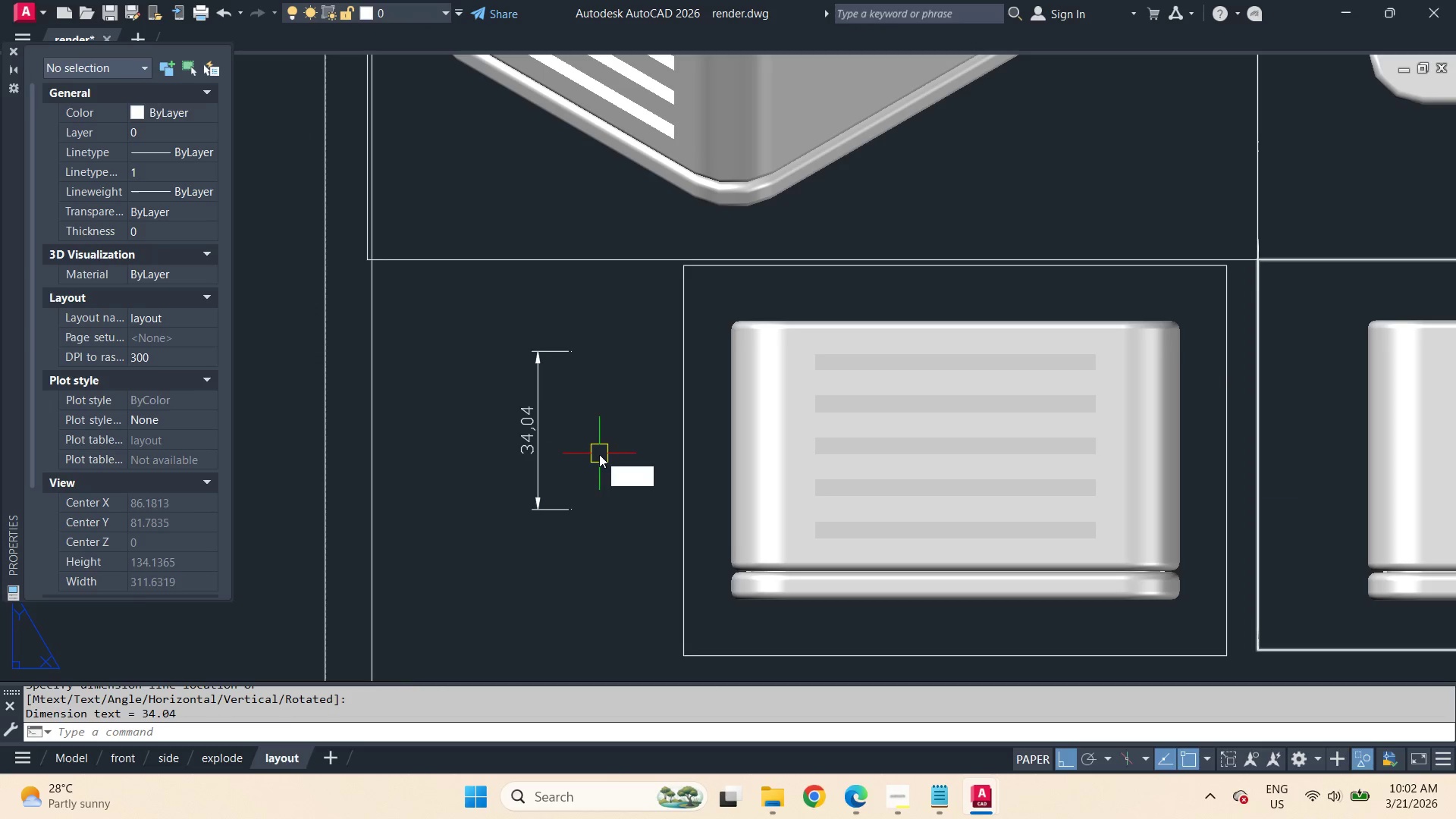 
left_click([522, 339])
 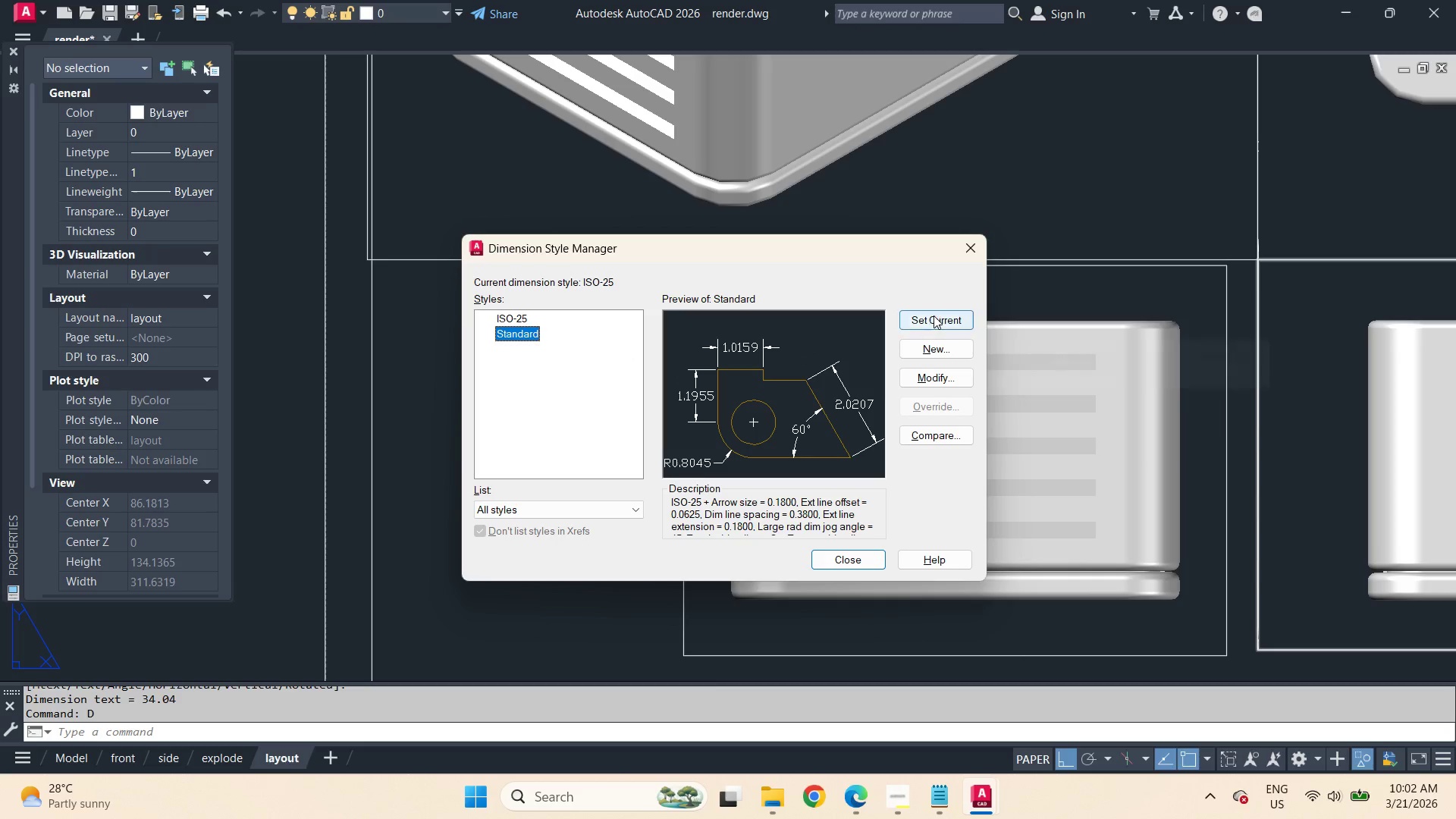 
left_click([934, 315])
 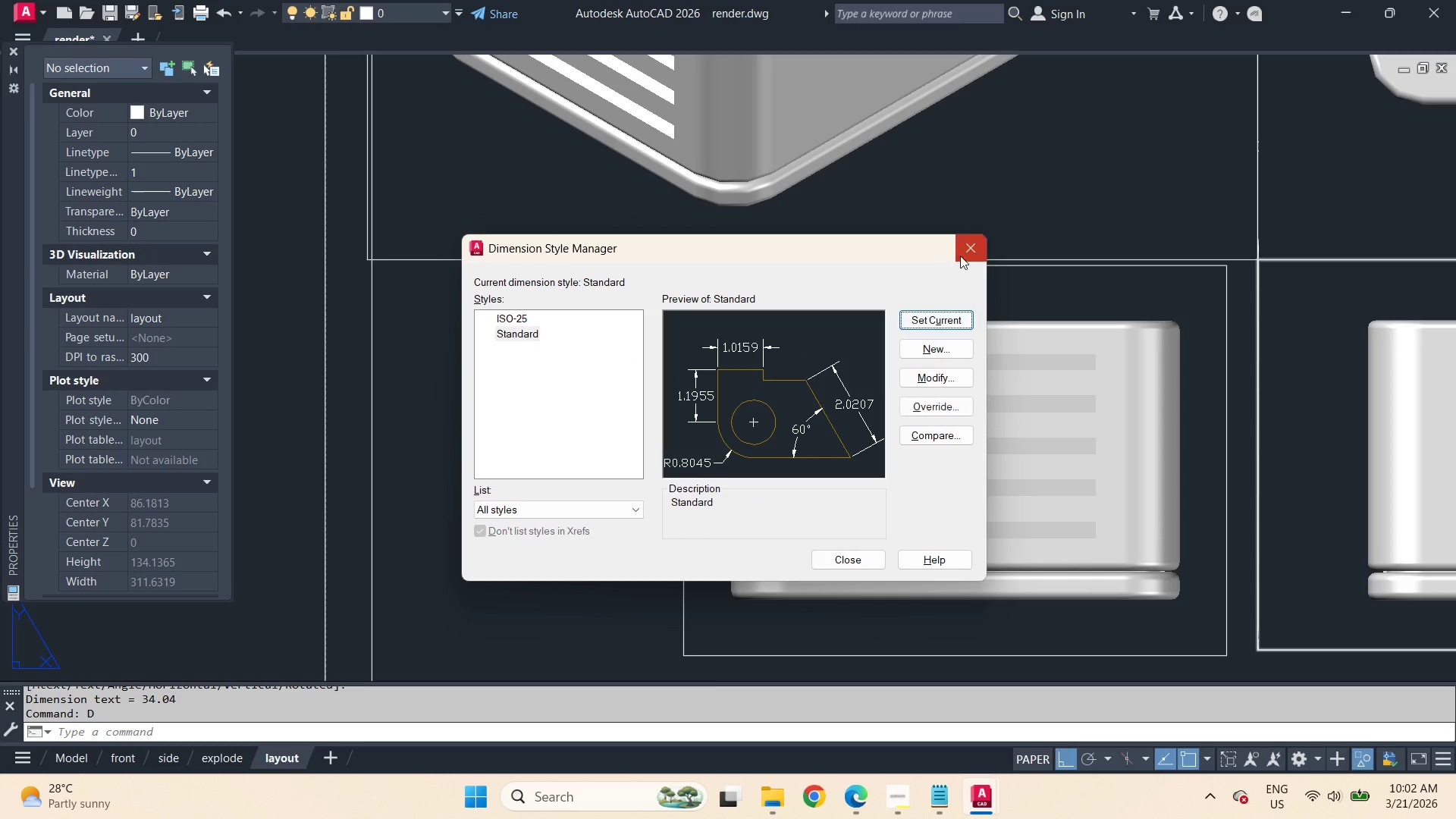 
left_click([965, 253])
 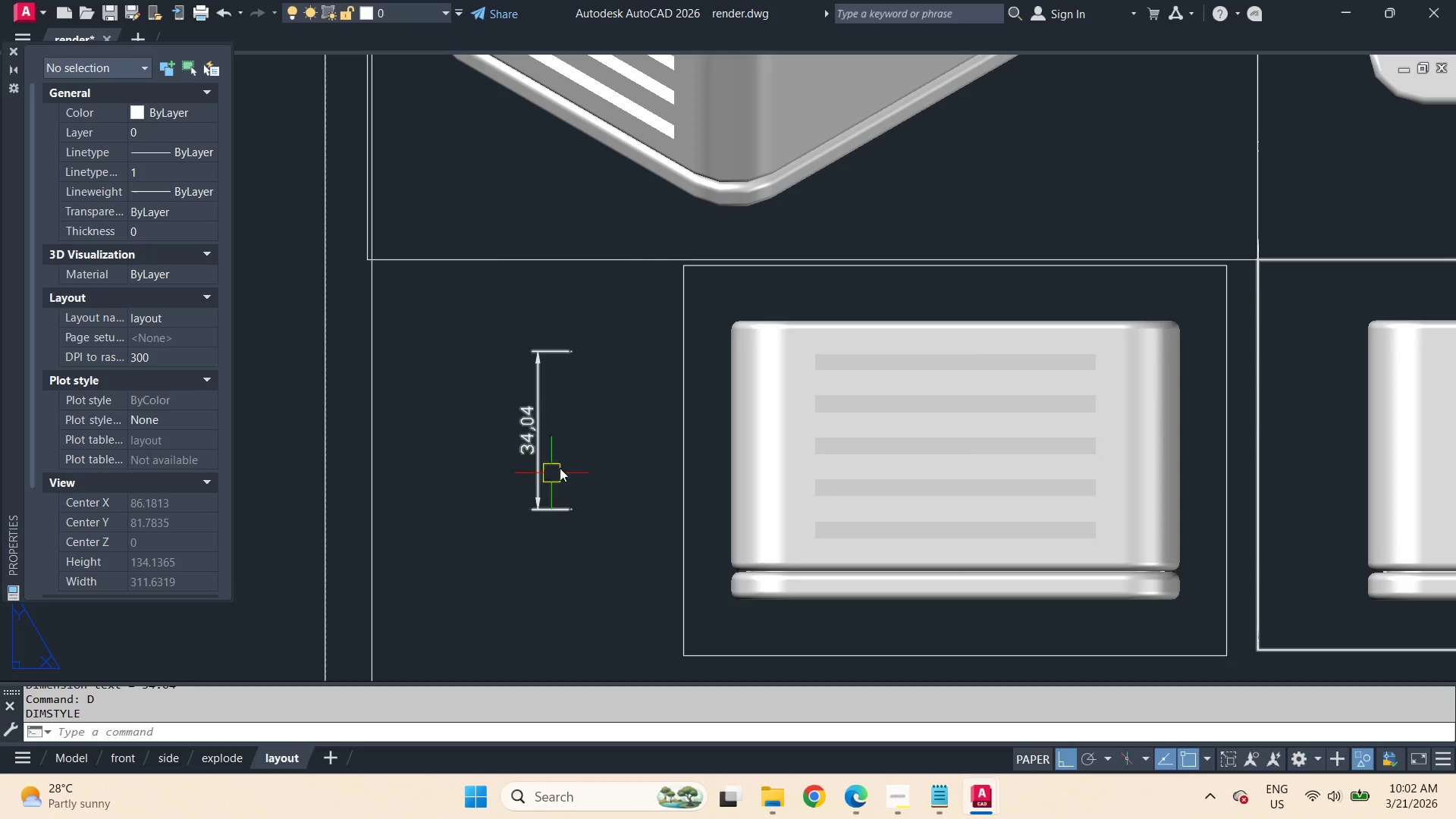 
type(dli )
 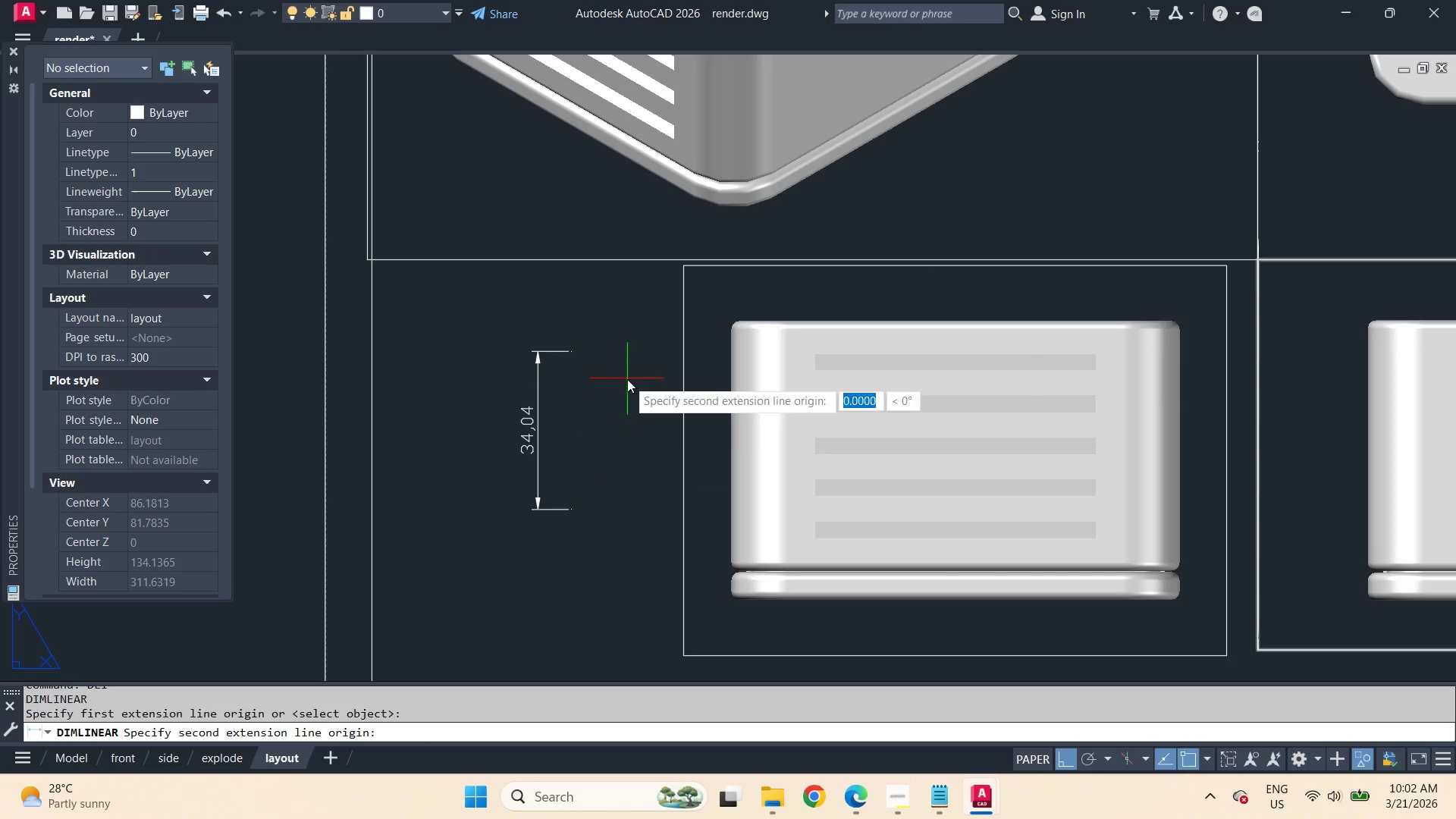 
left_click_drag(start_coordinate=[627, 379], to_coordinate=[632, 410])
 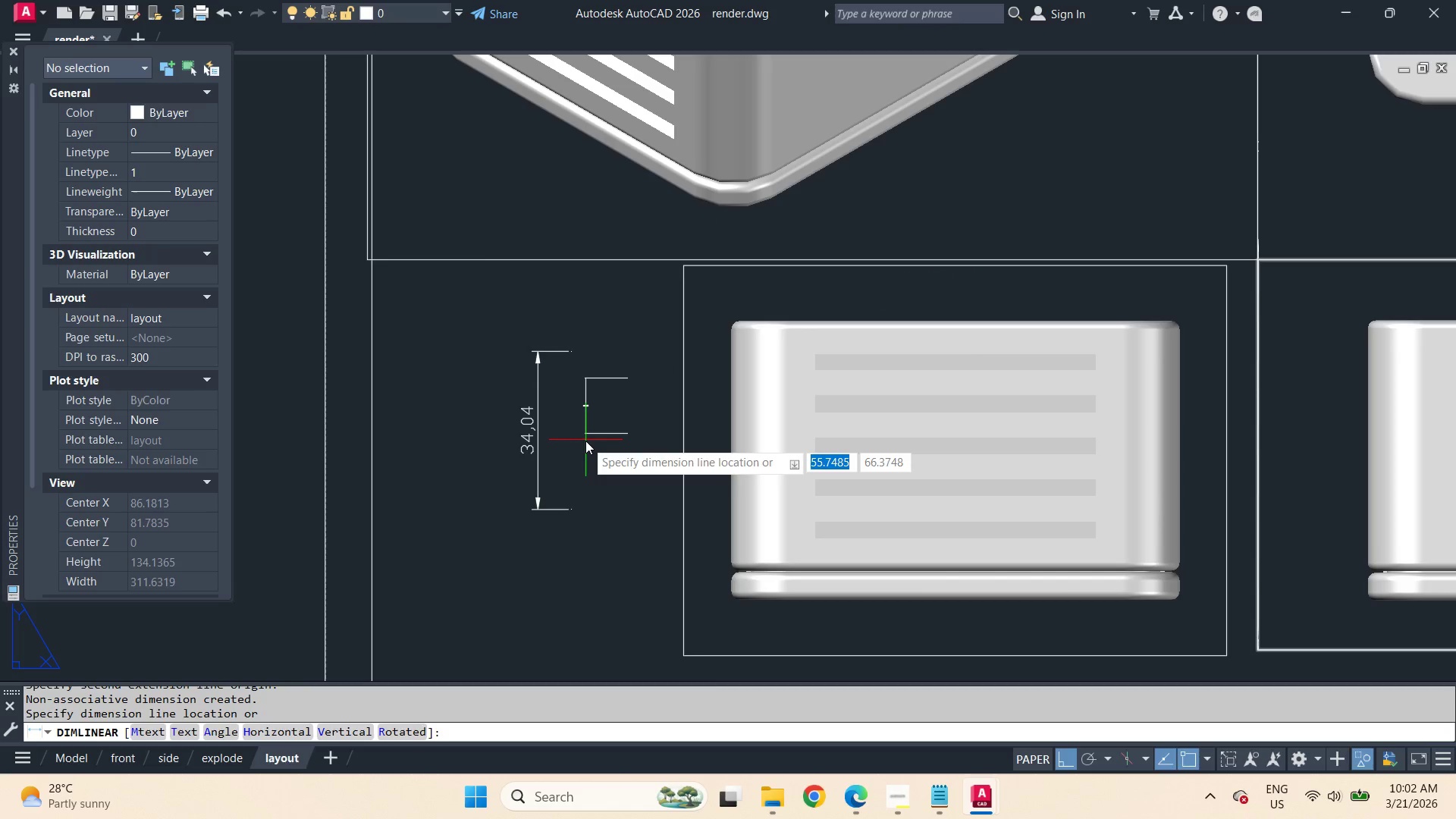 
left_click_drag(start_coordinate=[585, 441], to_coordinate=[585, 450])
 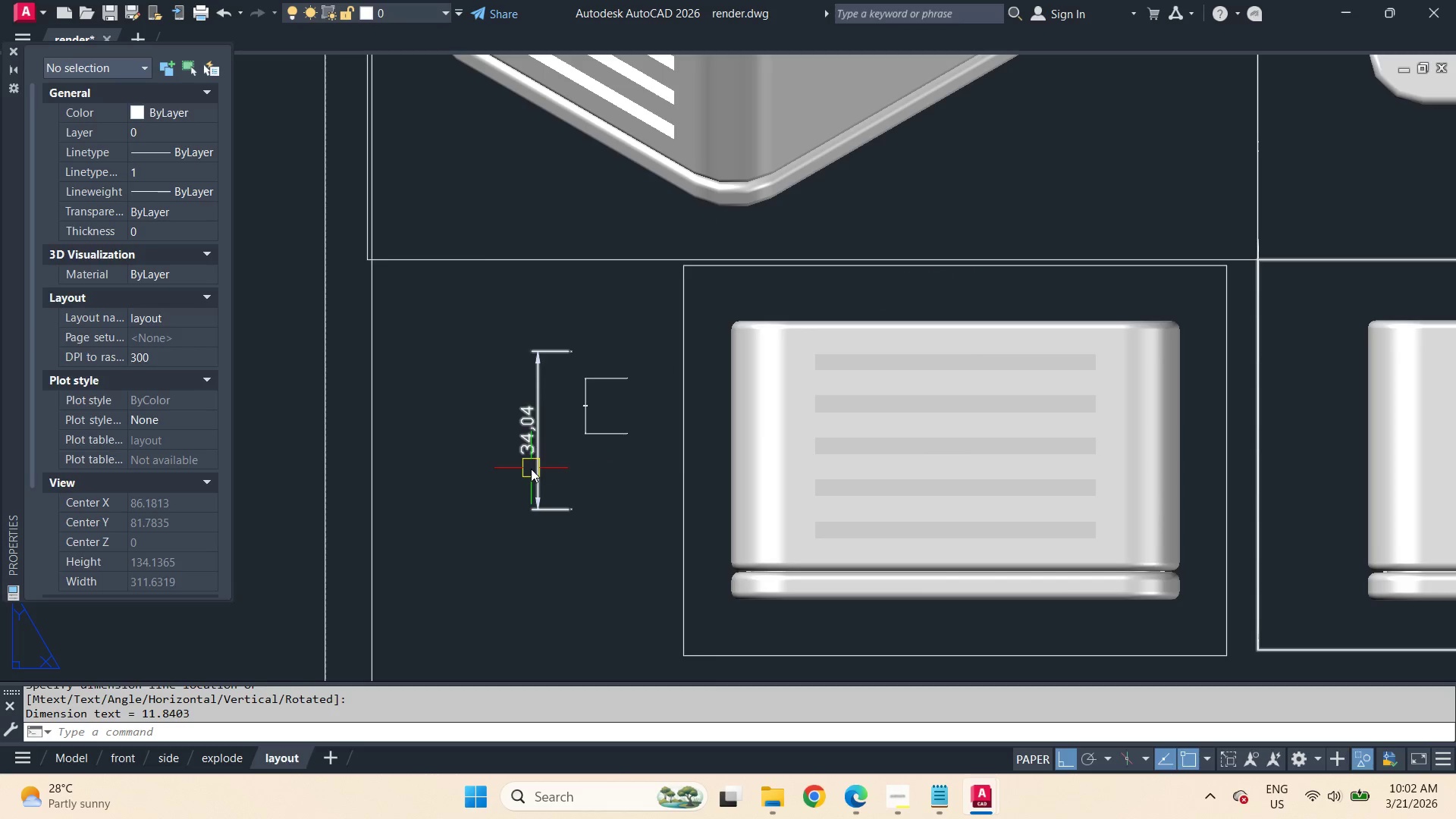 
left_click([531, 469])
 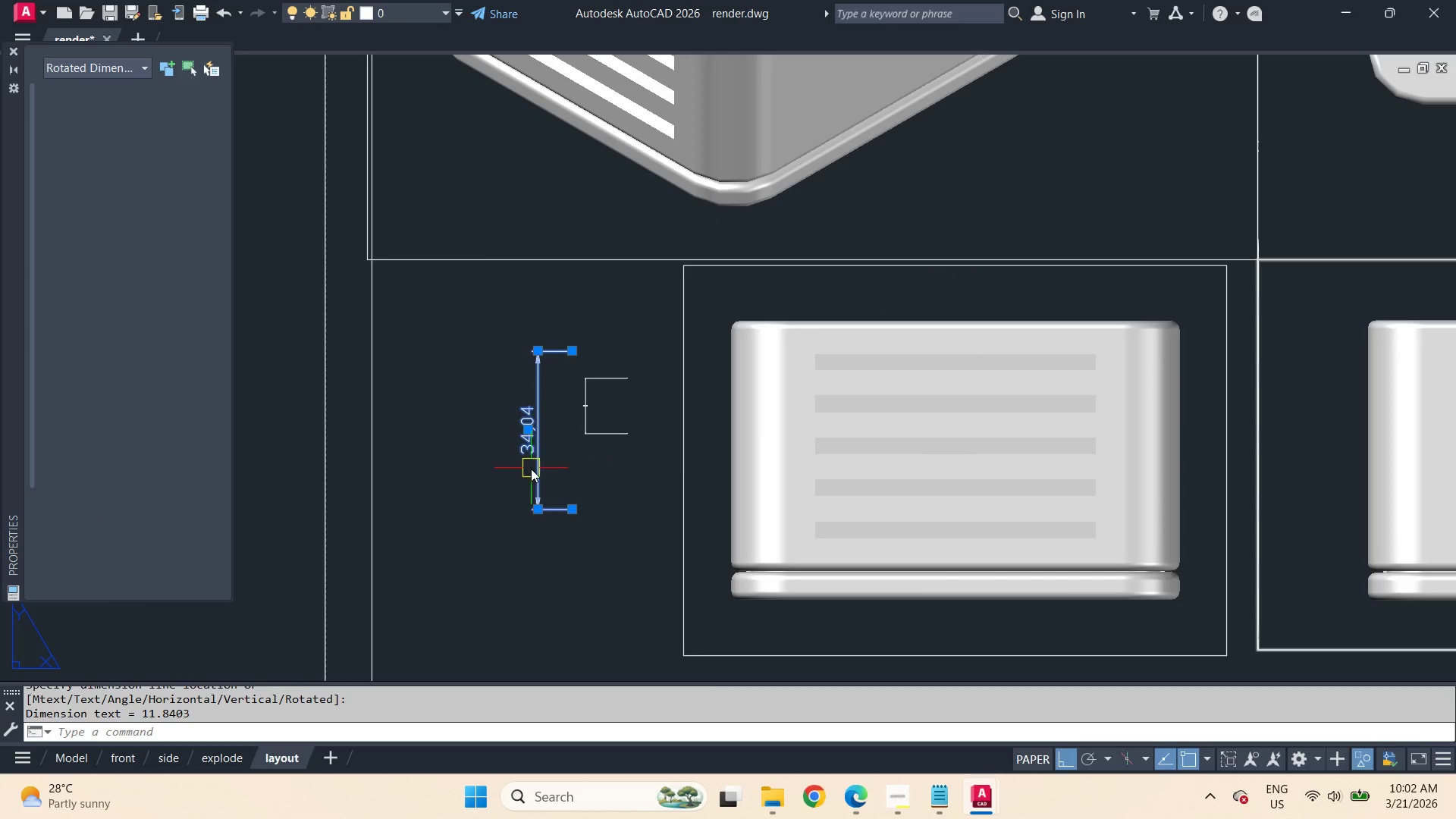 
key(E)
 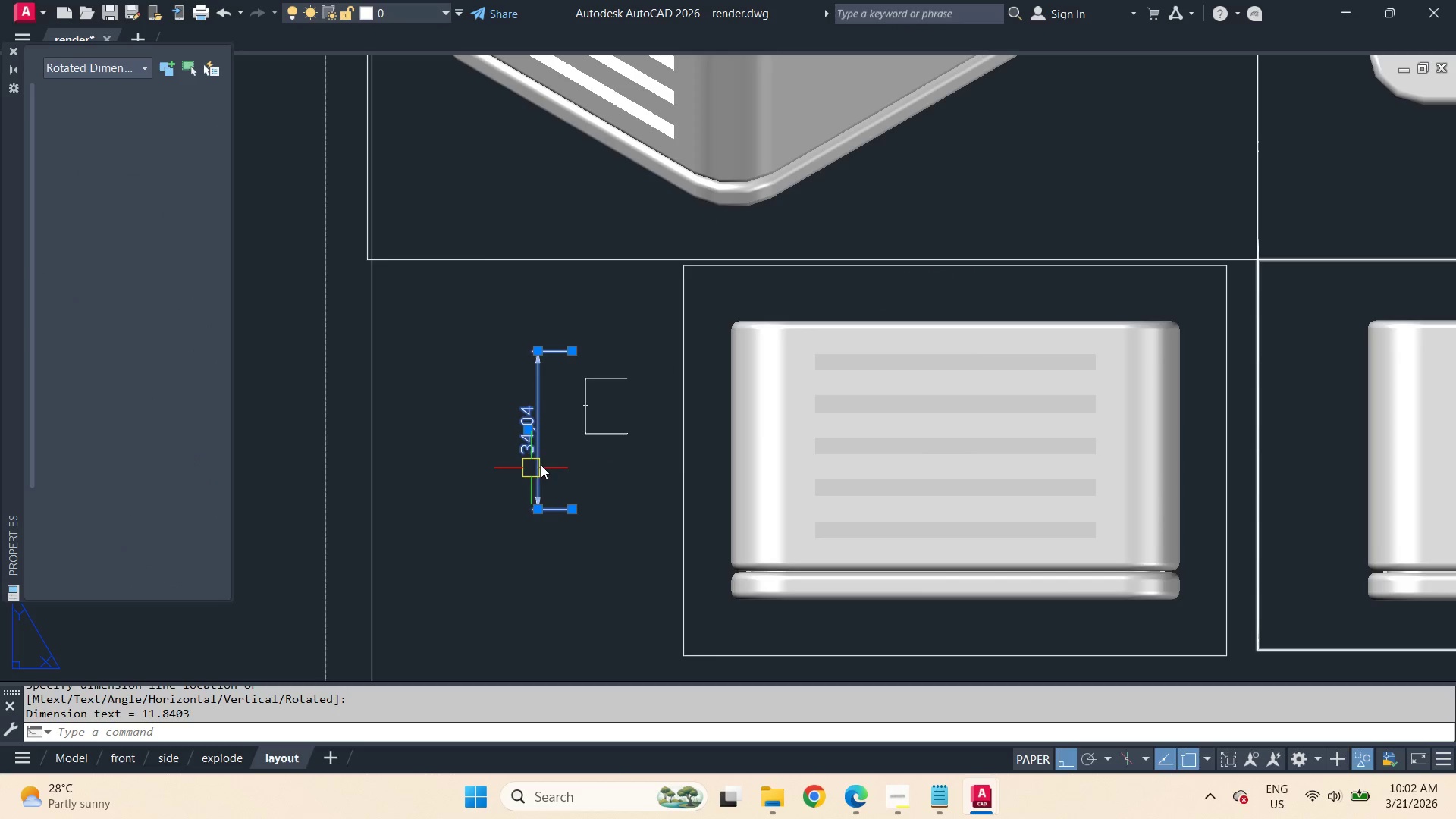 
key(Space)
 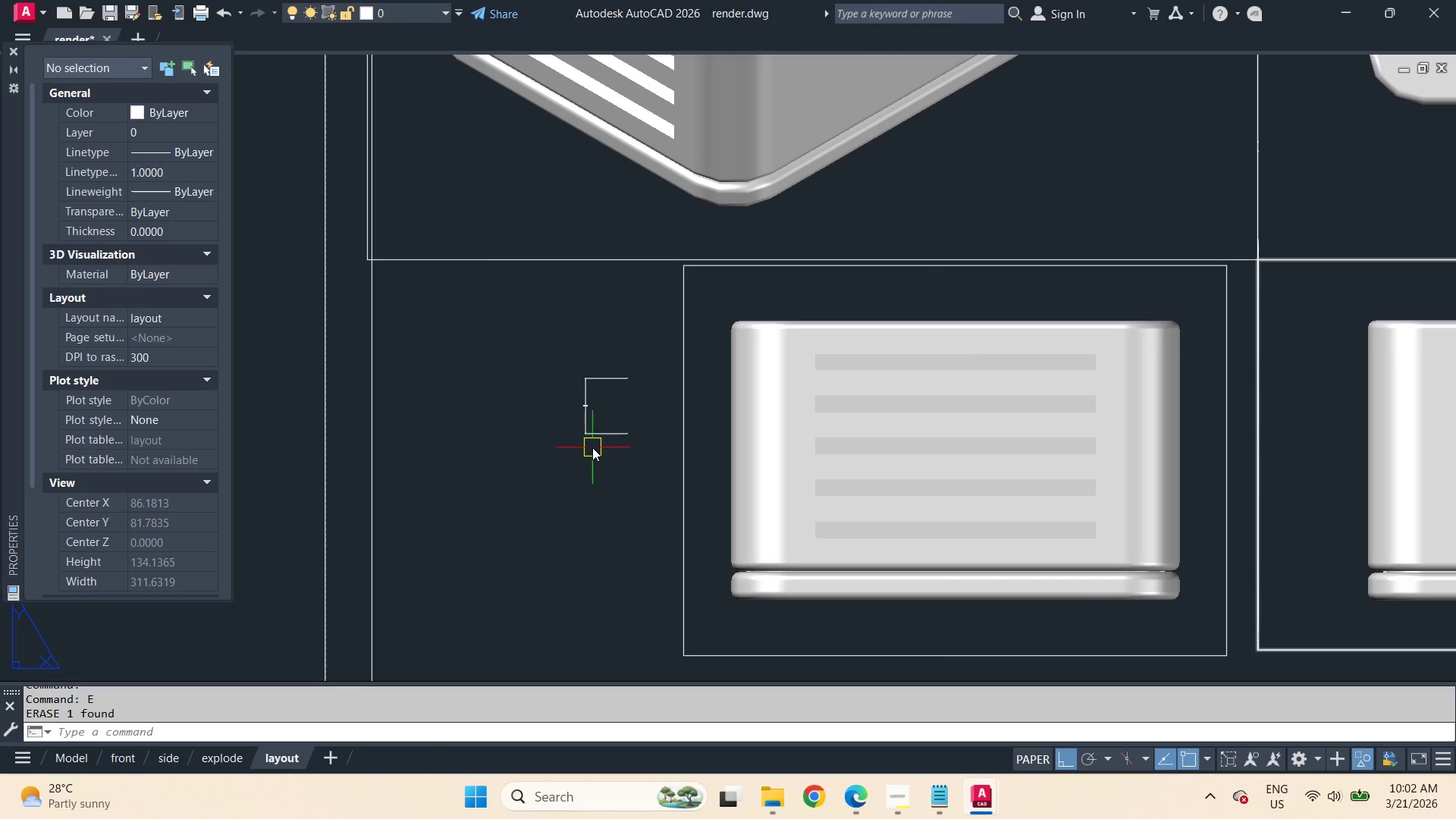 
scroll: coordinate [563, 353], scroll_direction: up, amount: 6.0
 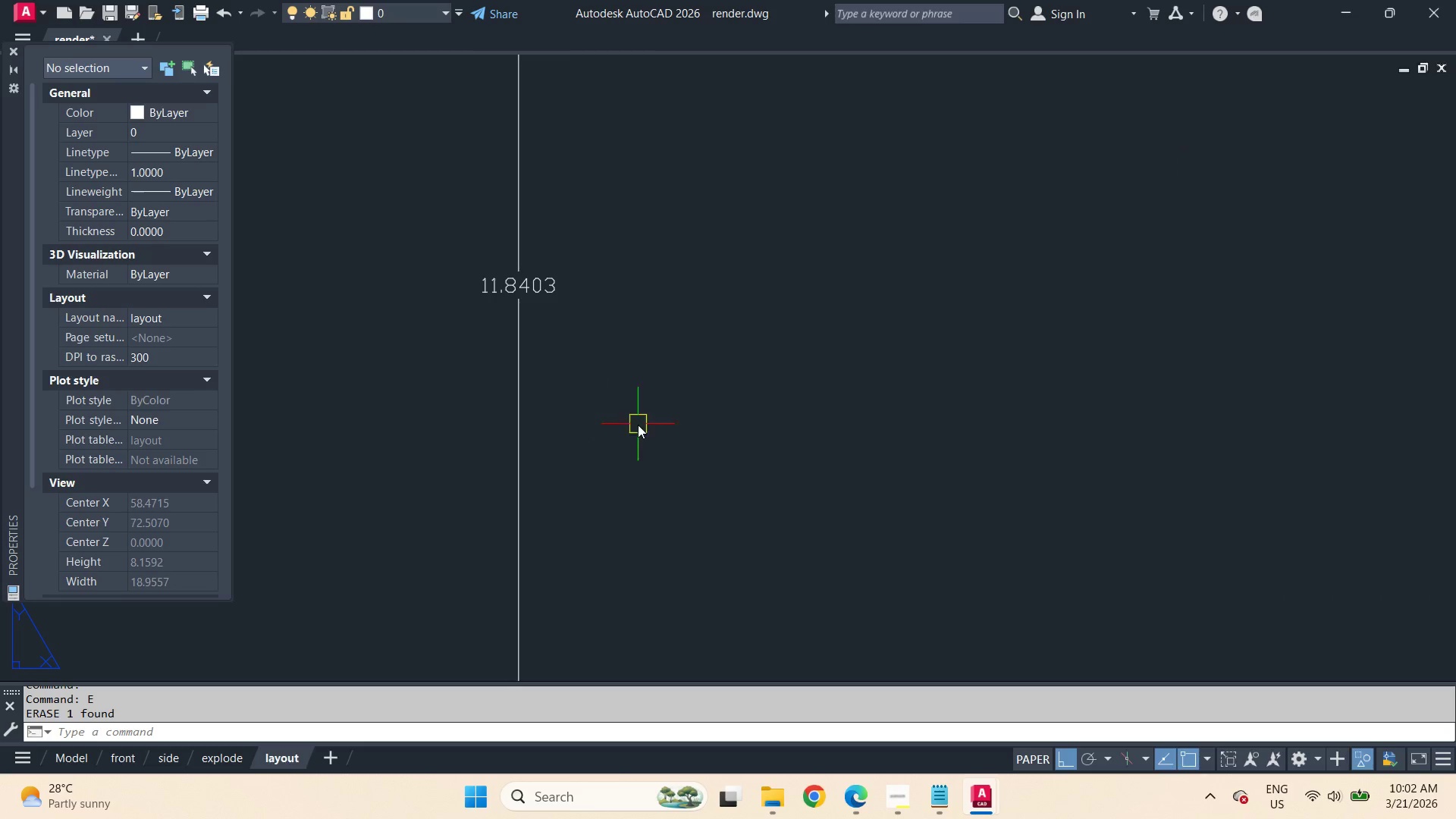 
scroll: coordinate [692, 315], scroll_direction: down, amount: 5.0
 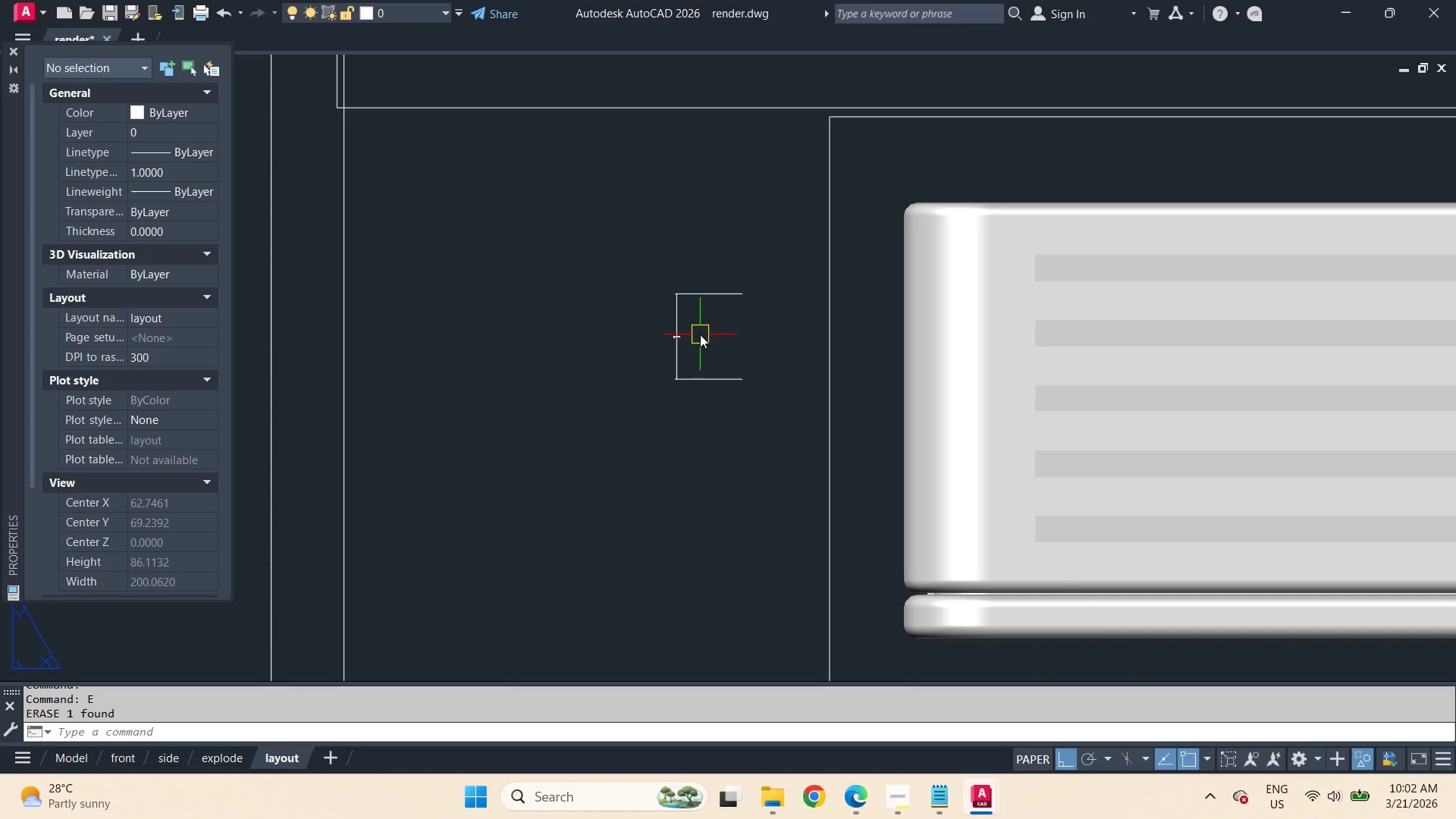 
type(pre )
 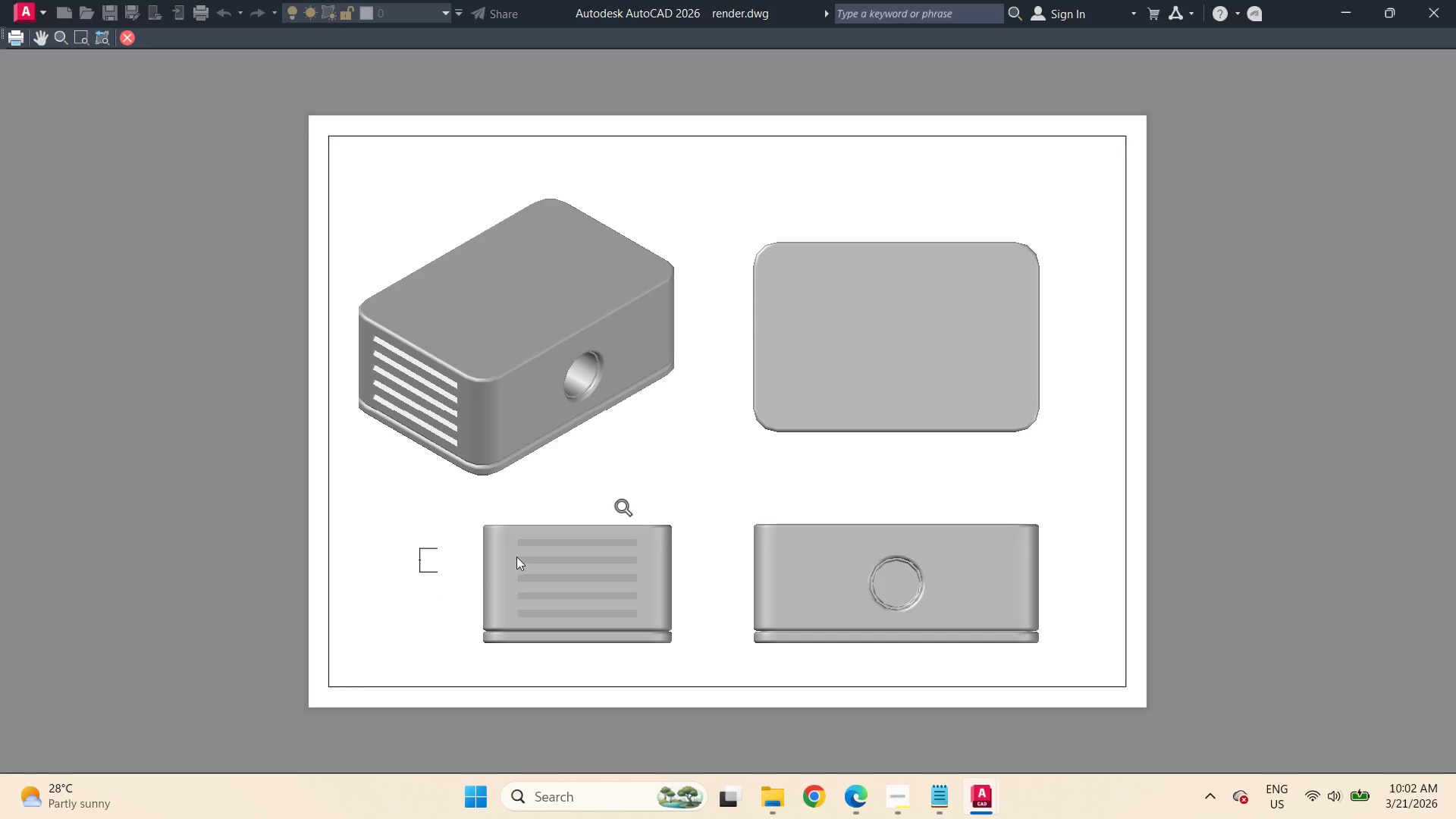 
scroll: coordinate [570, 487], scroll_direction: up, amount: 5.0
 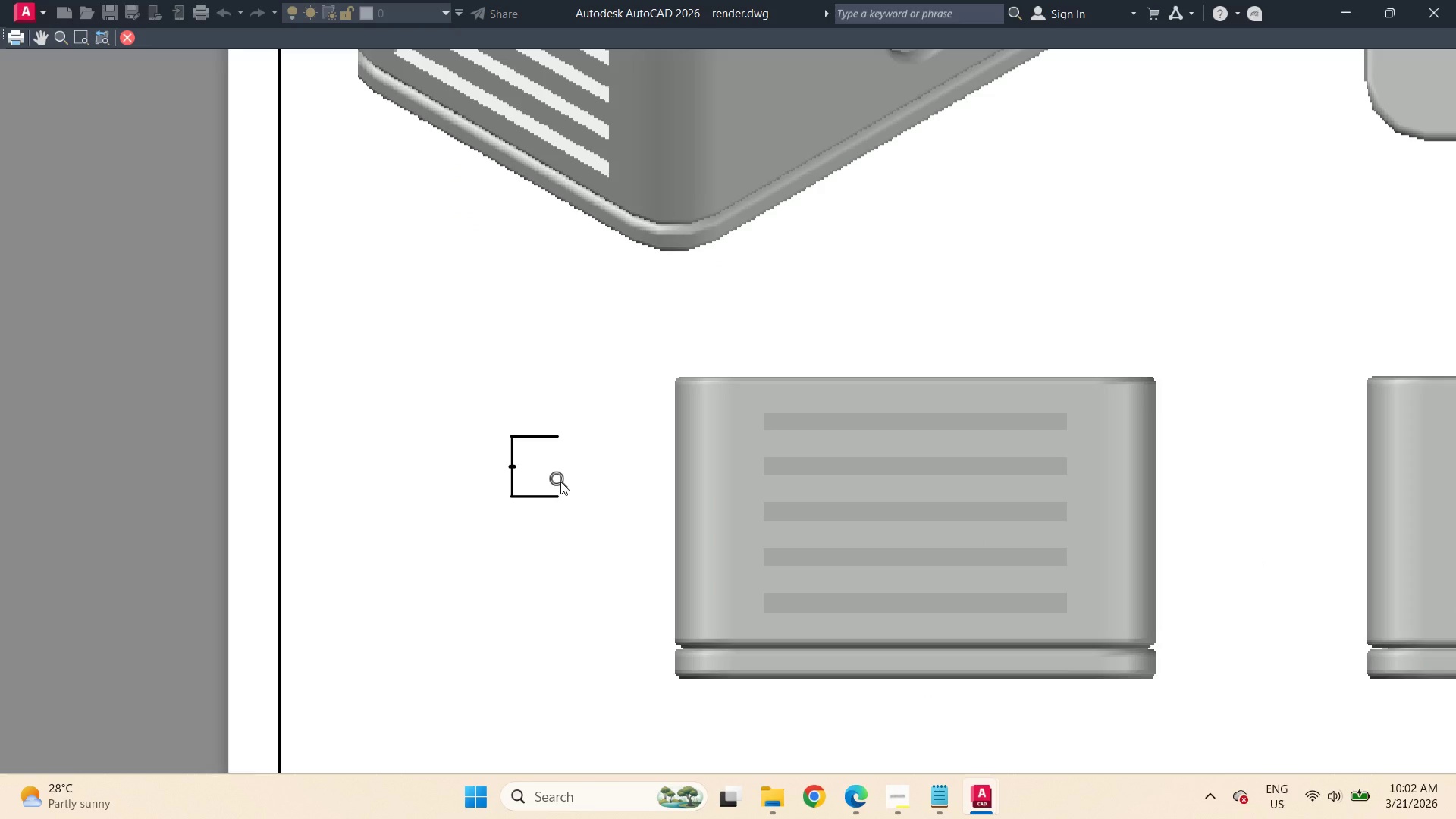 
key(Escape)
 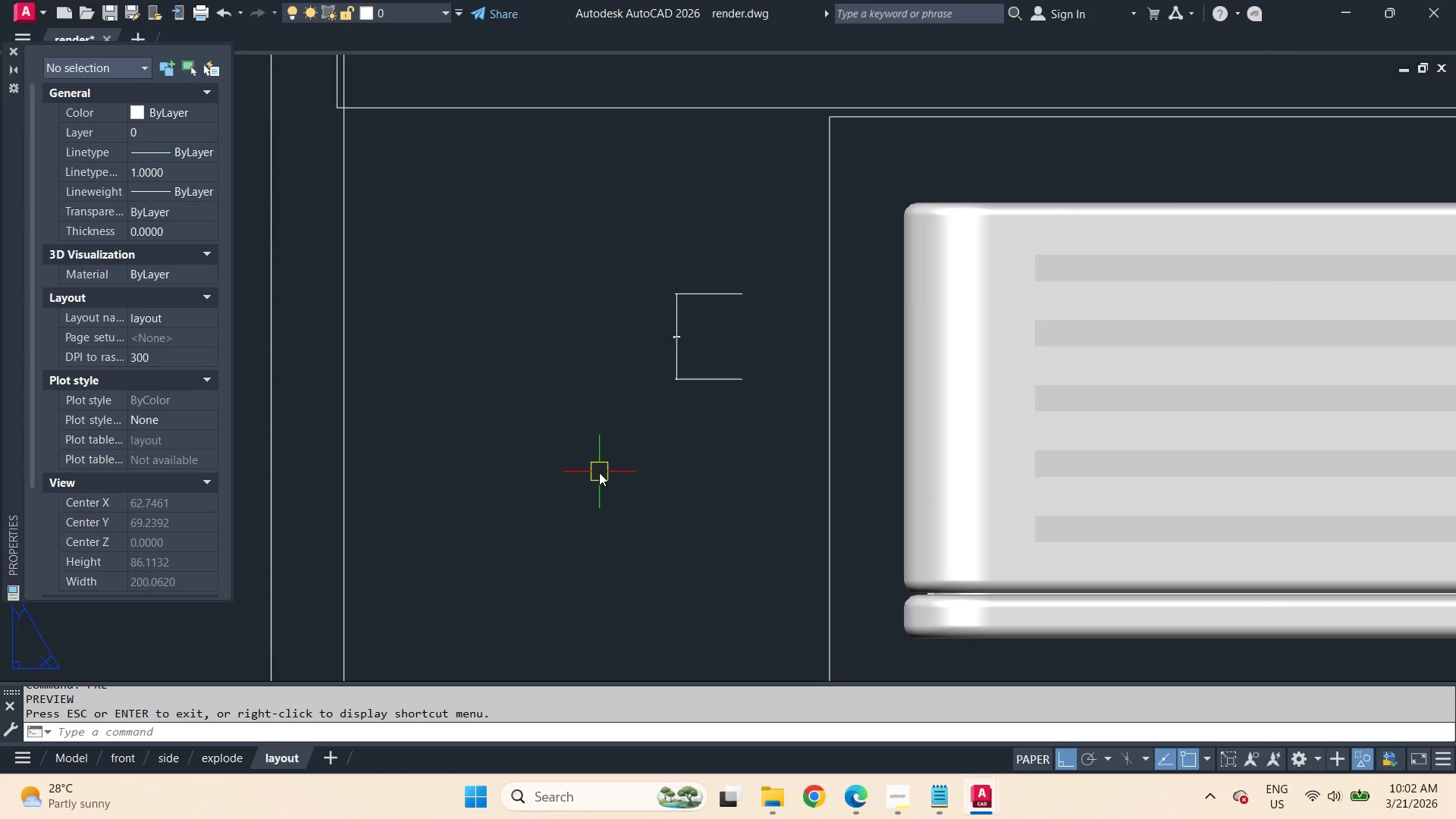 
scroll: coordinate [599, 472], scroll_direction: down, amount: 2.0
 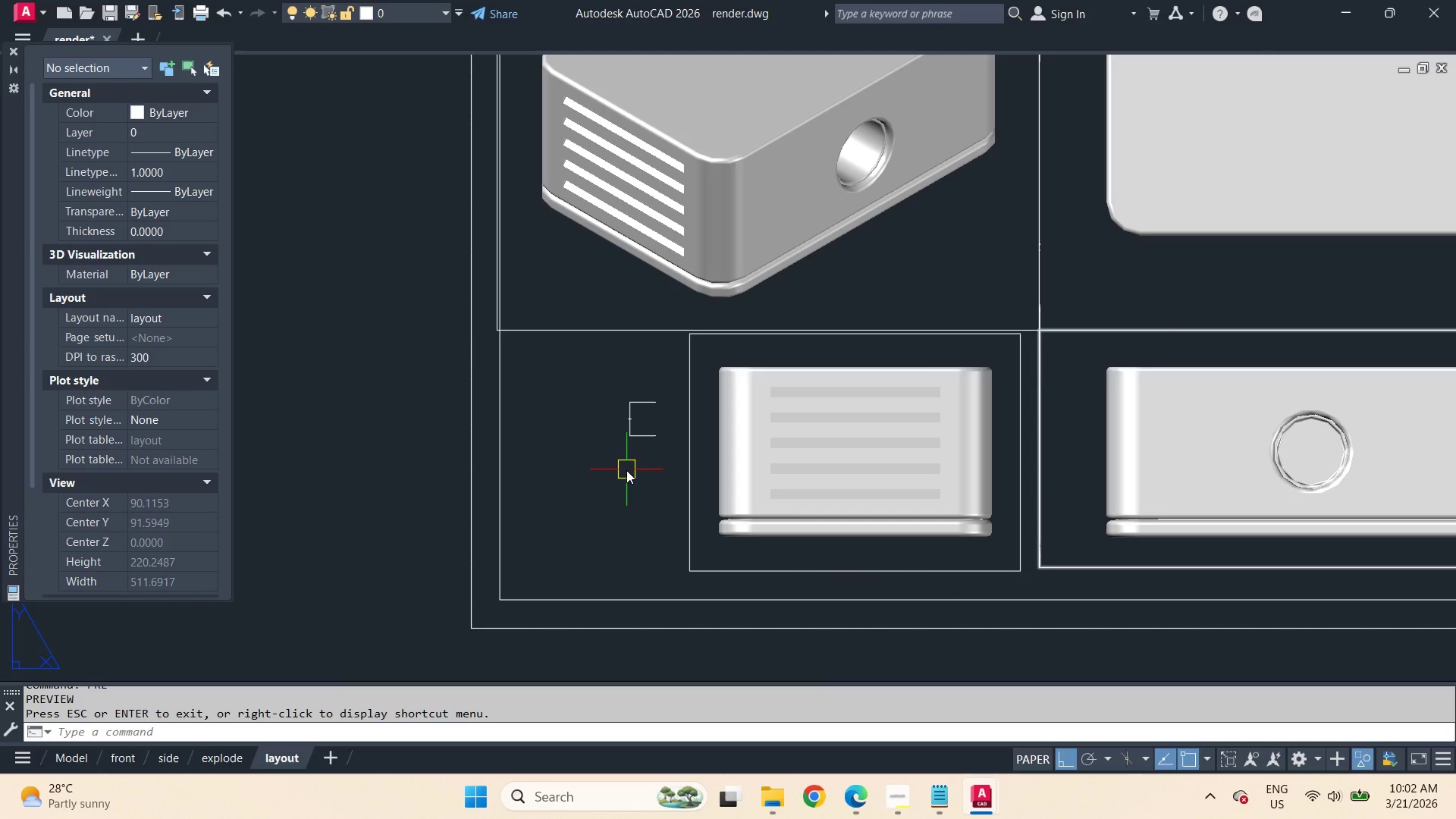 
type(la )
 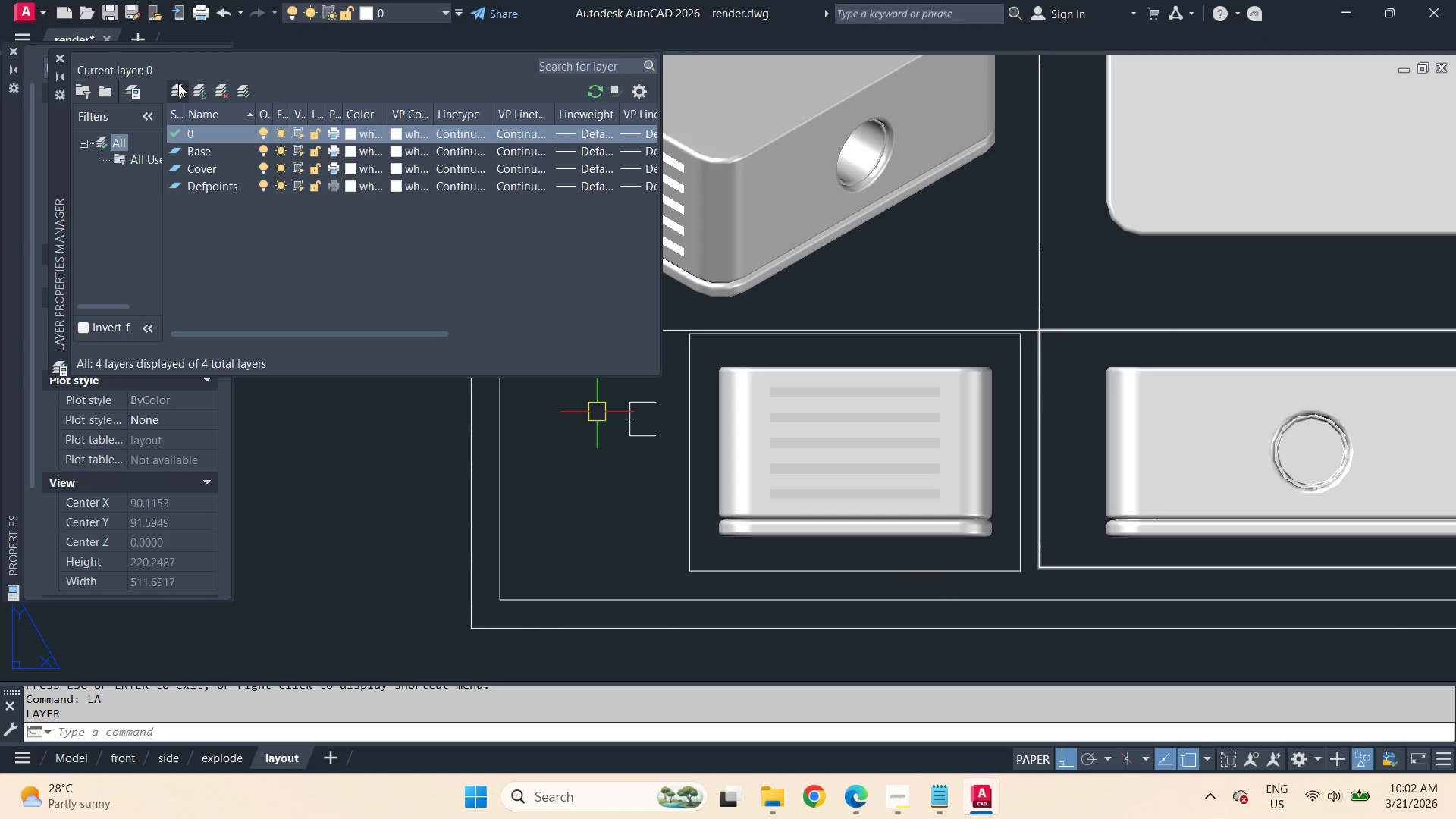 
left_click([177, 83])
 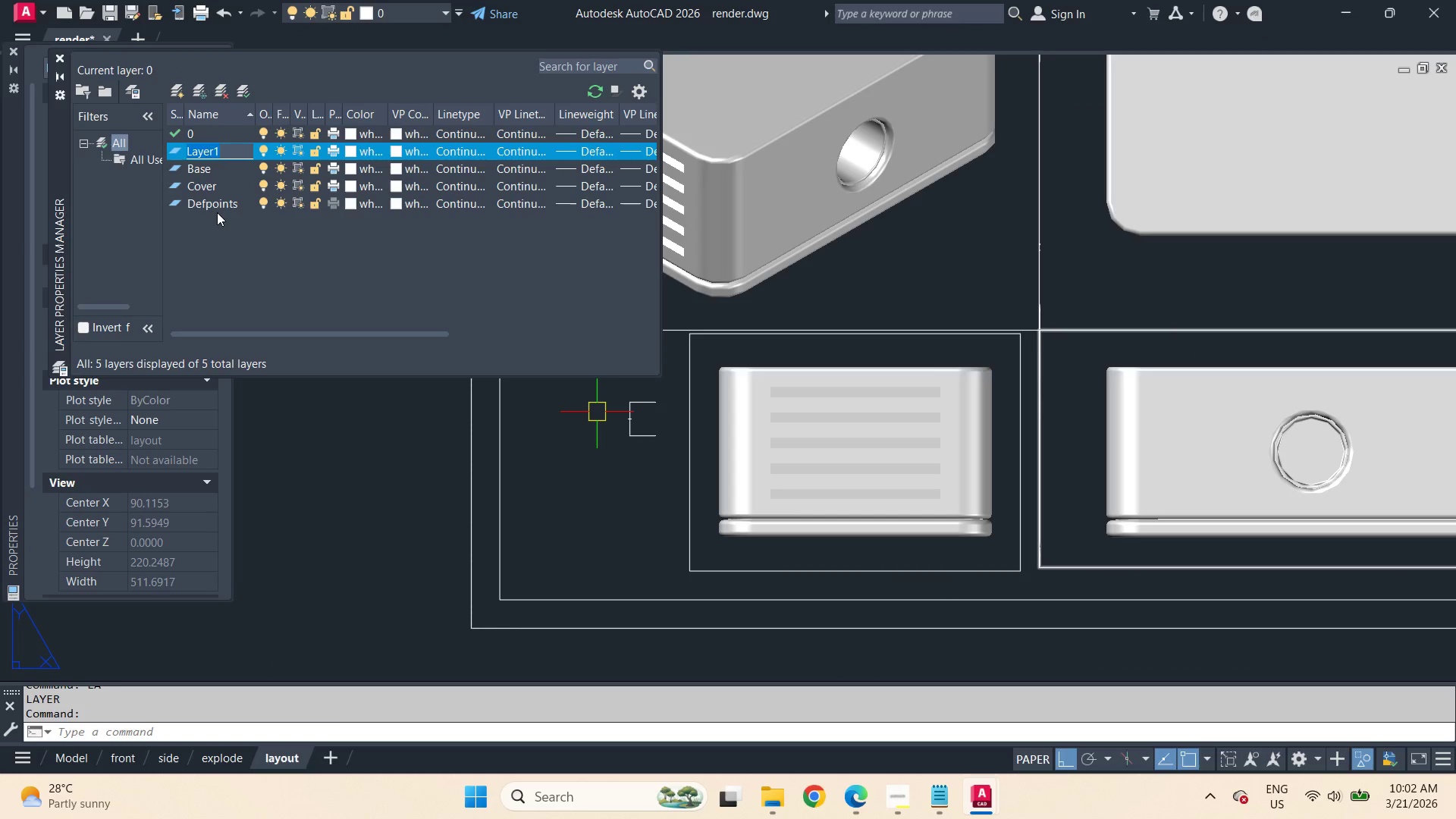 
type(dim)
 